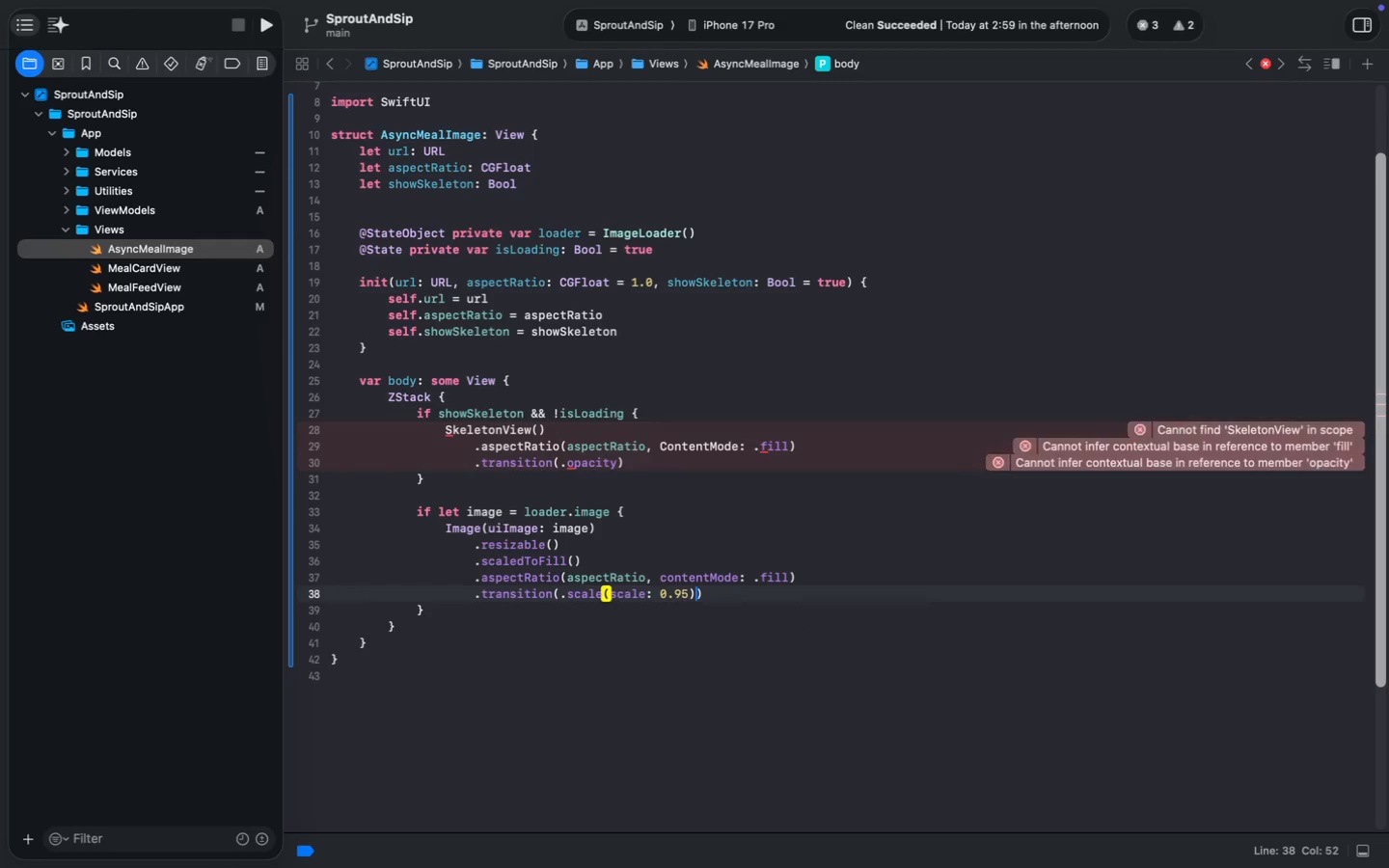 
key(Period)
 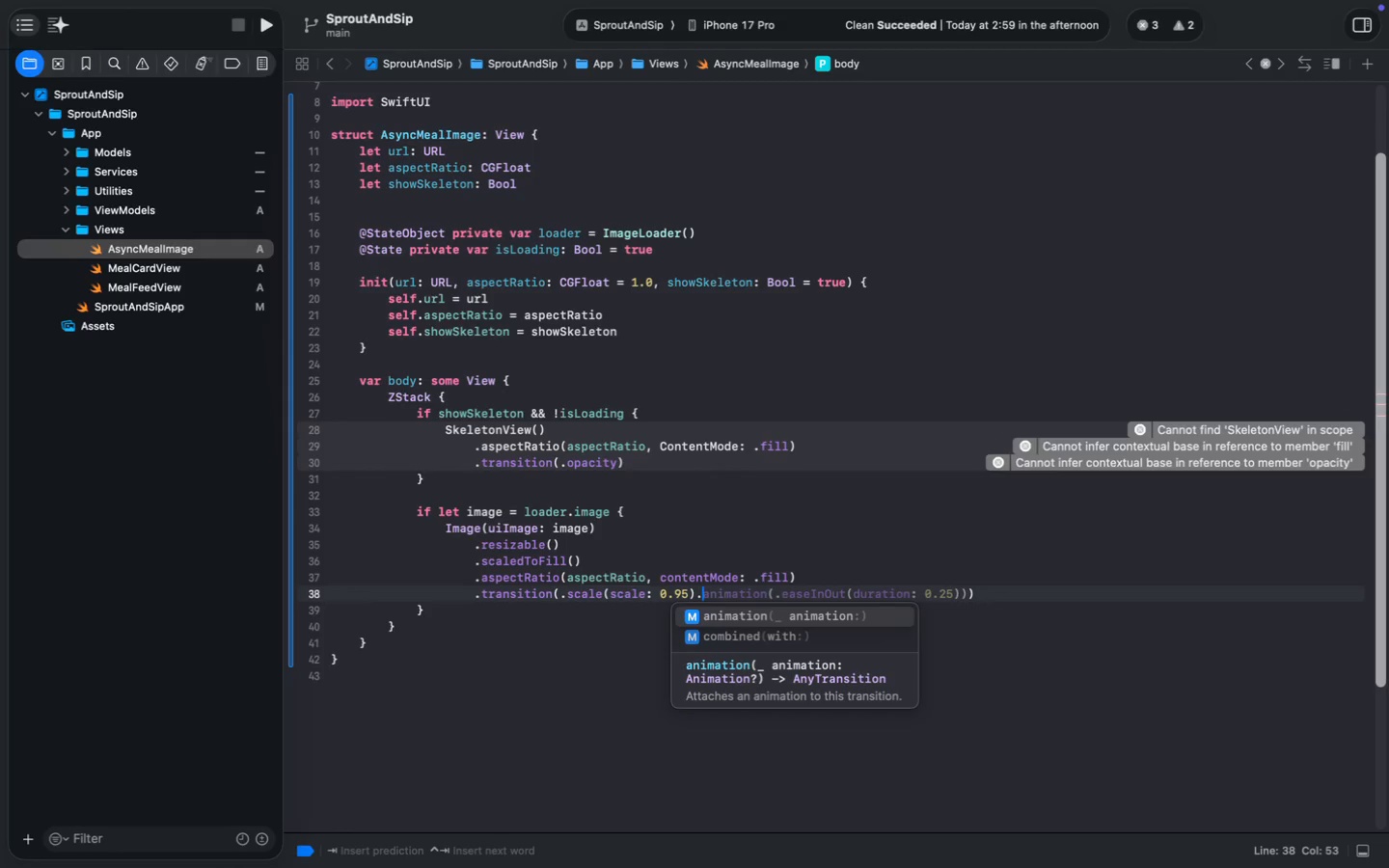 
key(C)
 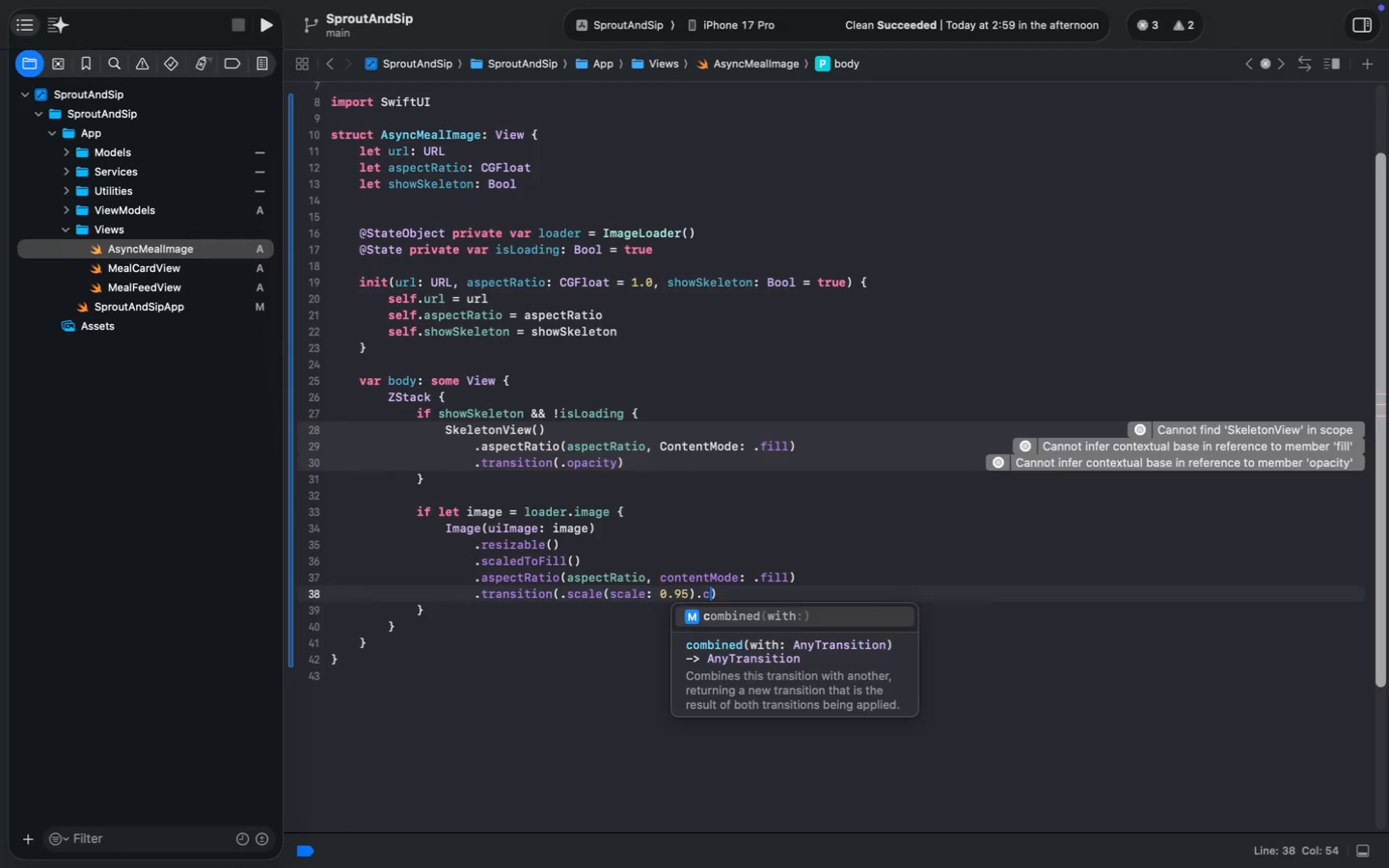 
key(Enter)
 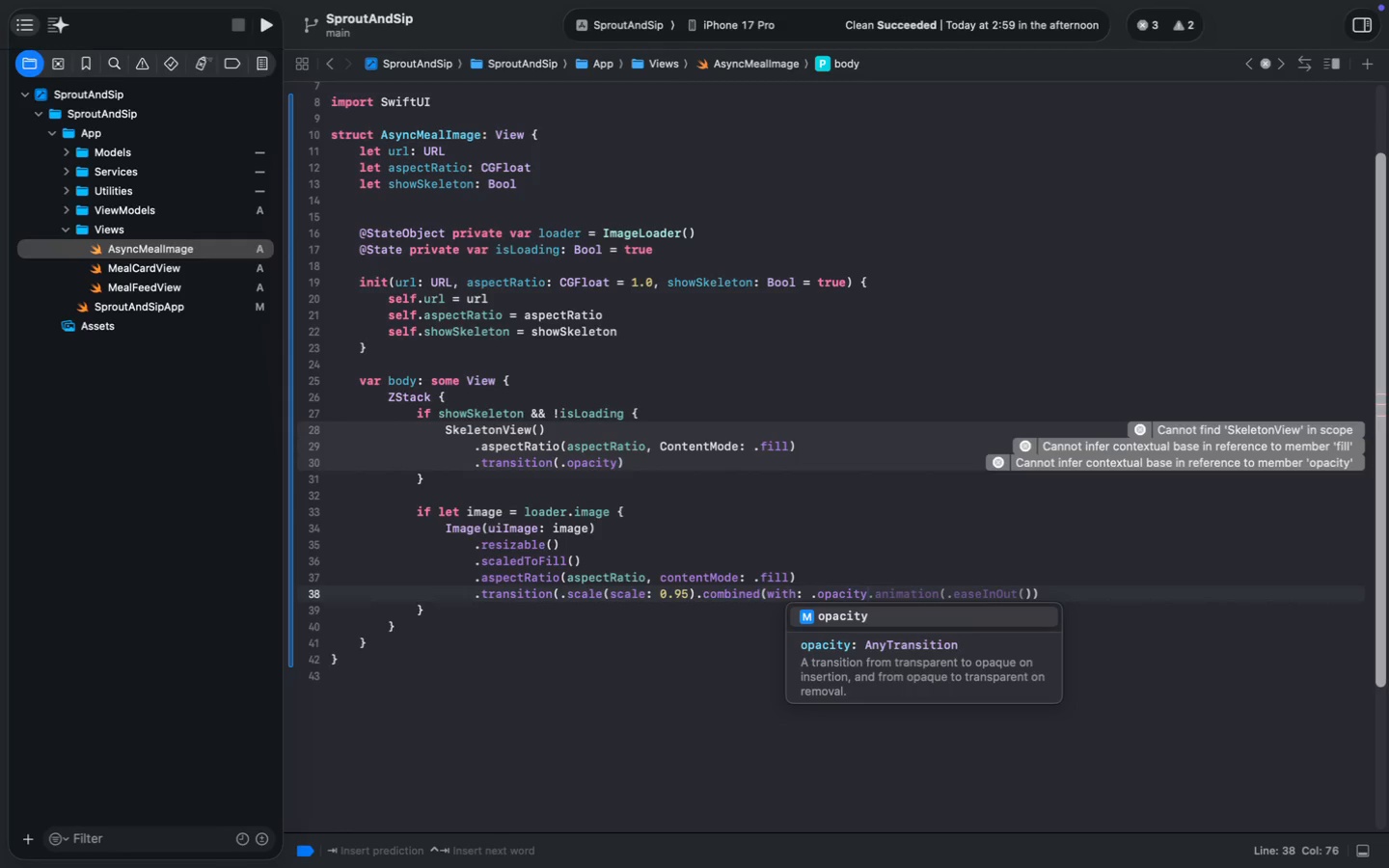 
type(.opacity)
 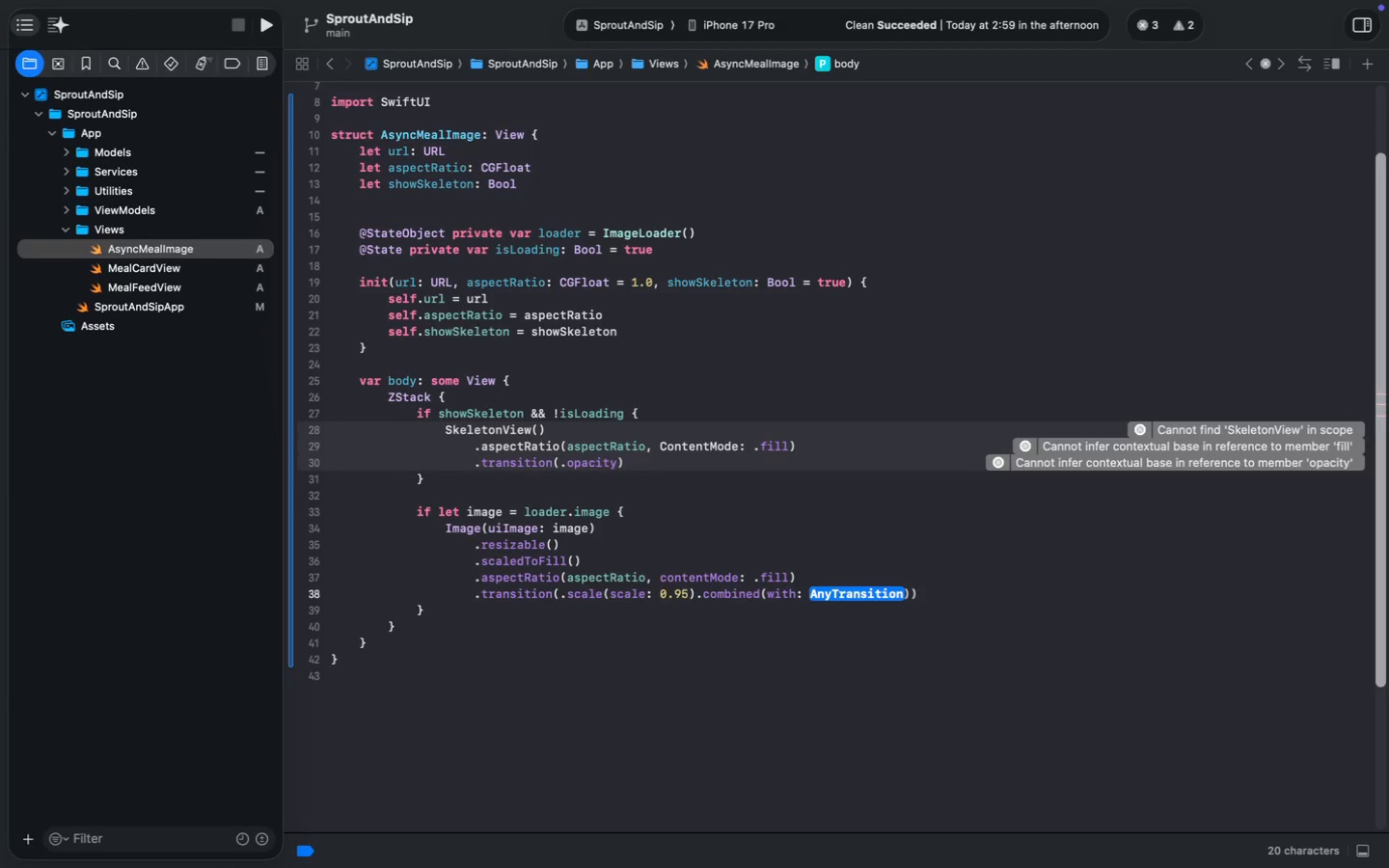 
key(Escape)
 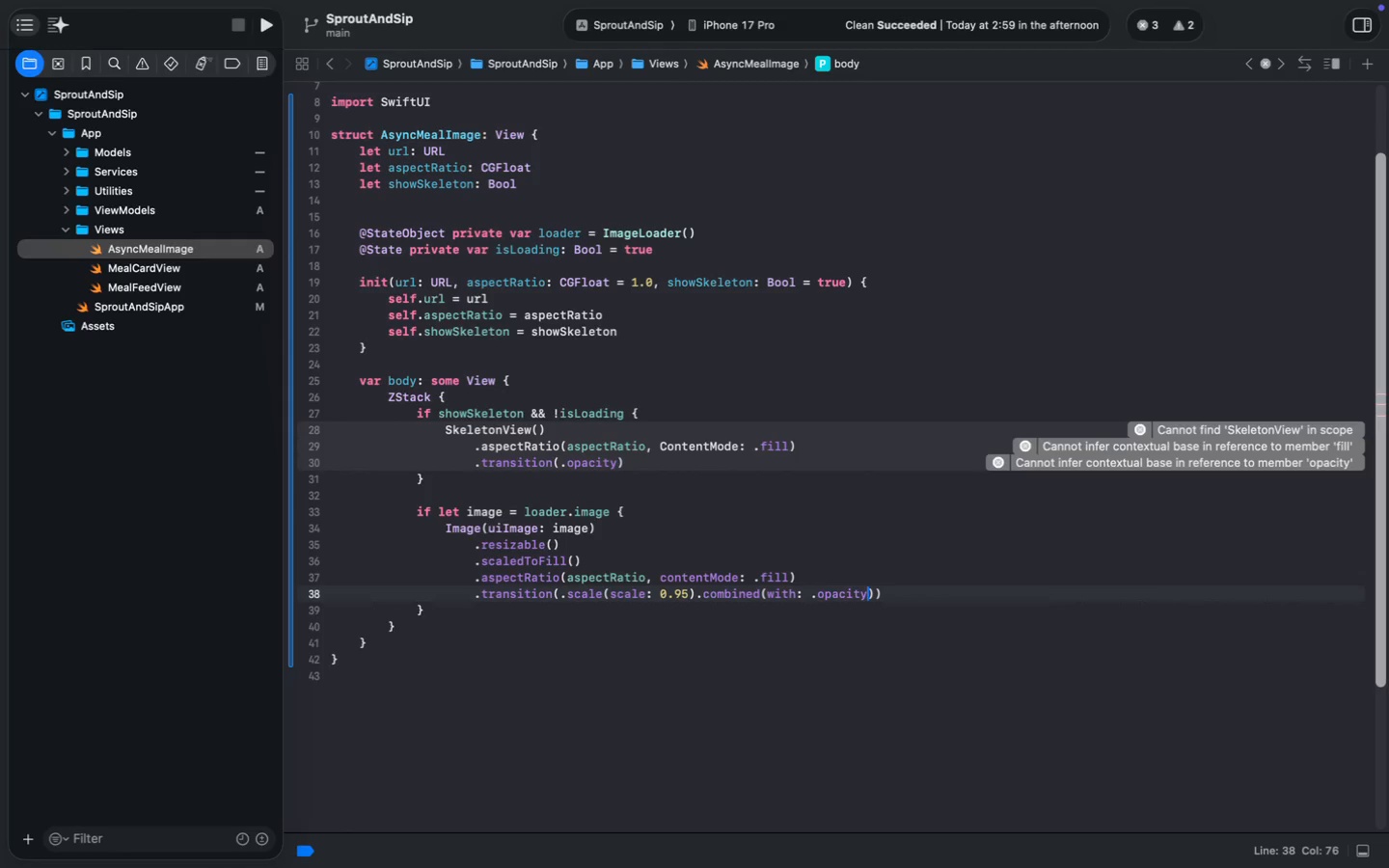 
key(ArrowRight)
 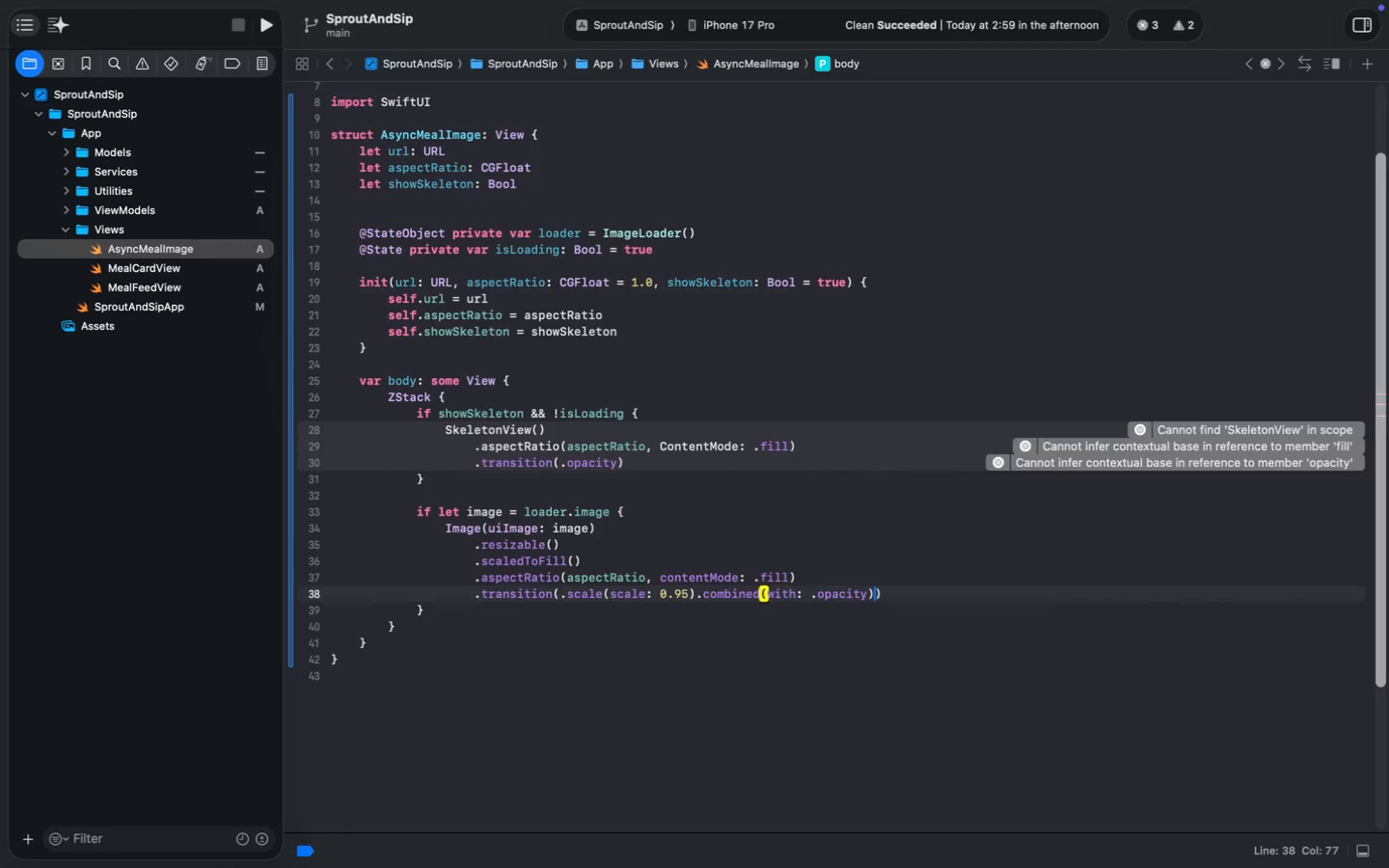 
key(Meta+MetaRight)
 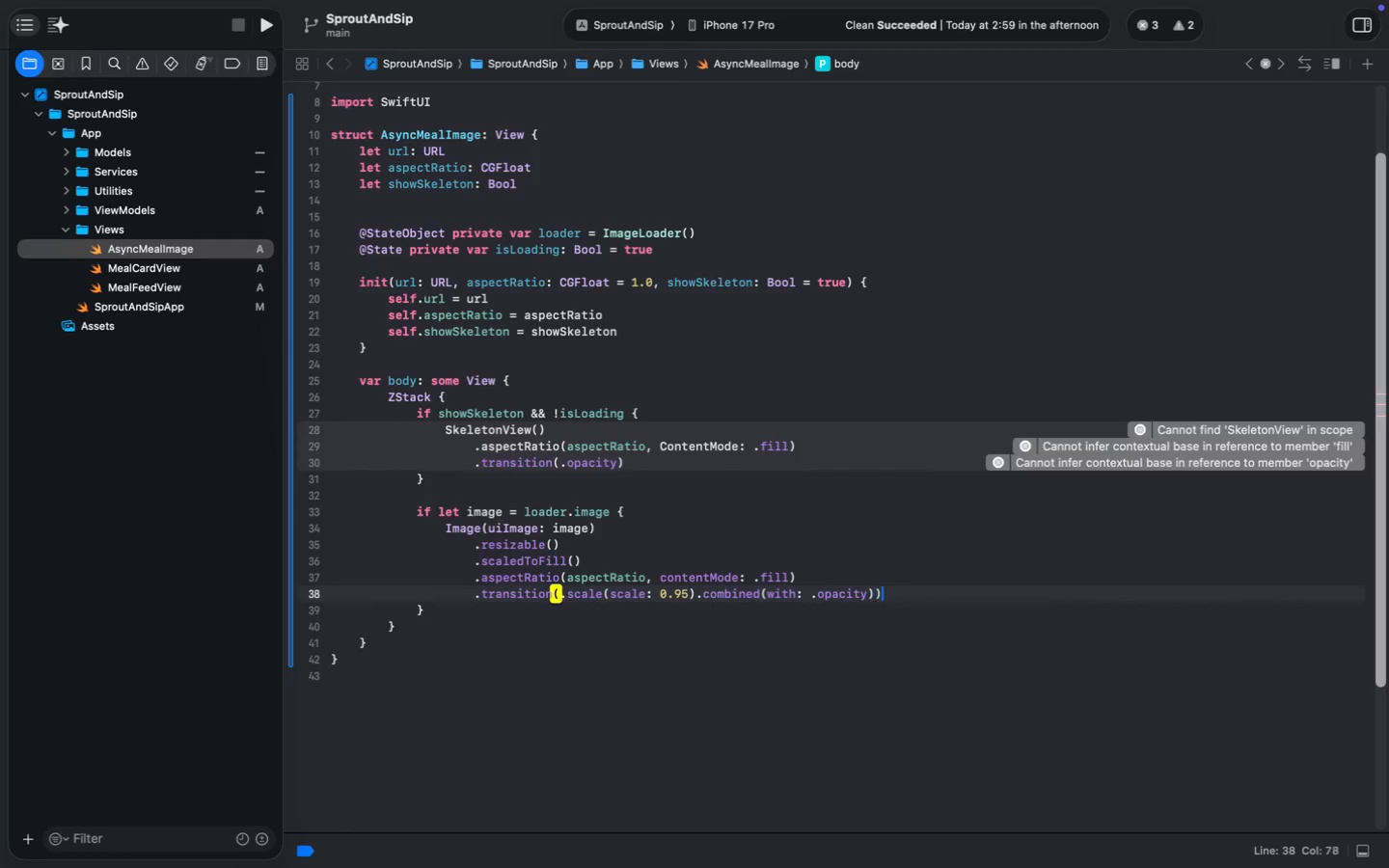 
key(Meta+ArrowRight)
 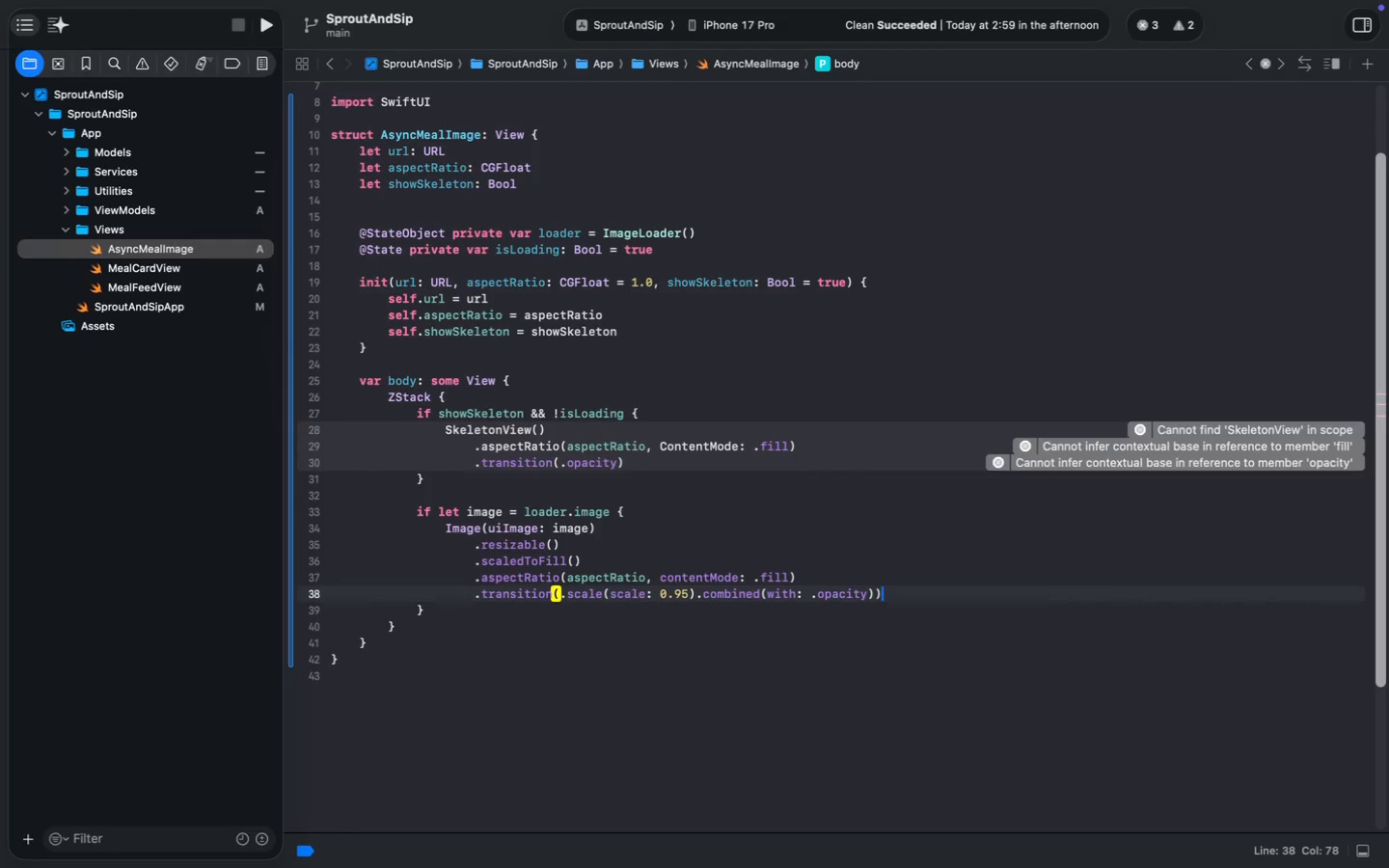 
key(Enter)
 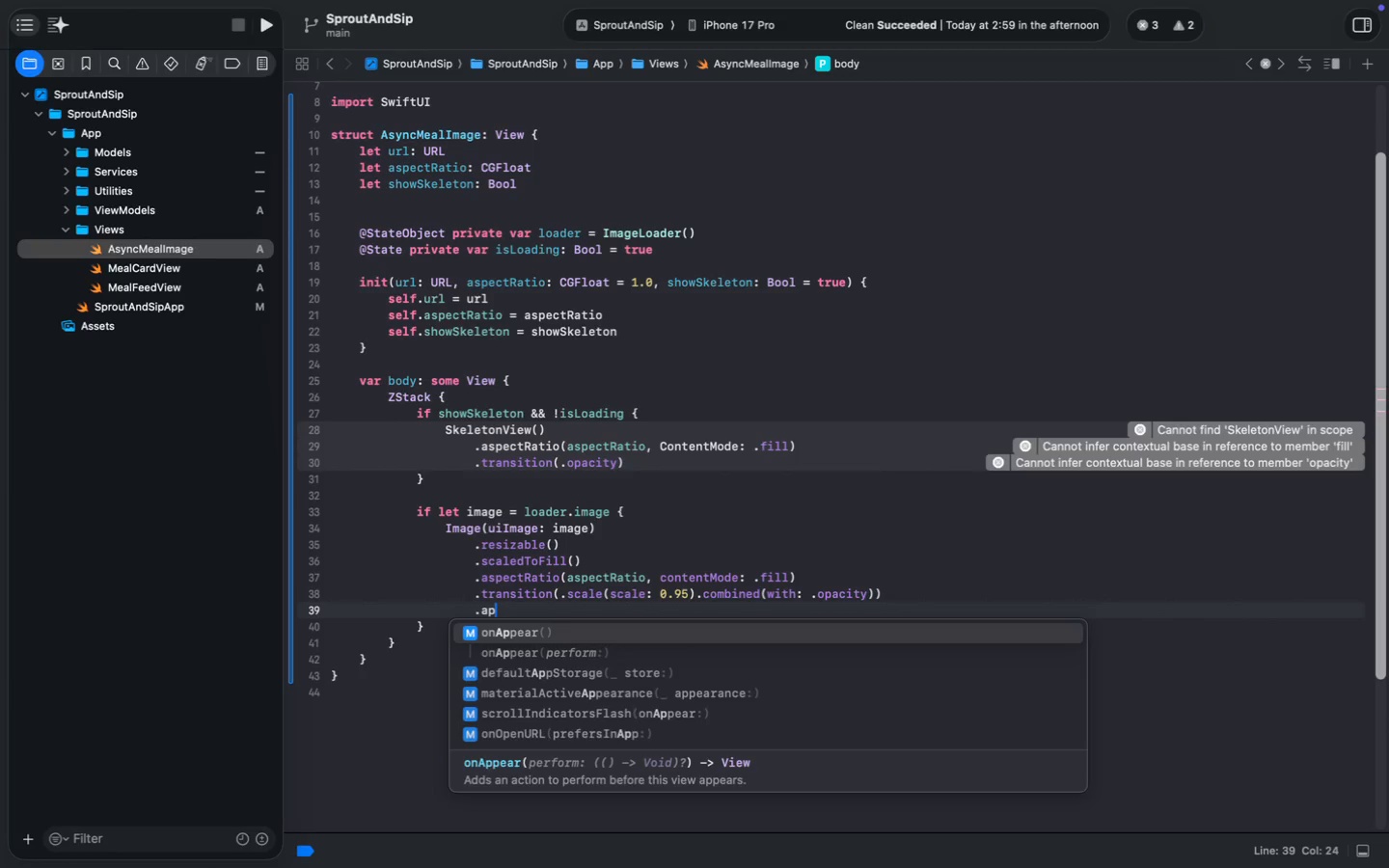 
type(.app)
key(Backspace)
 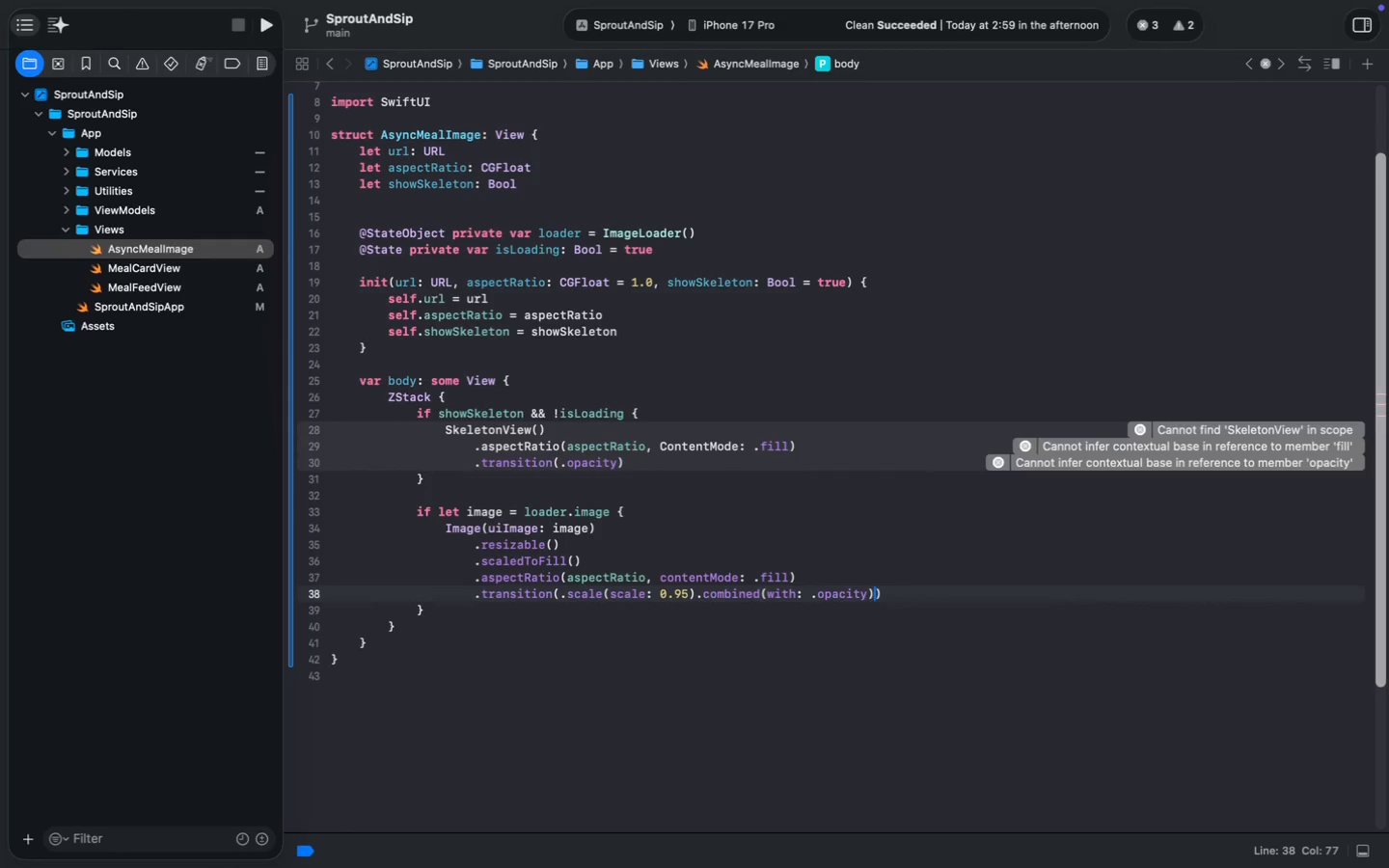 
key(Enter)
 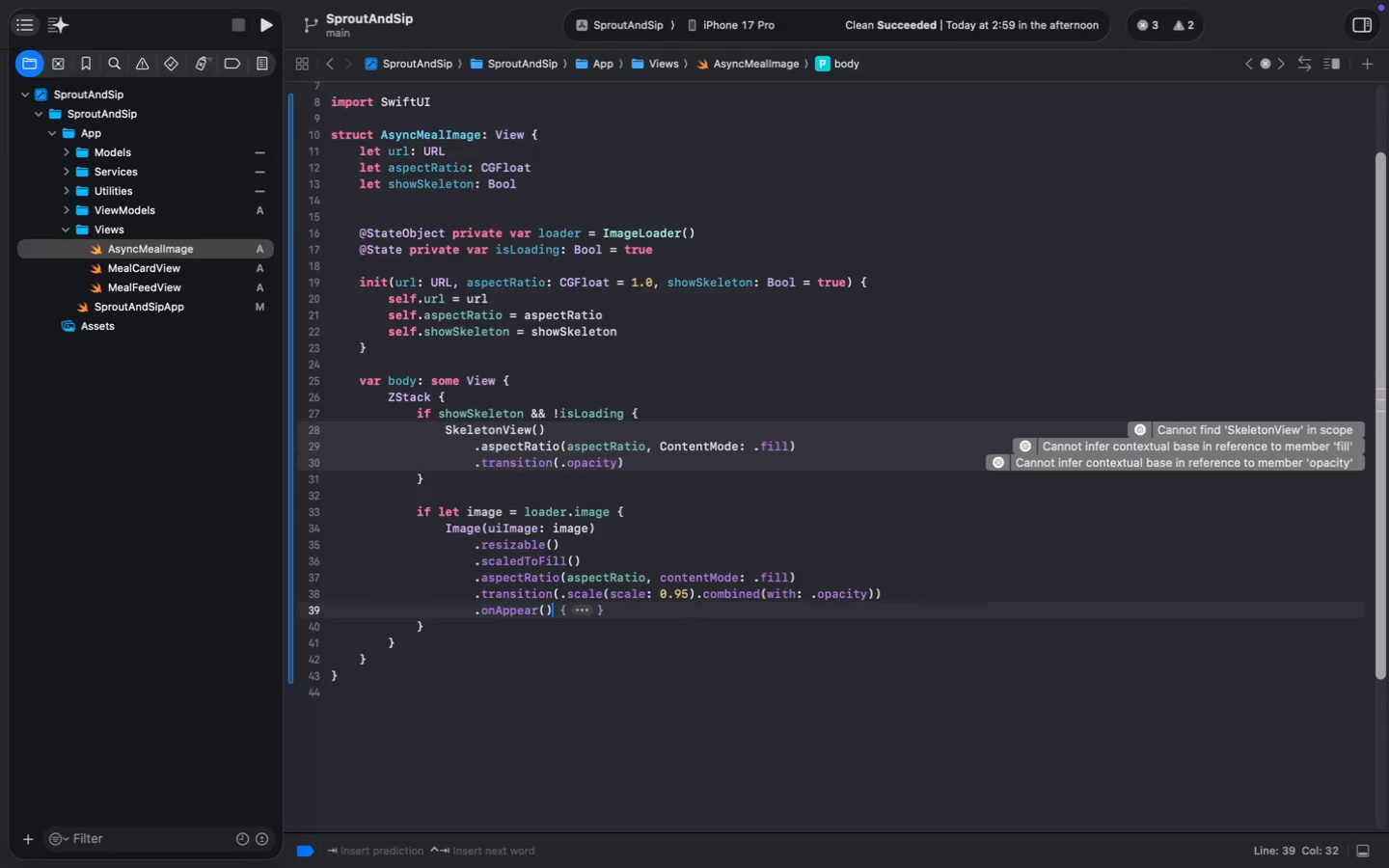 
key(Backspace)
 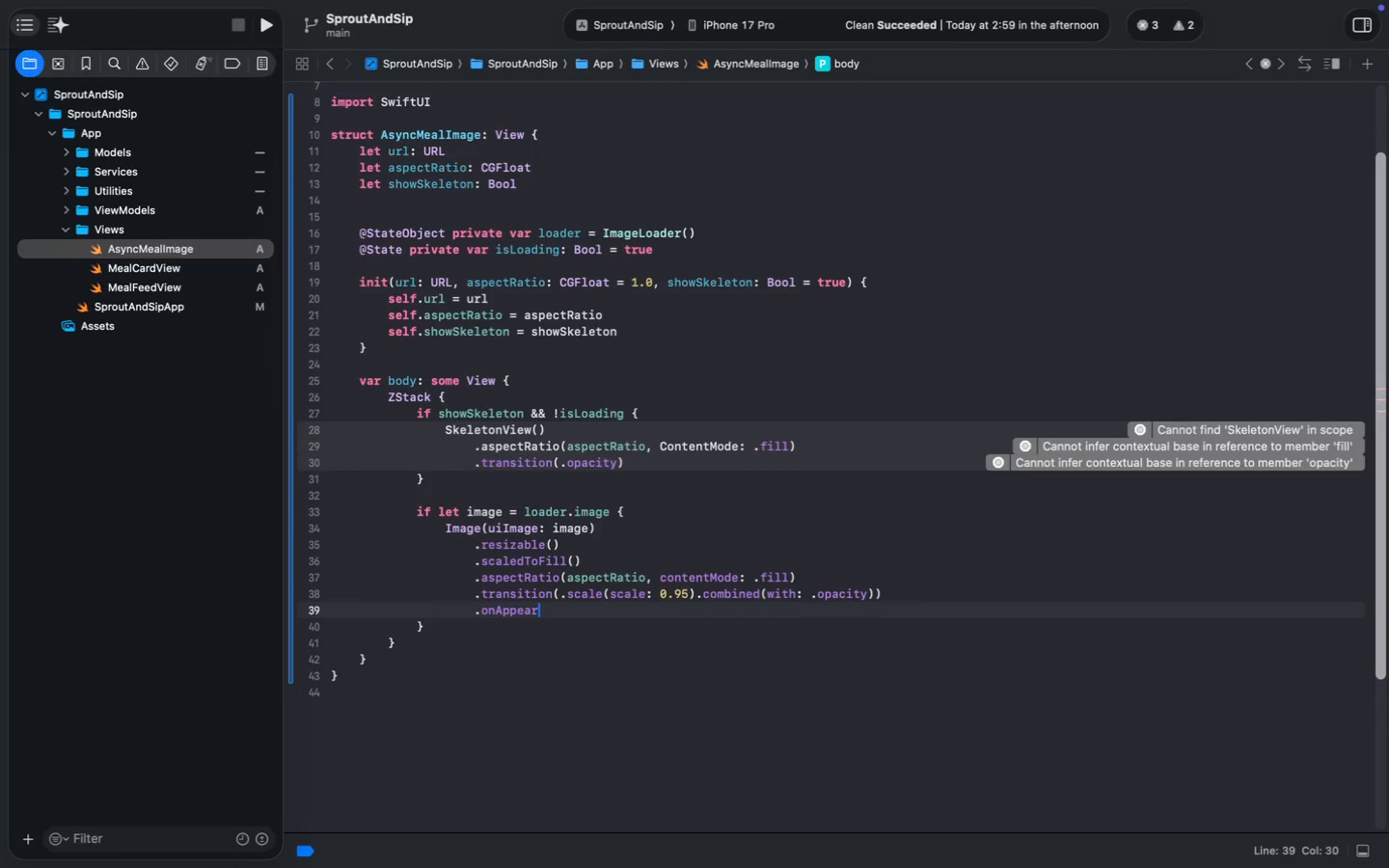 
key(Backspace)
 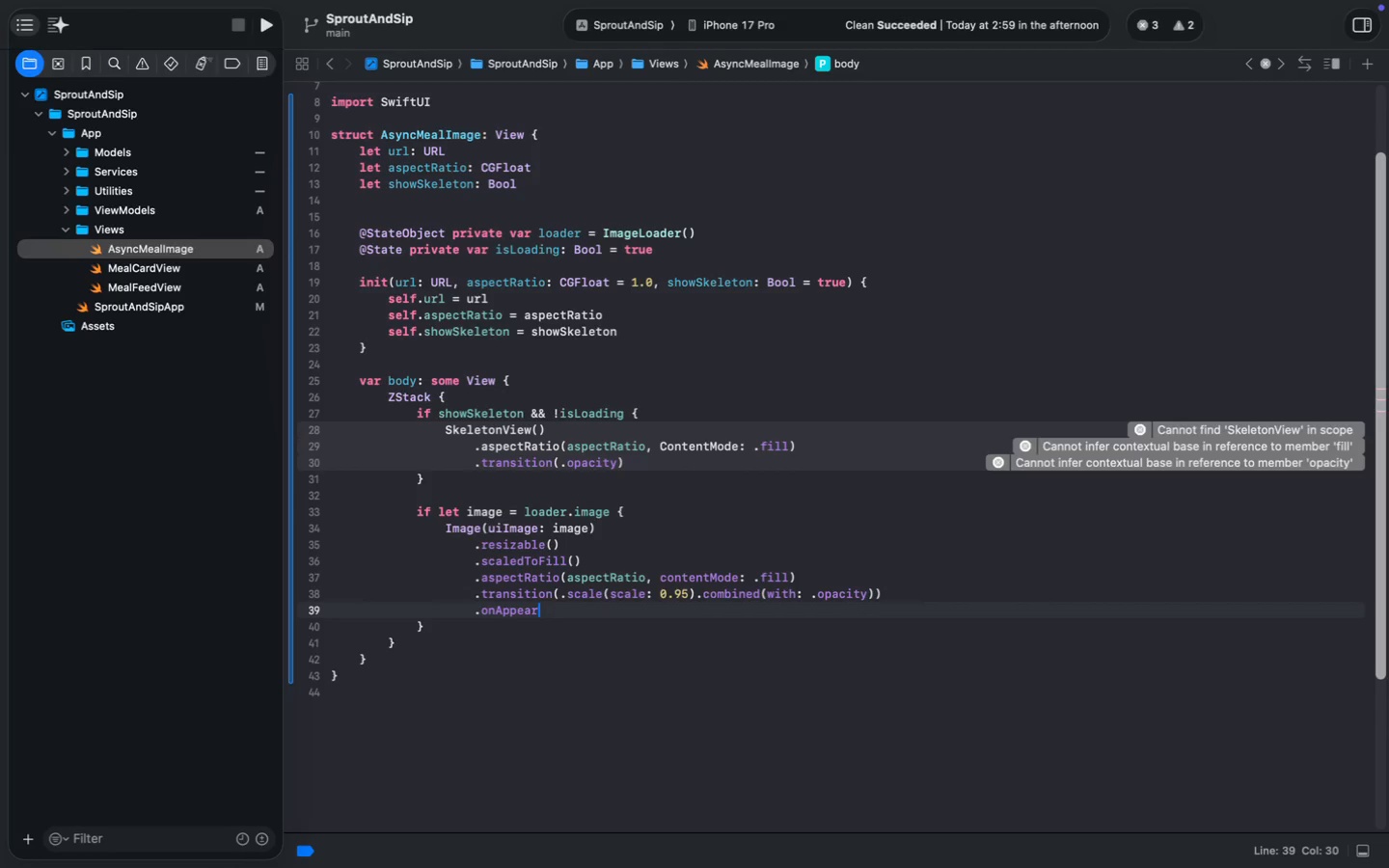 
key(Space)
 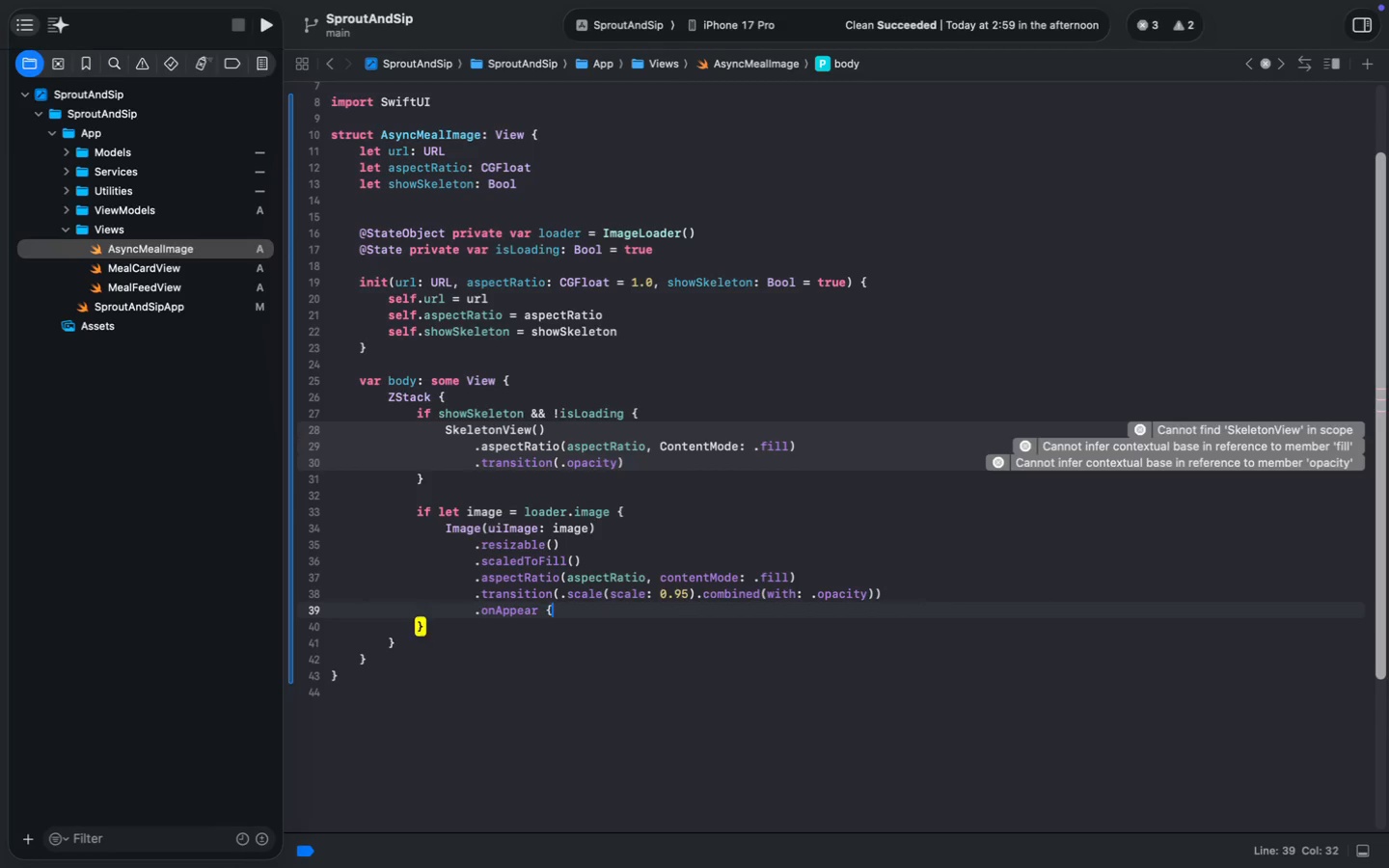 
key(Shift+ShiftLeft)
 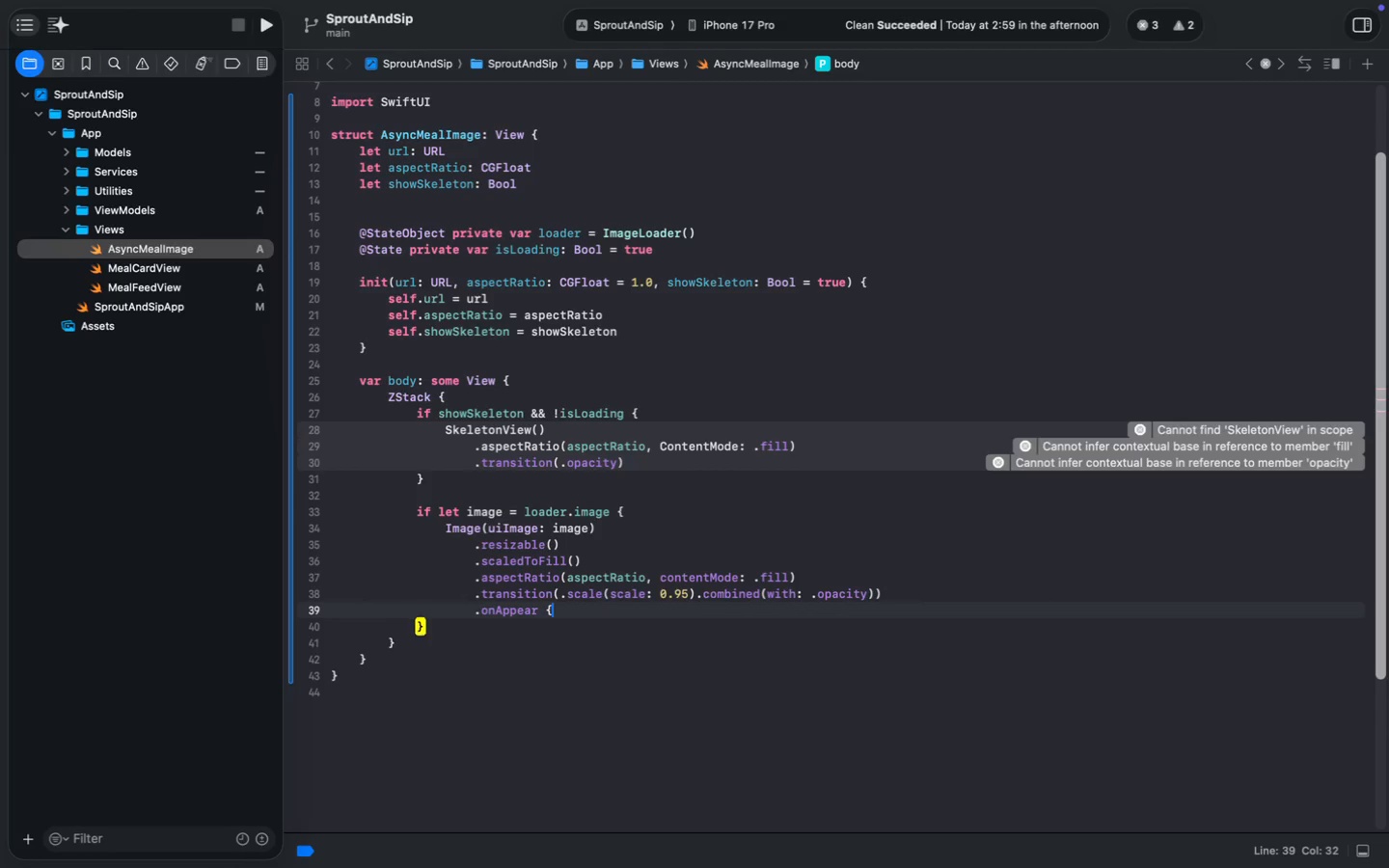 
key(Shift+BracketLeft)
 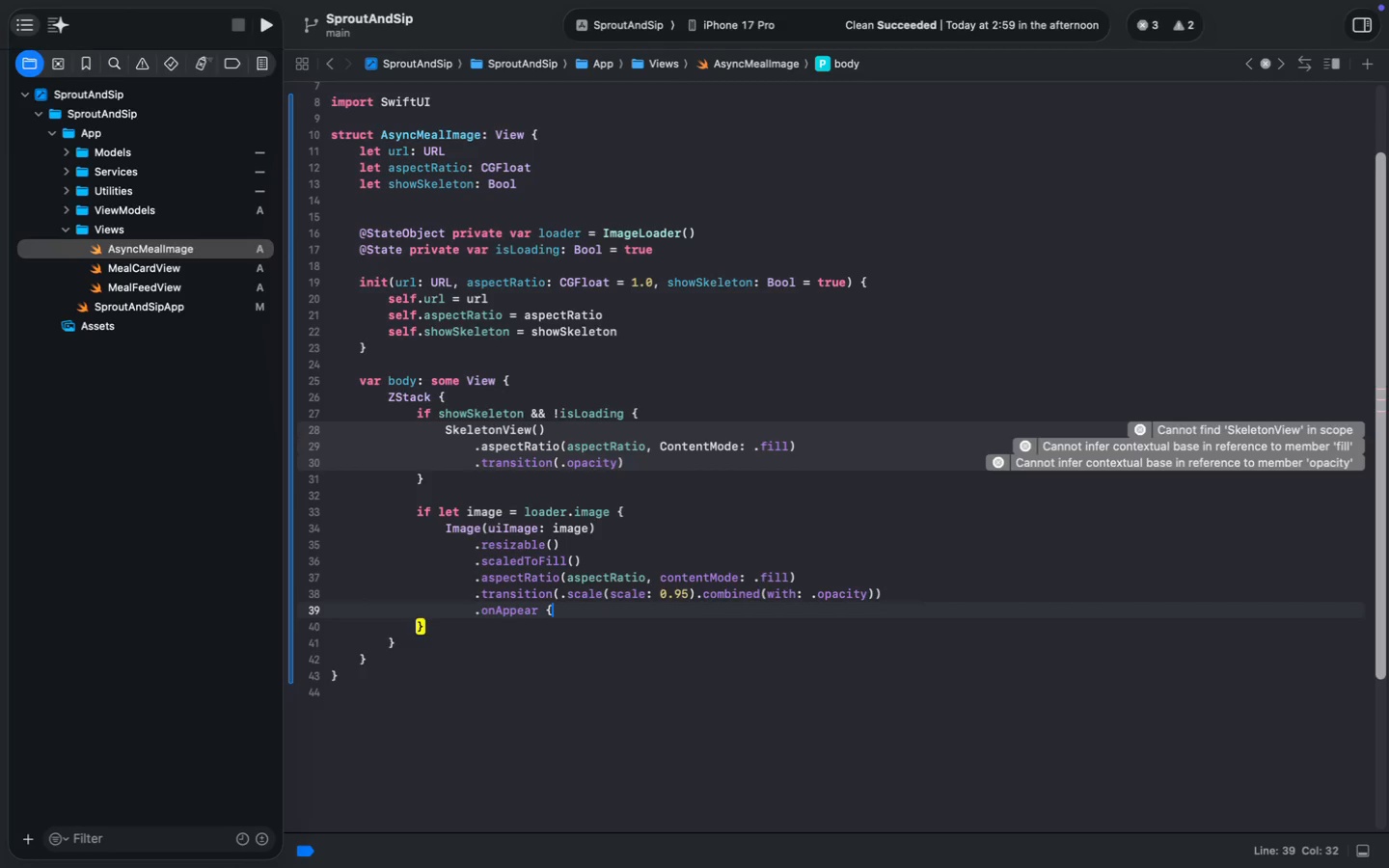 
key(Enter)
 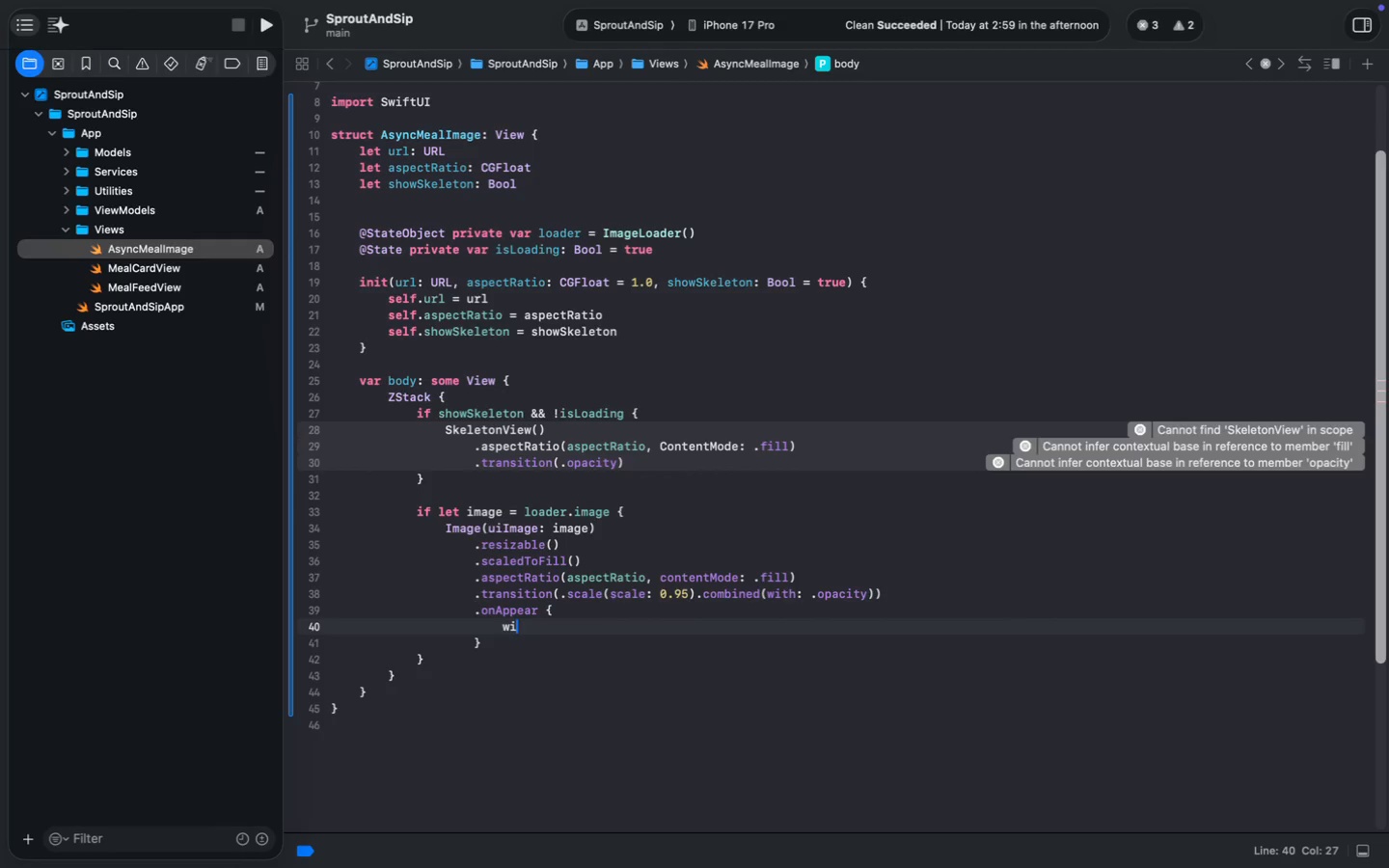 
type(withA)
 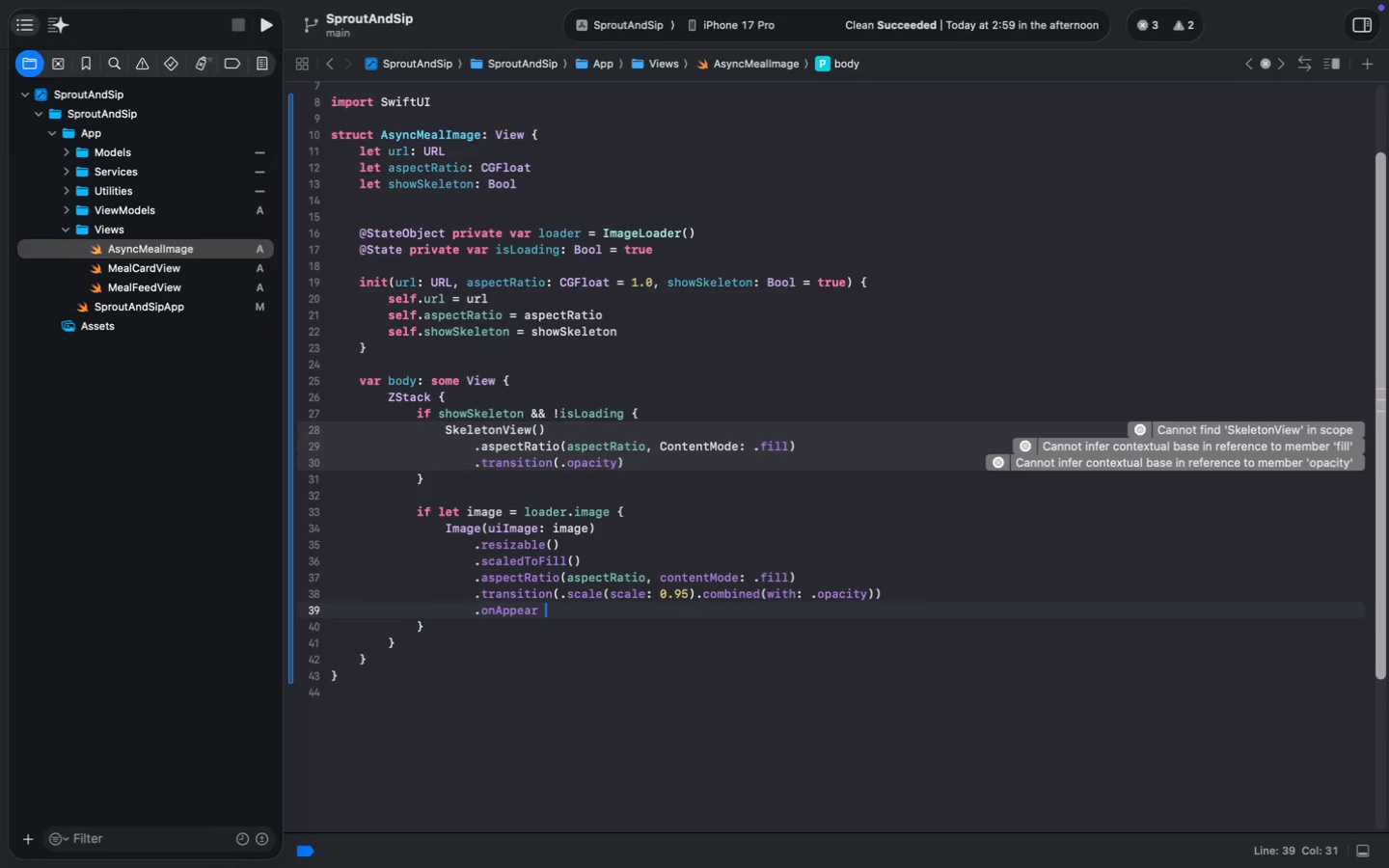 
key(Enter)
 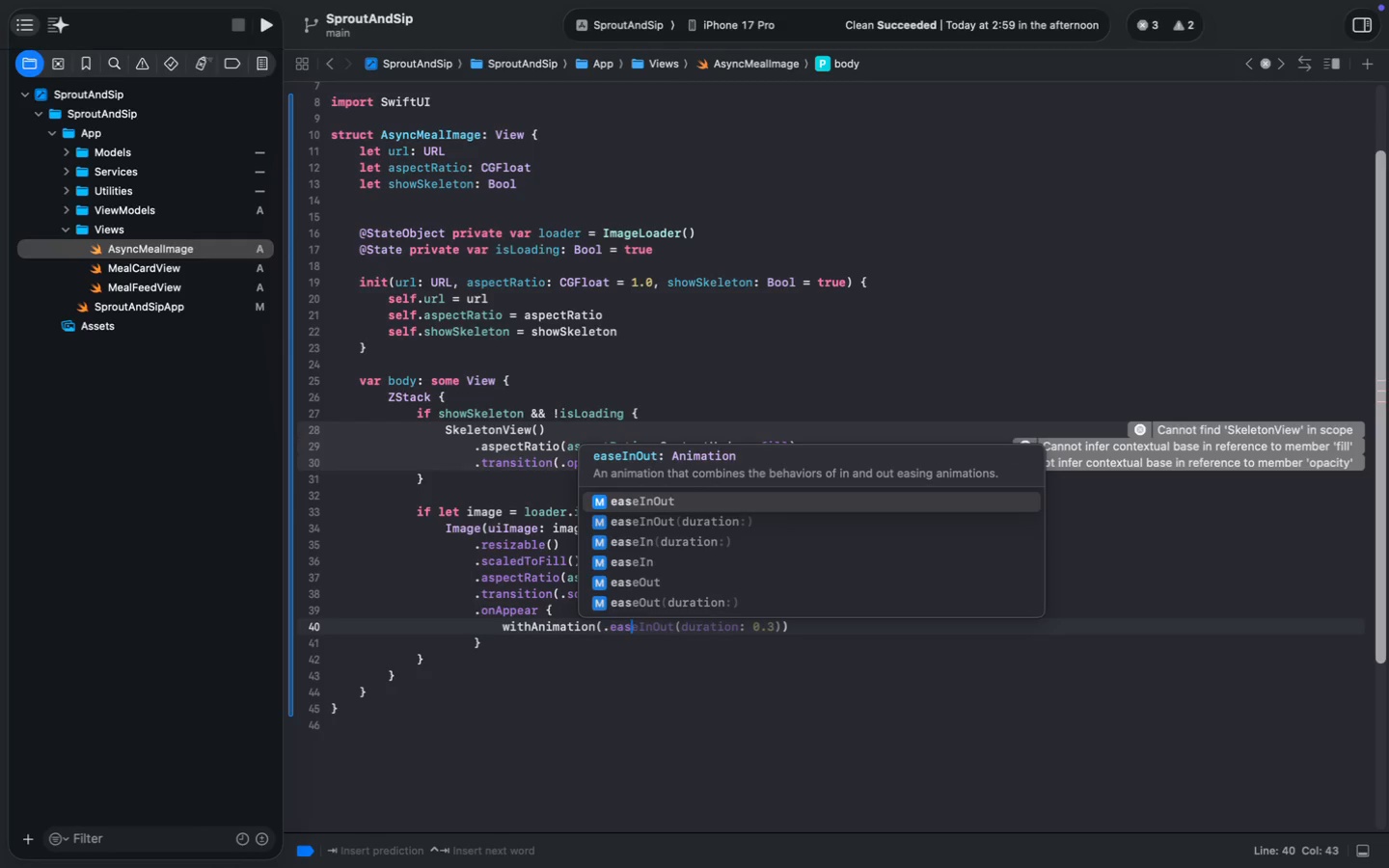 
type(.eas)
 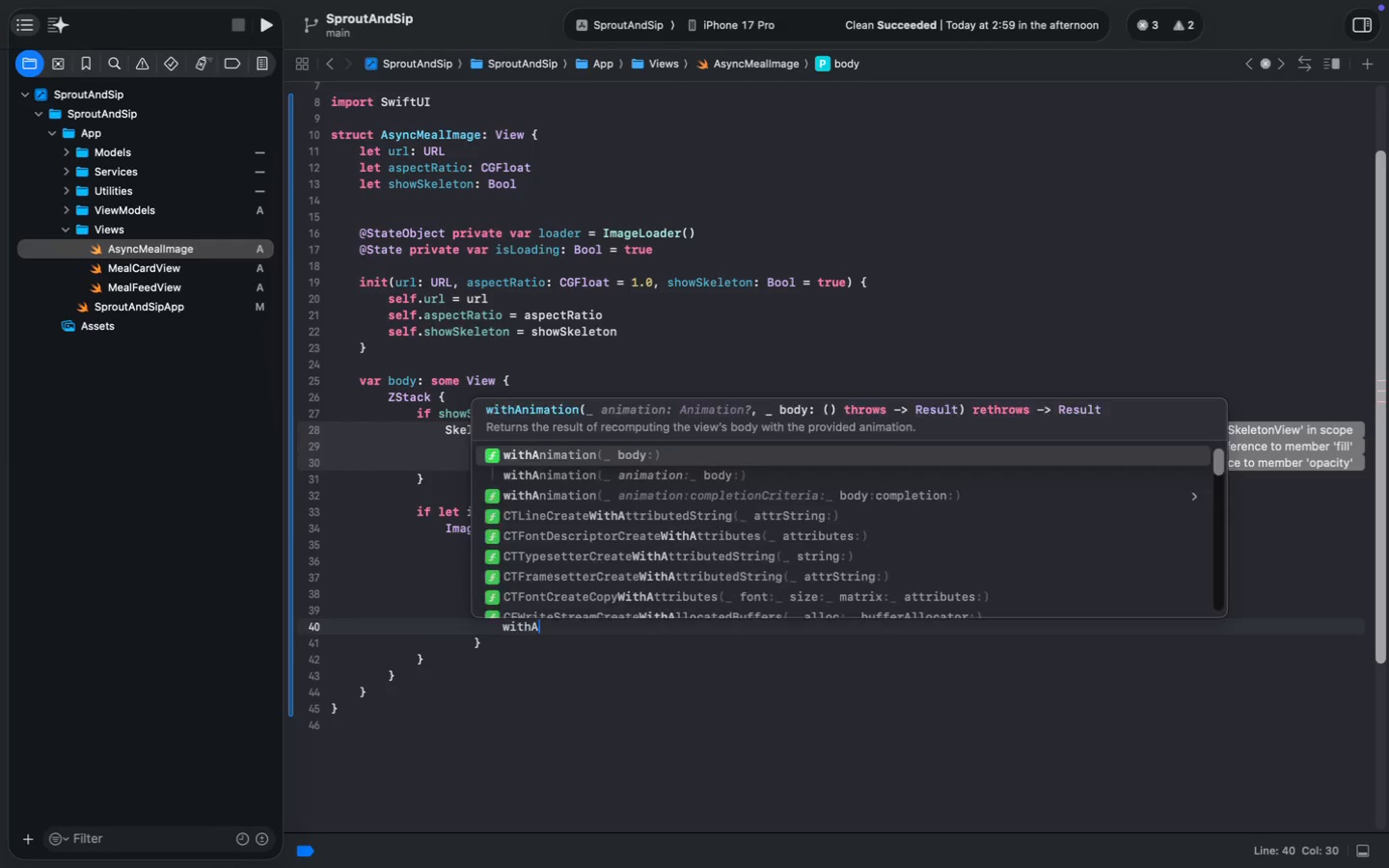 
key(ArrowDown)
 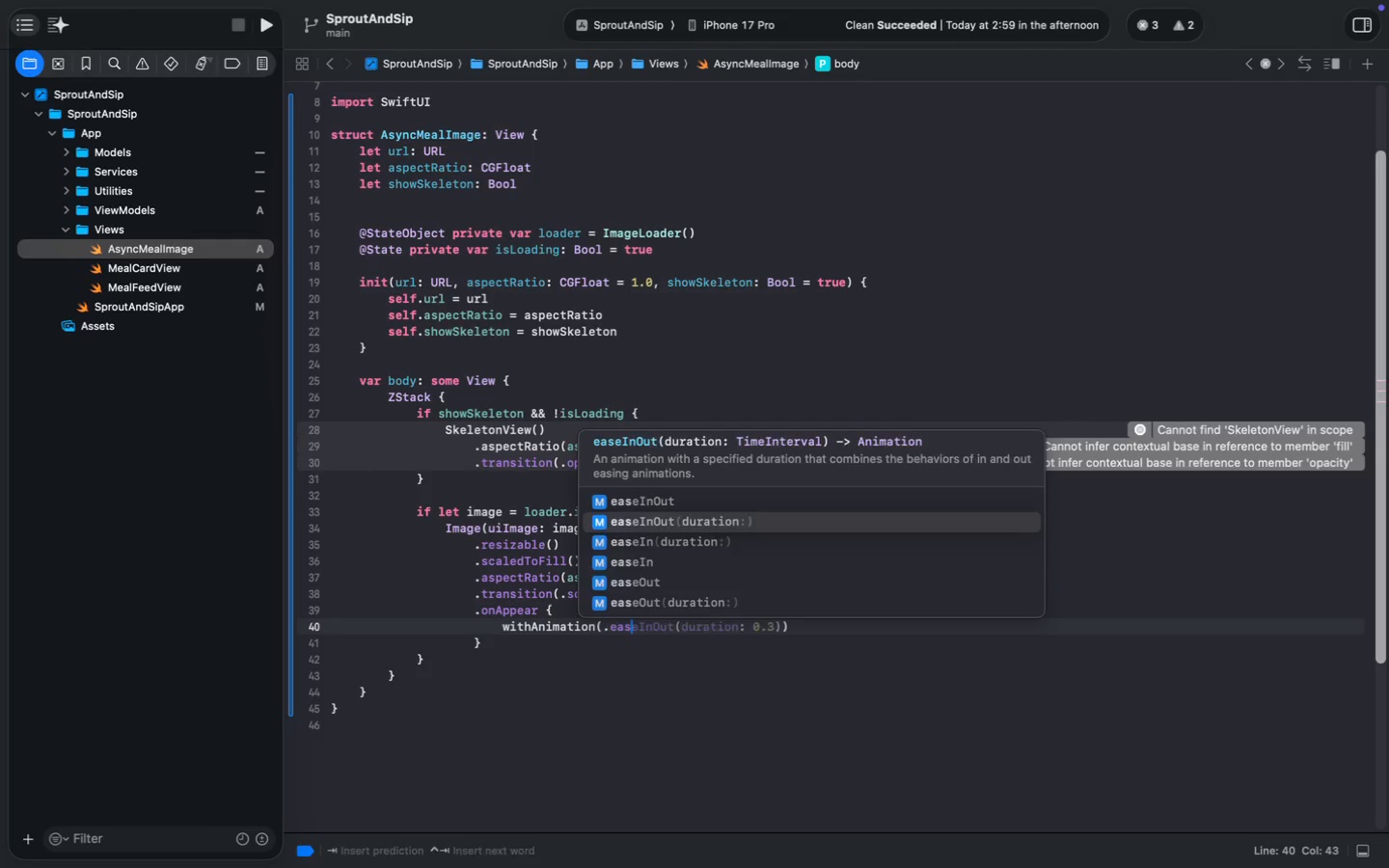 
key(ArrowDown)
 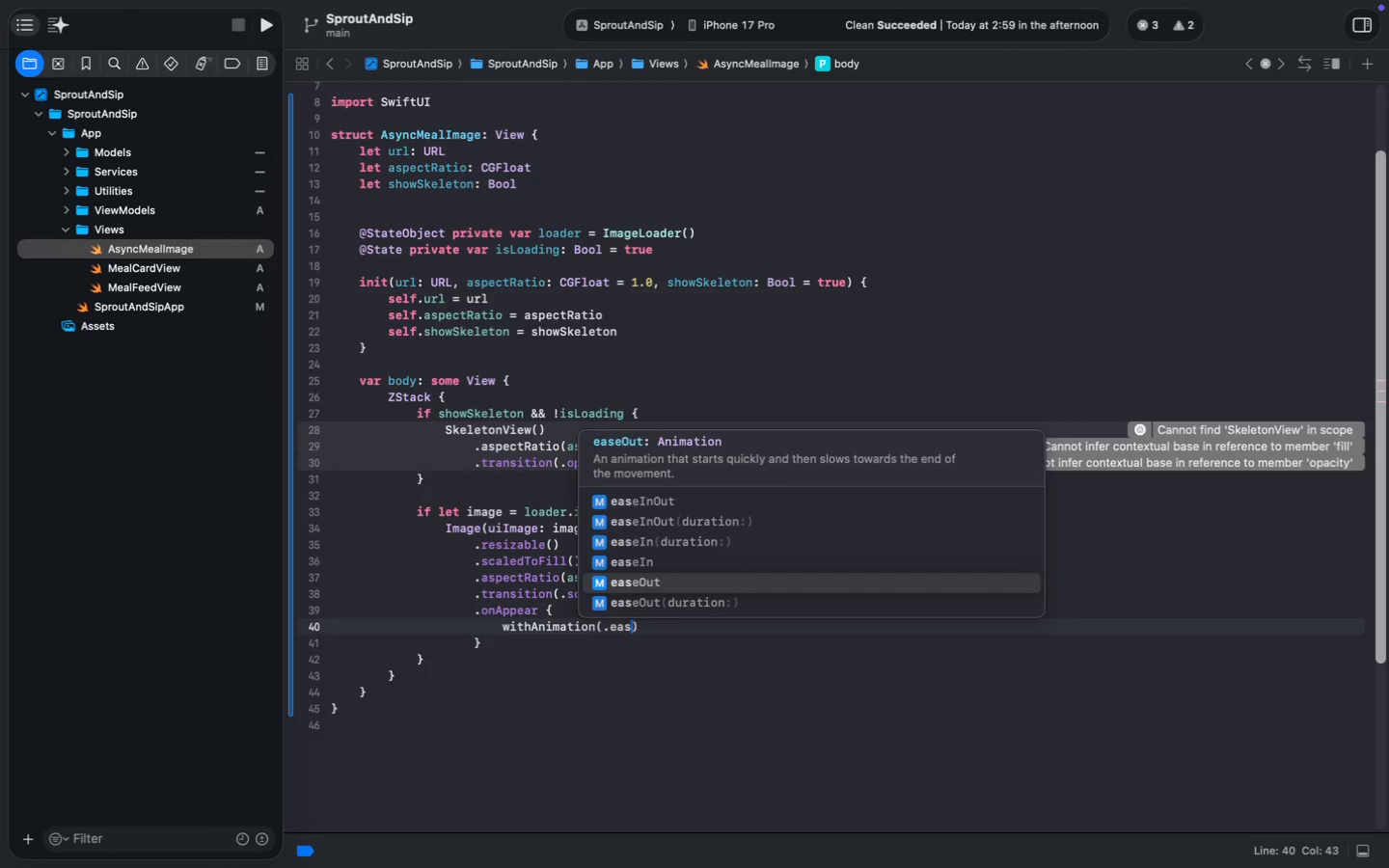 
key(ArrowDown)
 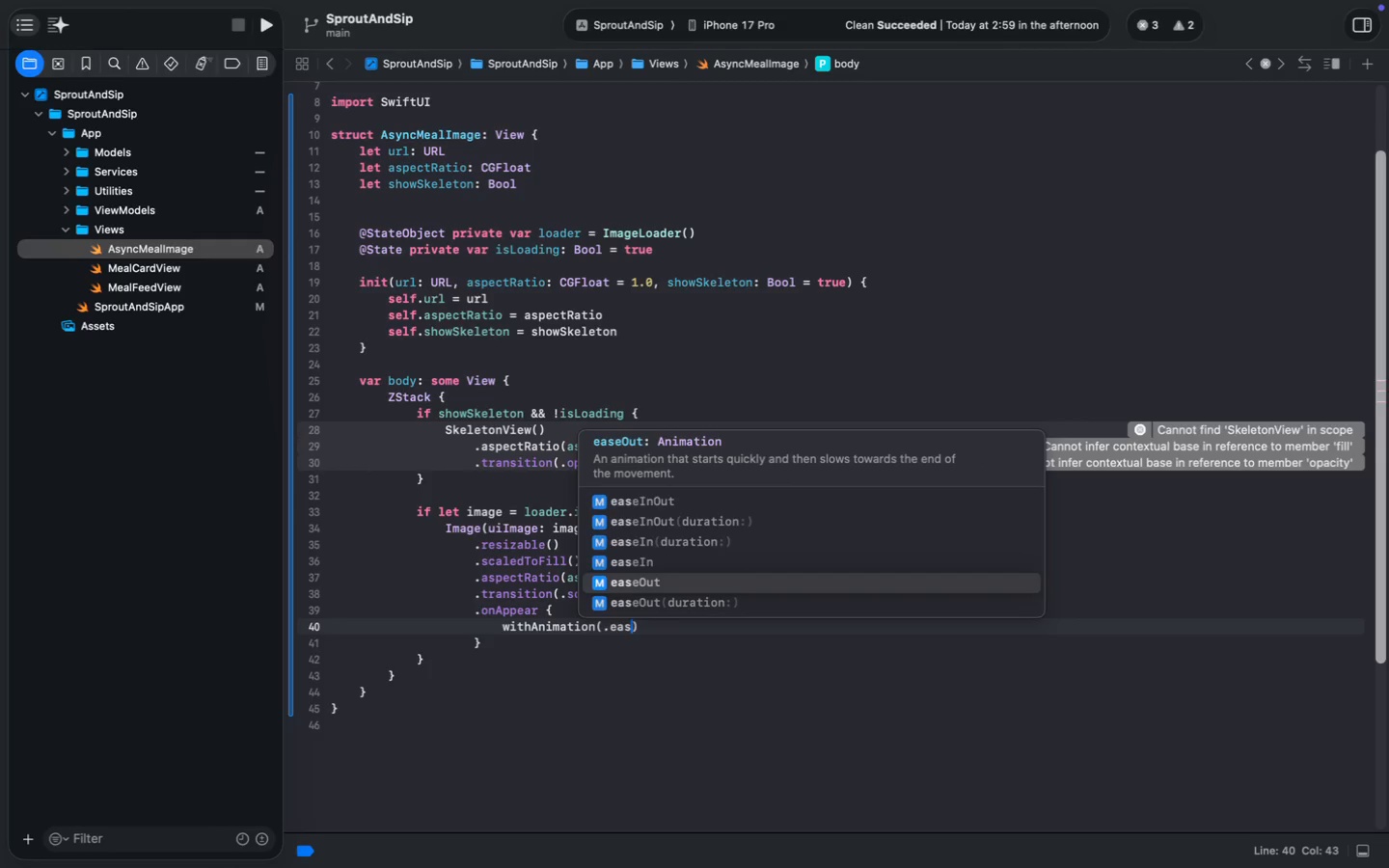 
key(ArrowDown)
 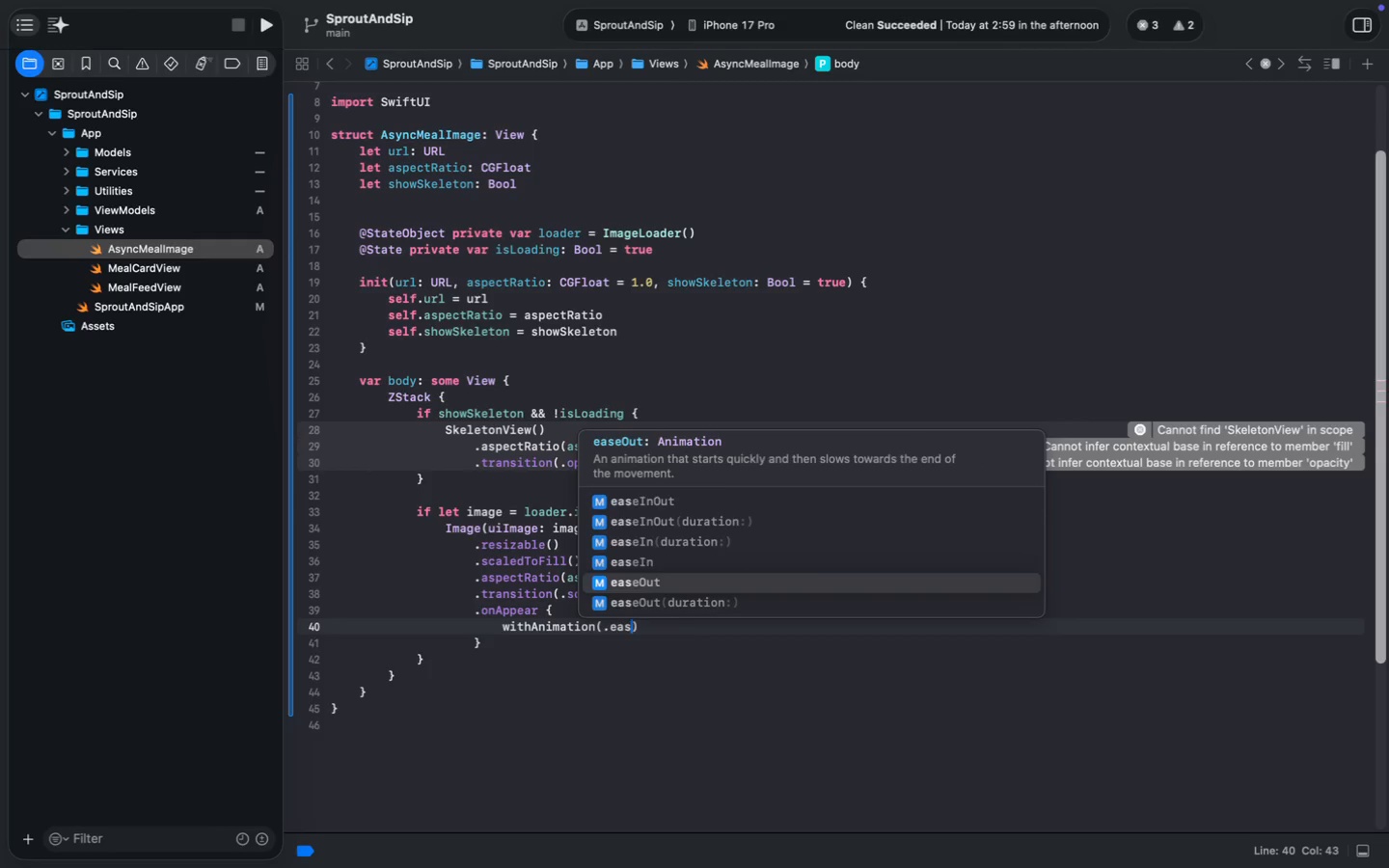 
key(ArrowDown)
 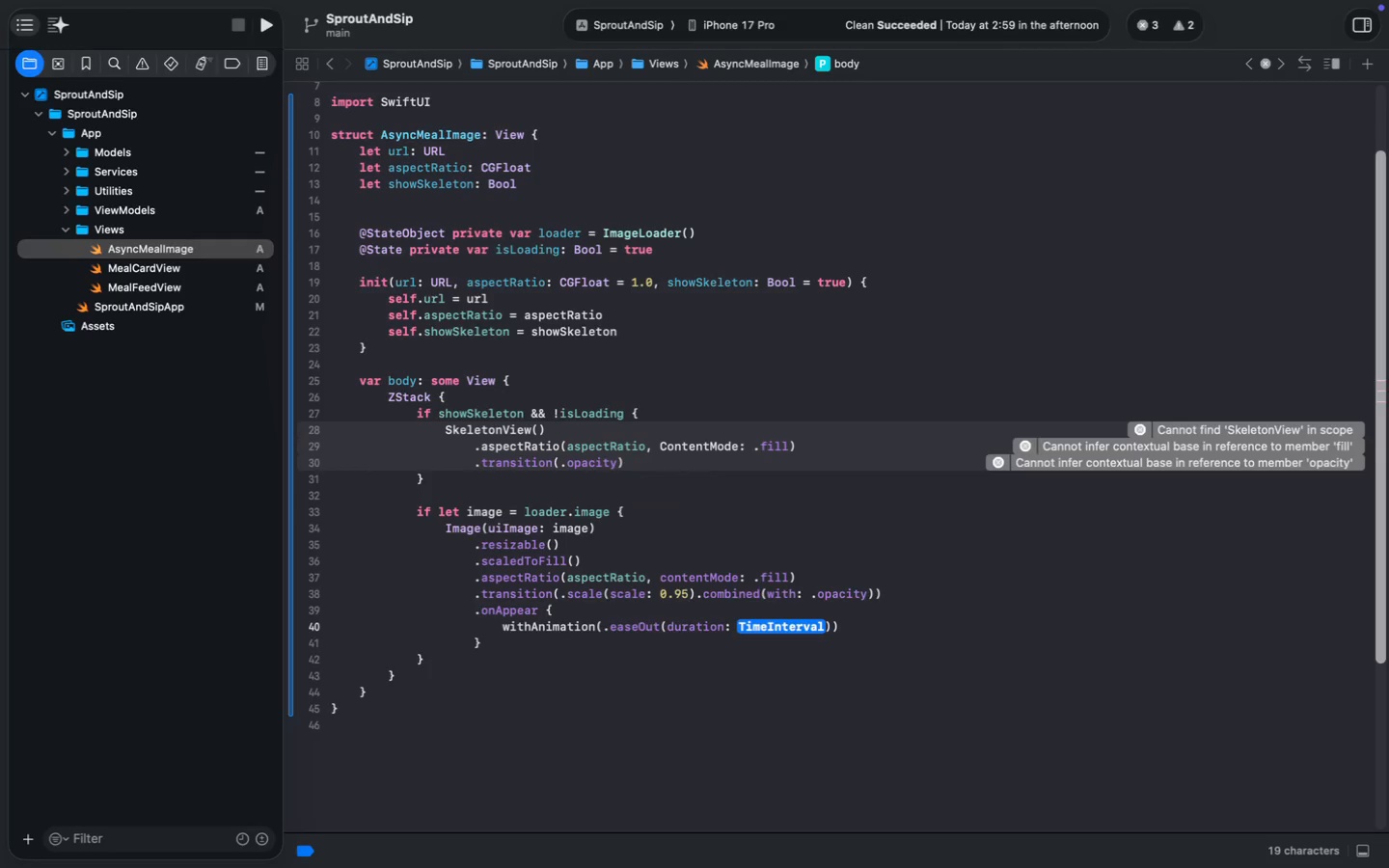 
key(Enter)
 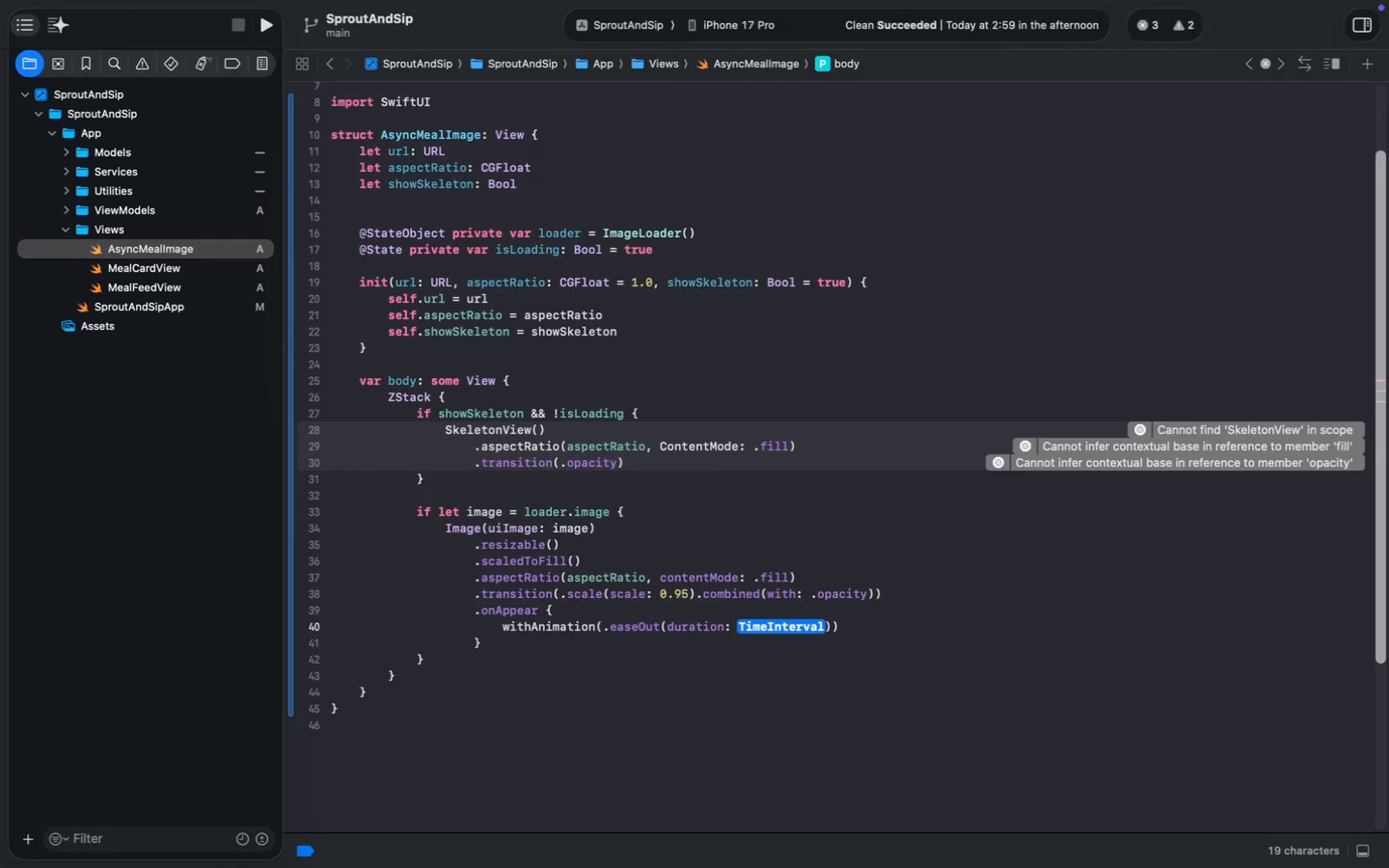 
key(0)
 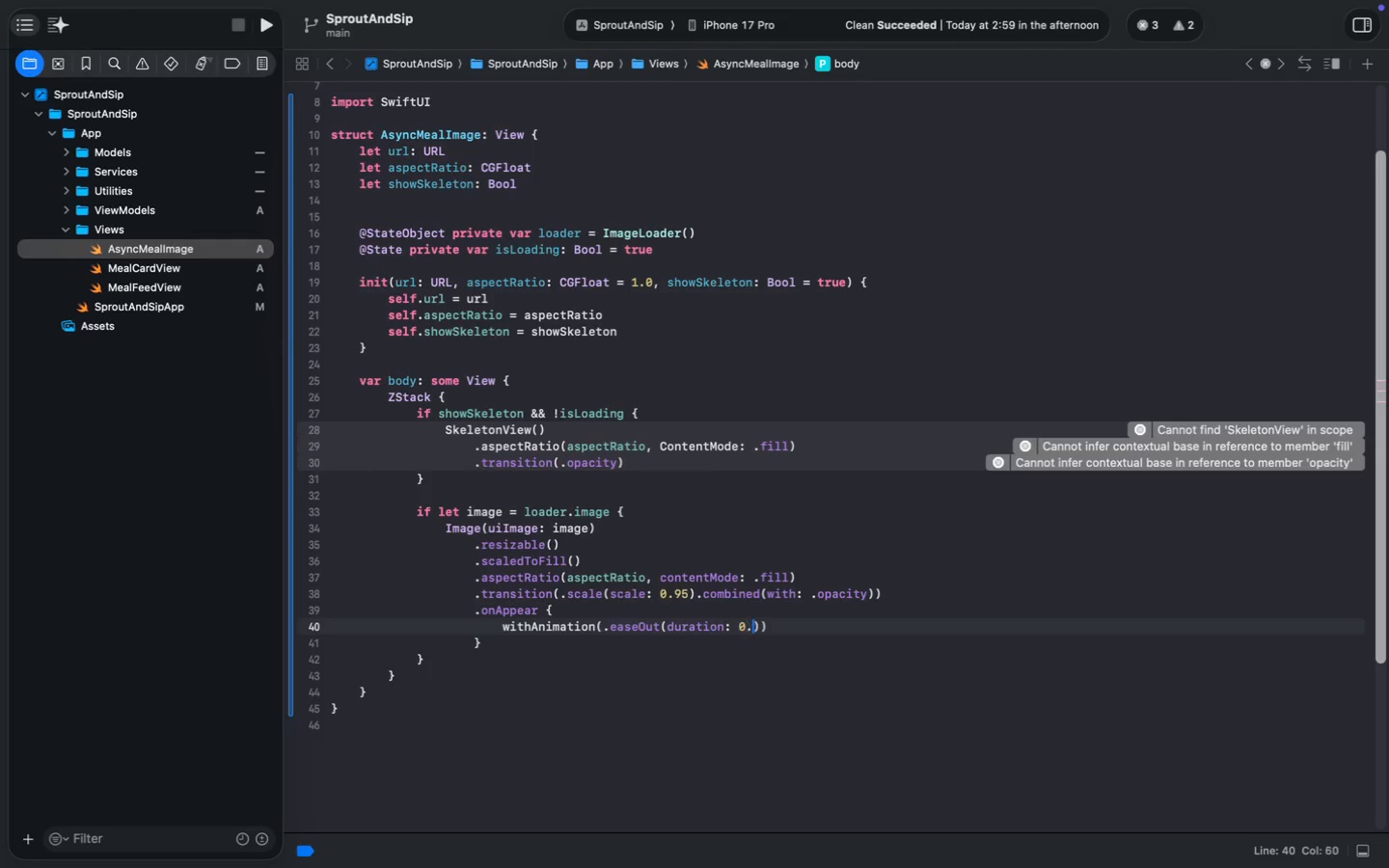 
key(Period)
 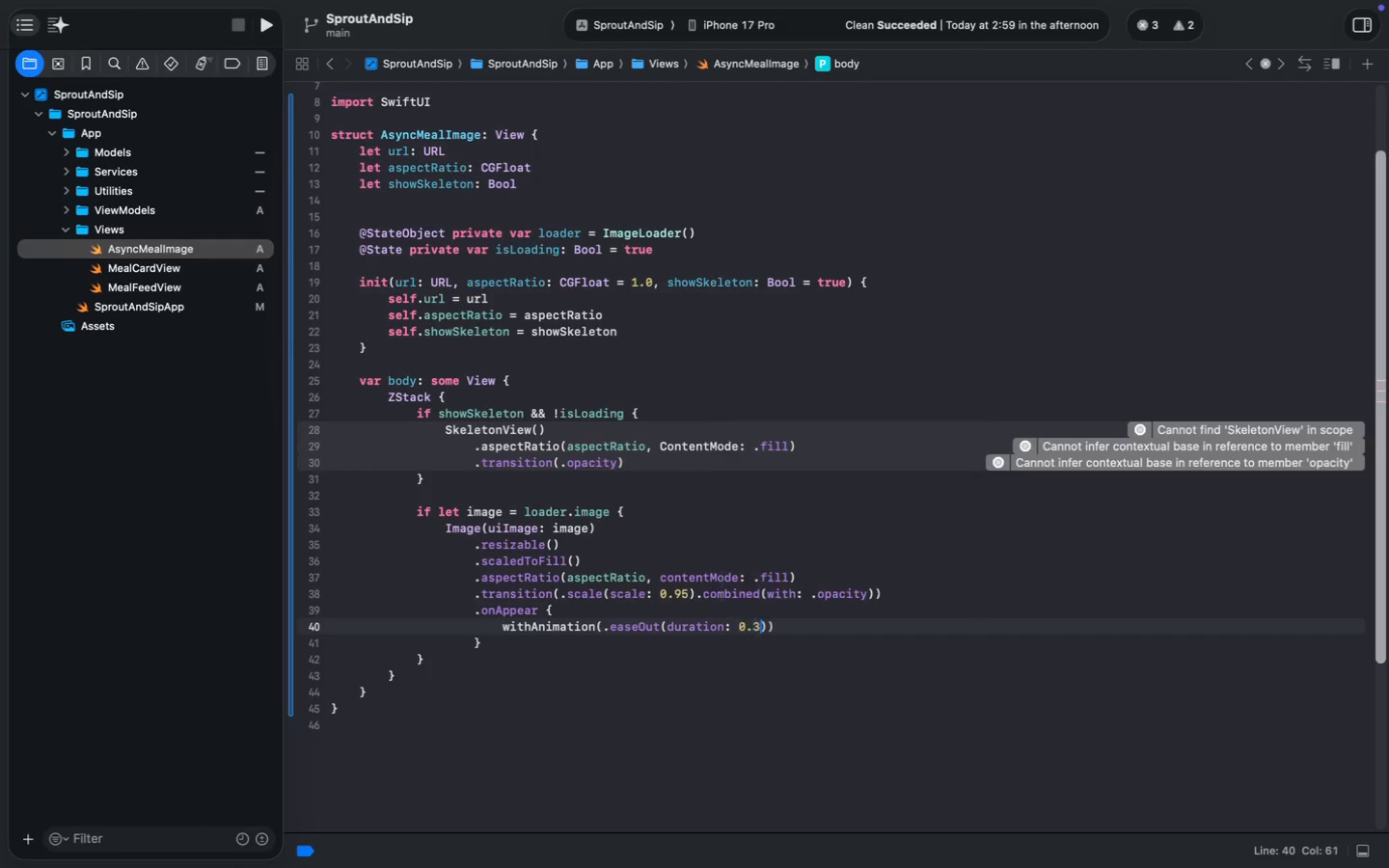 
key(3)
 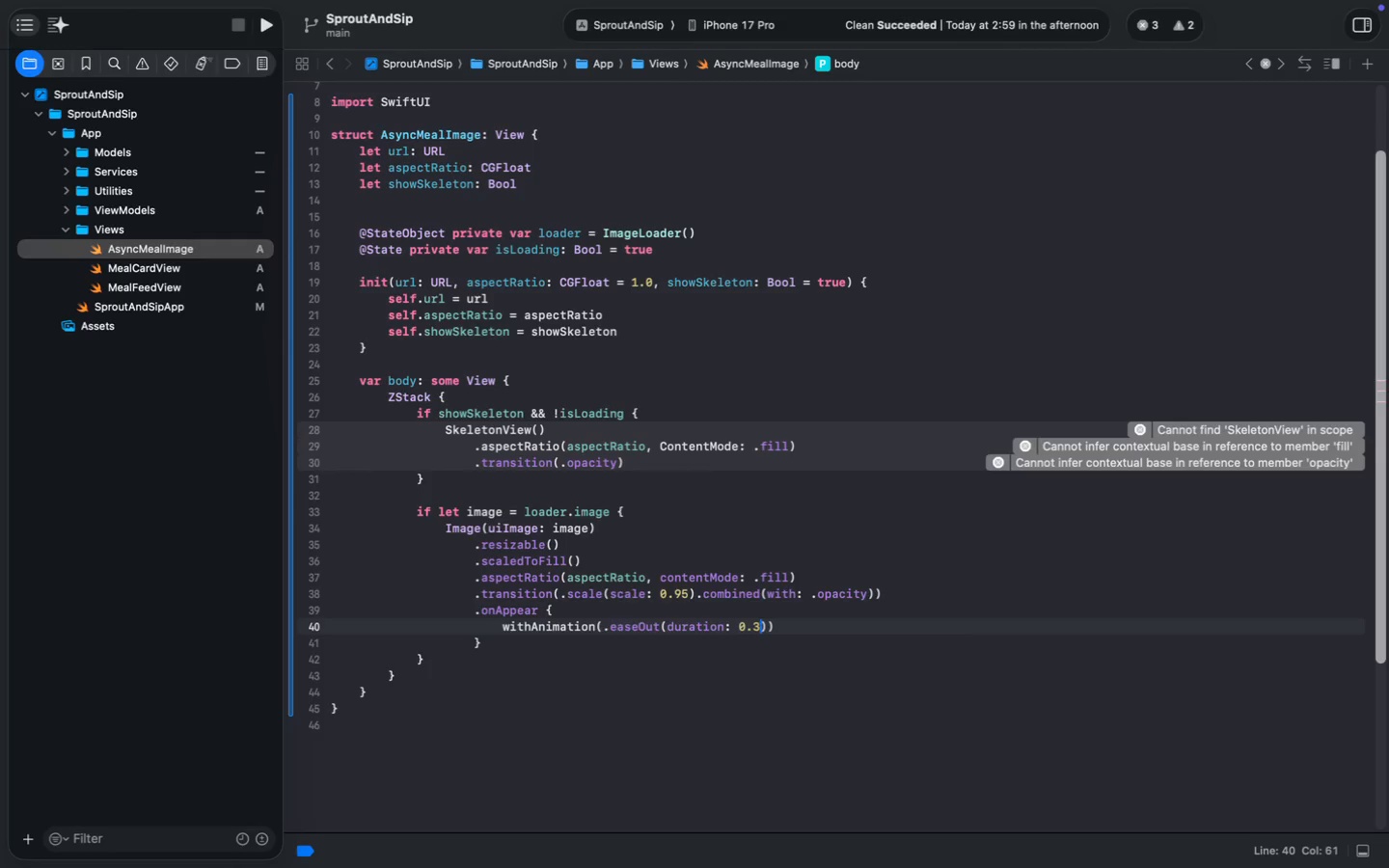 
key(Escape)
 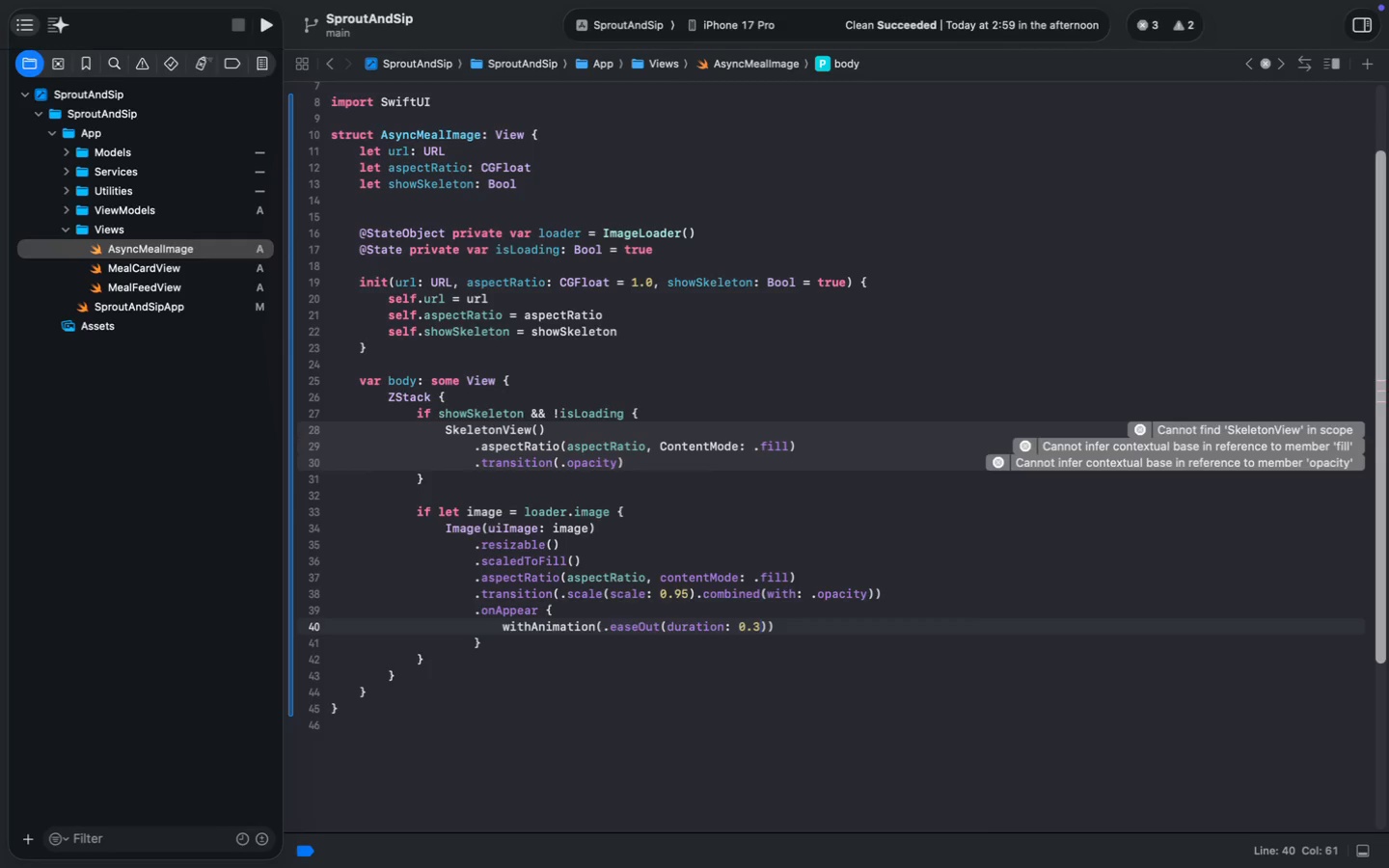 
key(ArrowRight)
 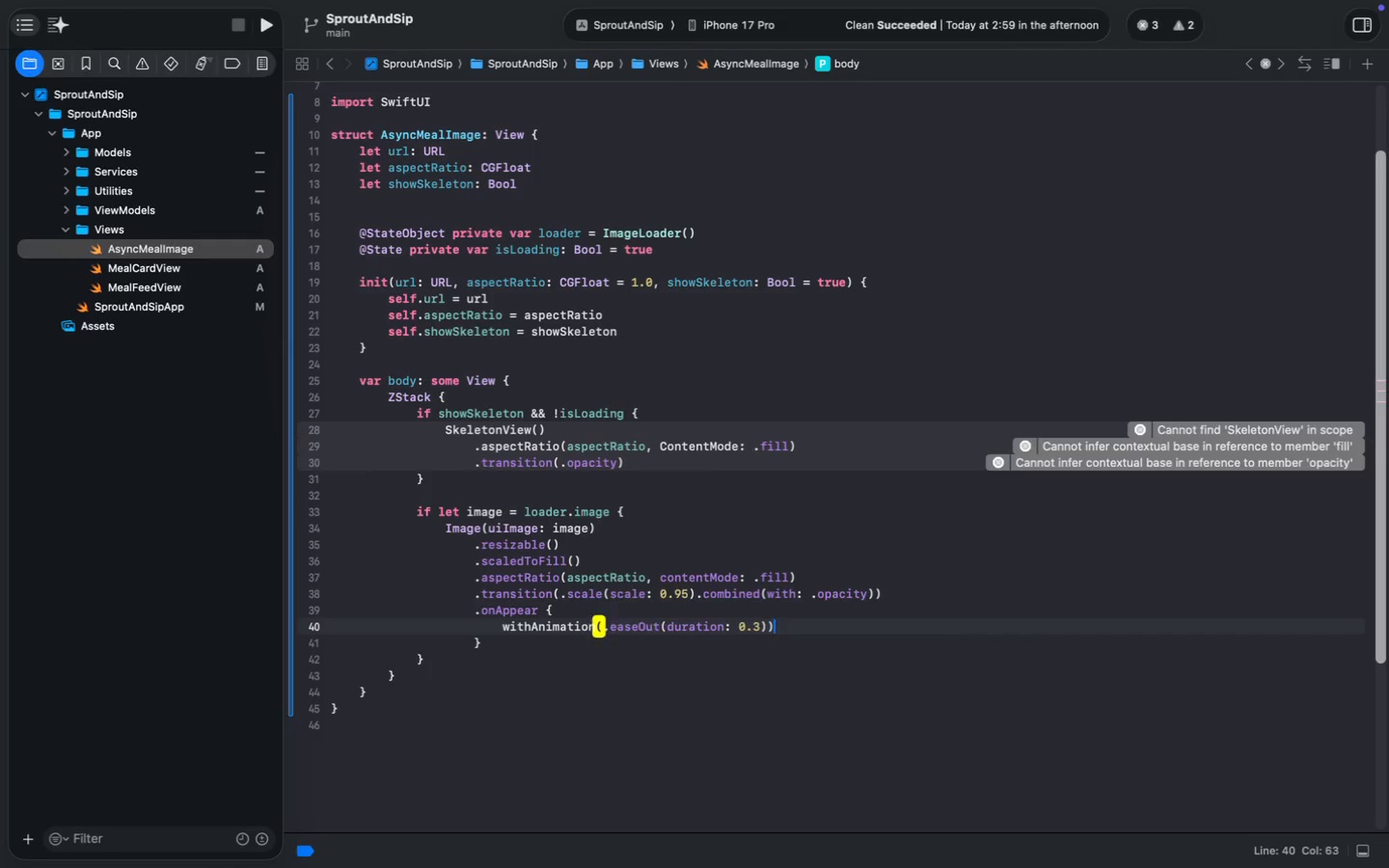 
key(ArrowRight)
 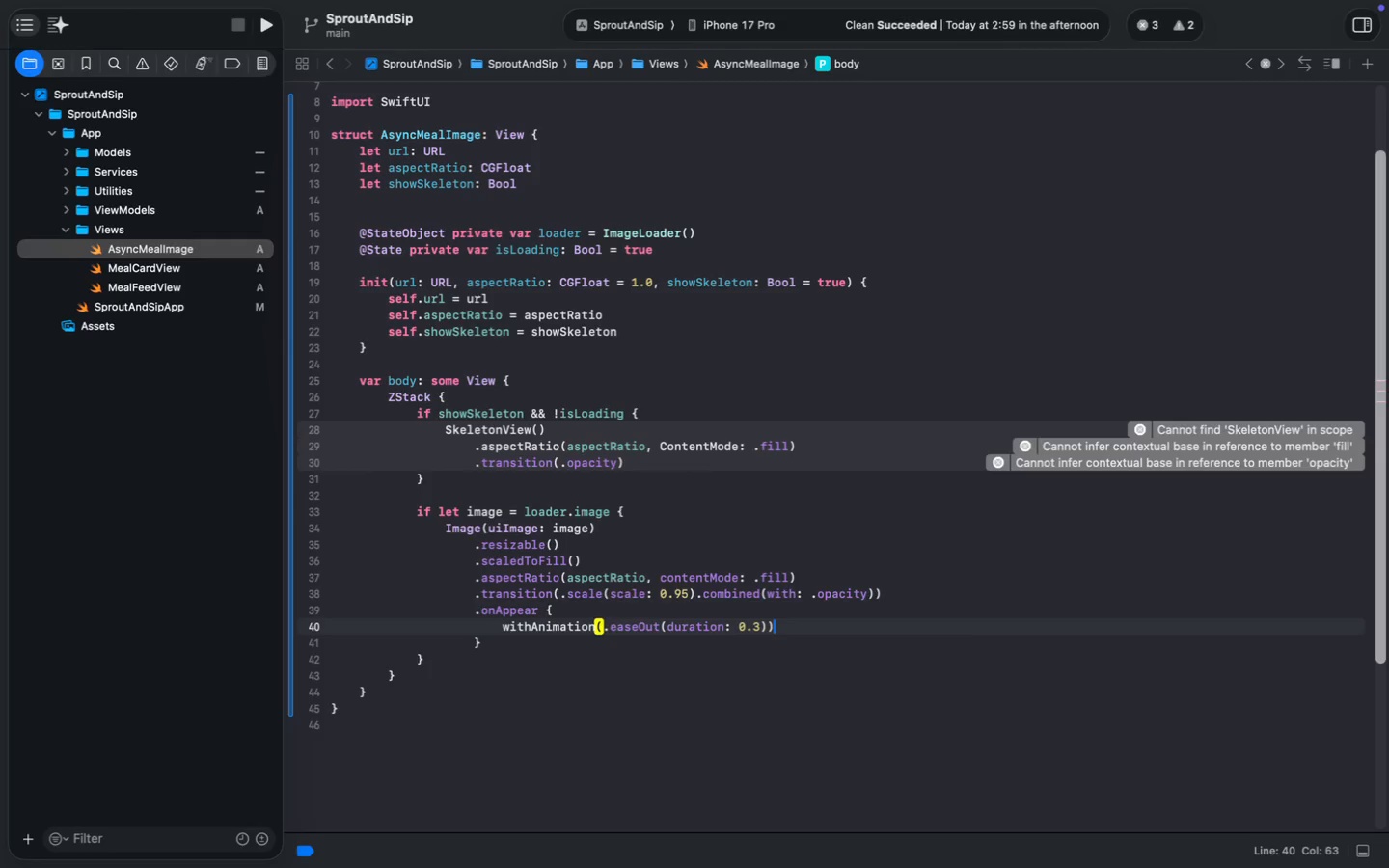 
key(Space)
 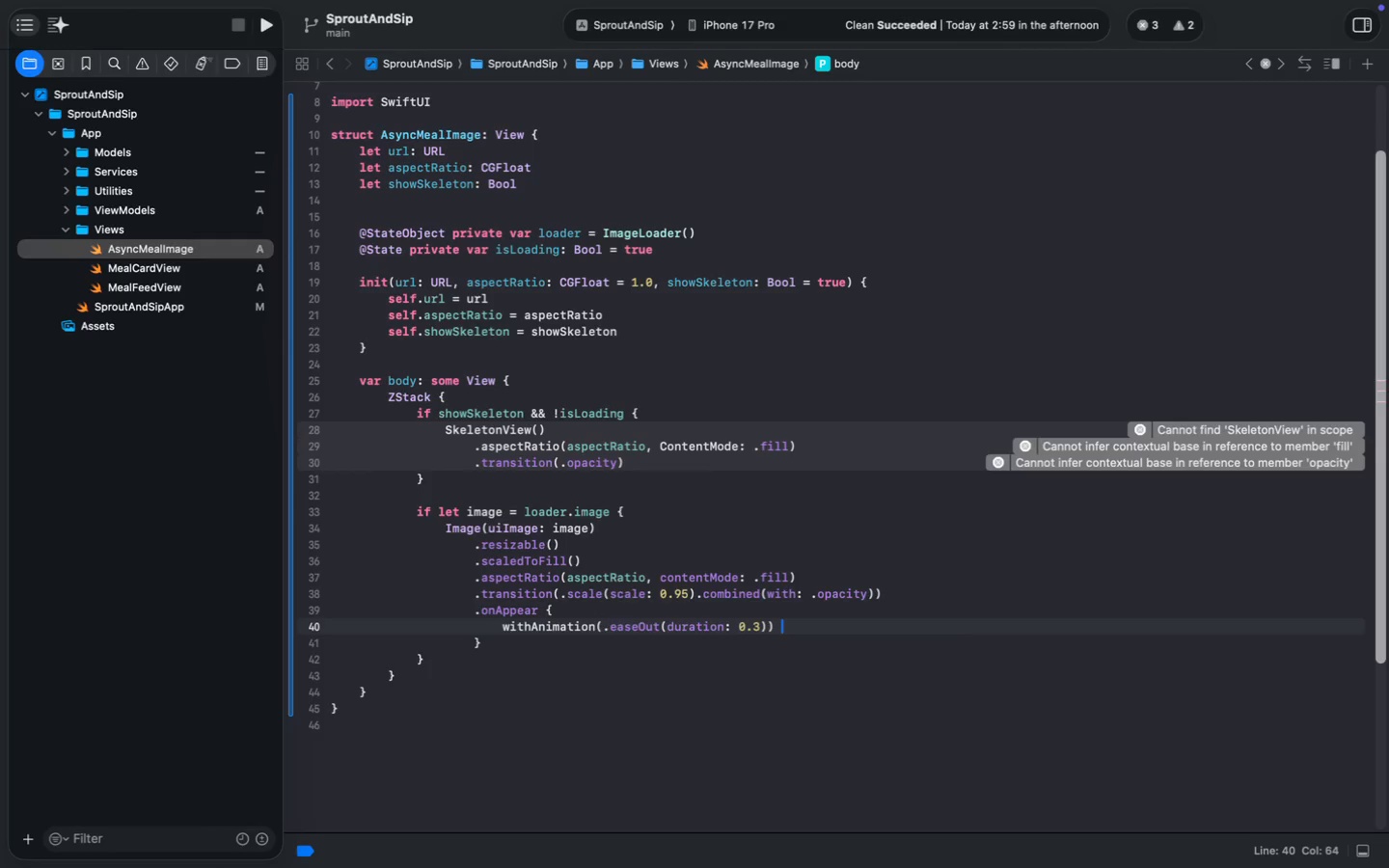 
key(Shift+ShiftLeft)
 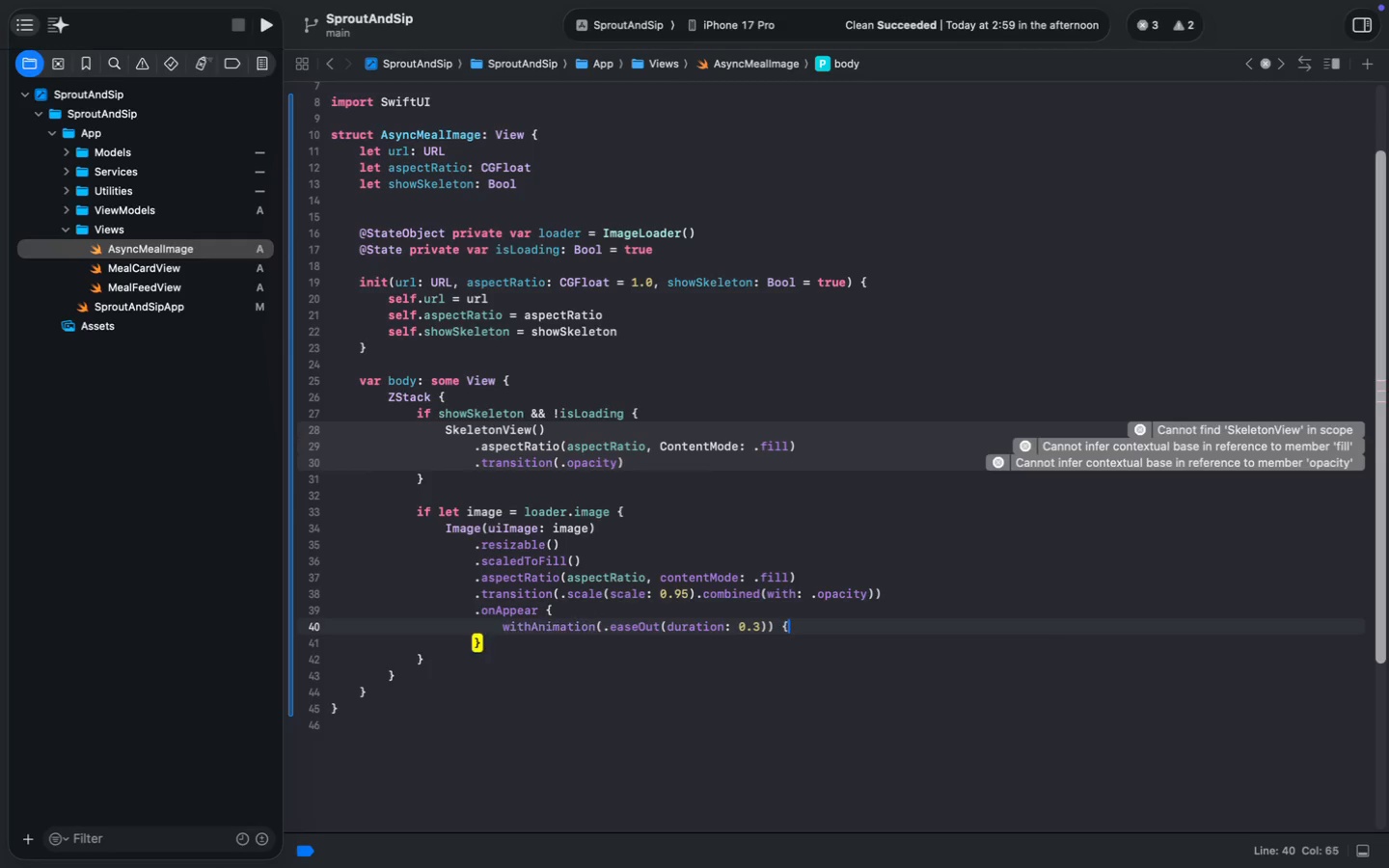 
key(Shift+BracketLeft)
 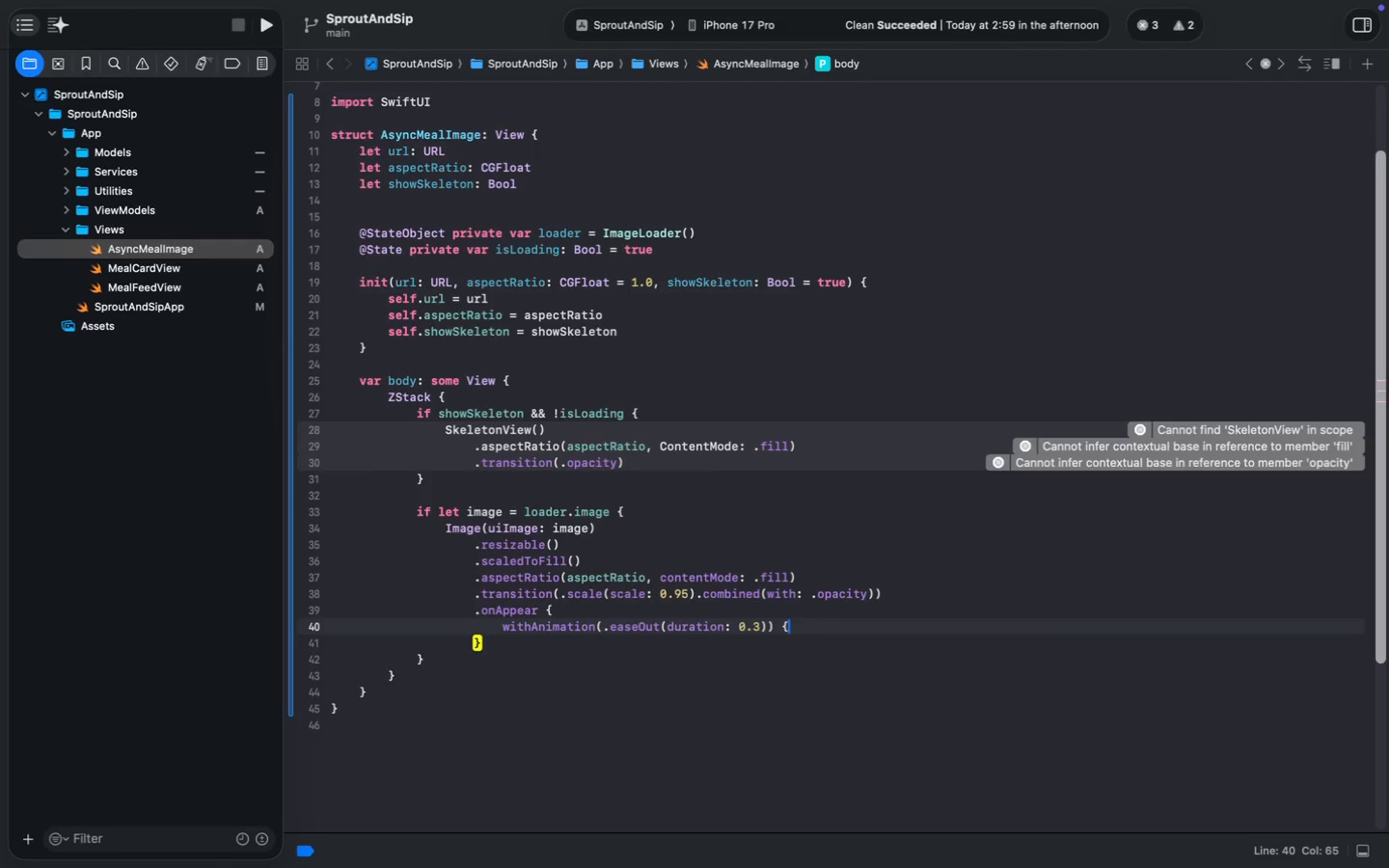 
key(Enter)
 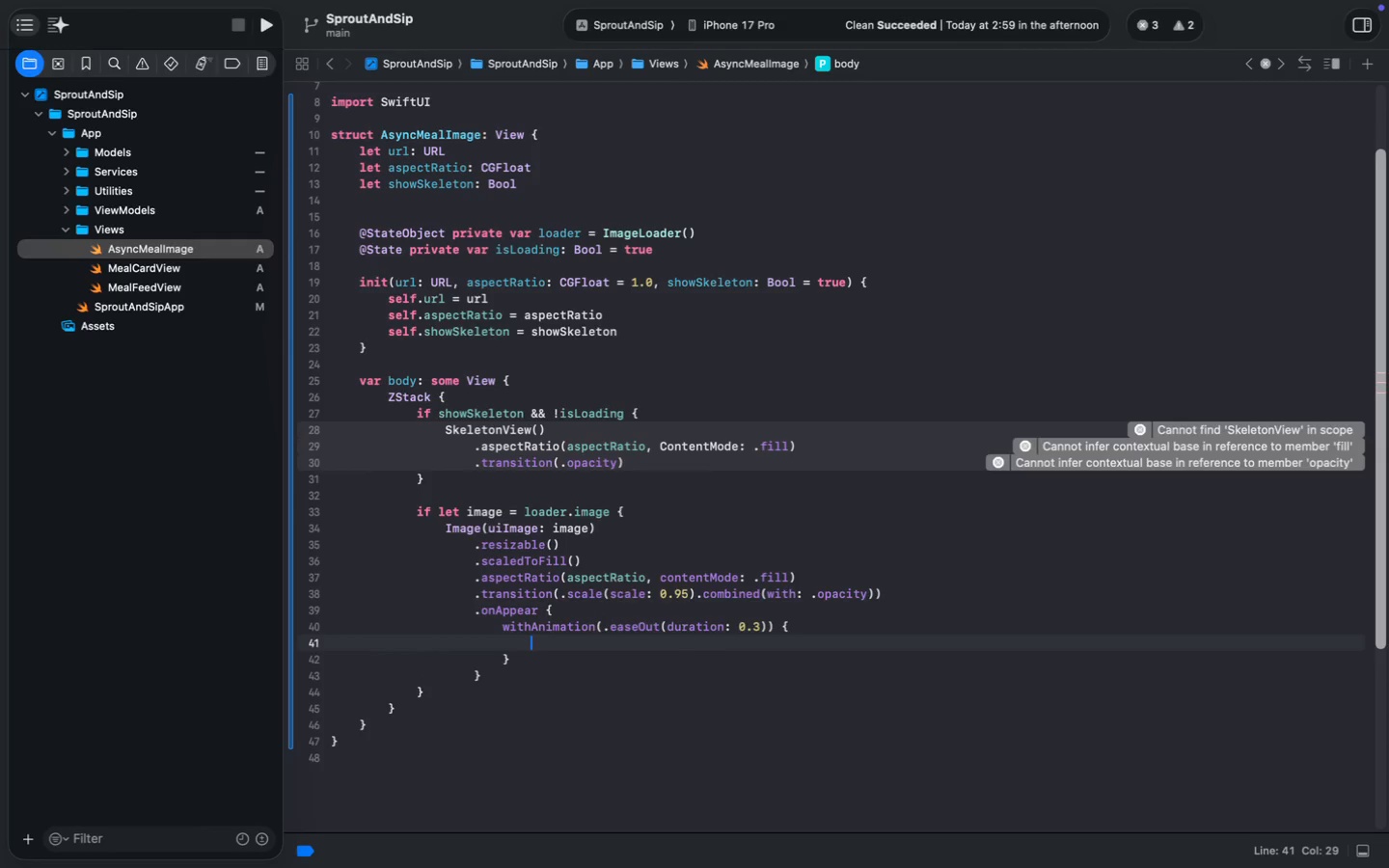 
type(is)
 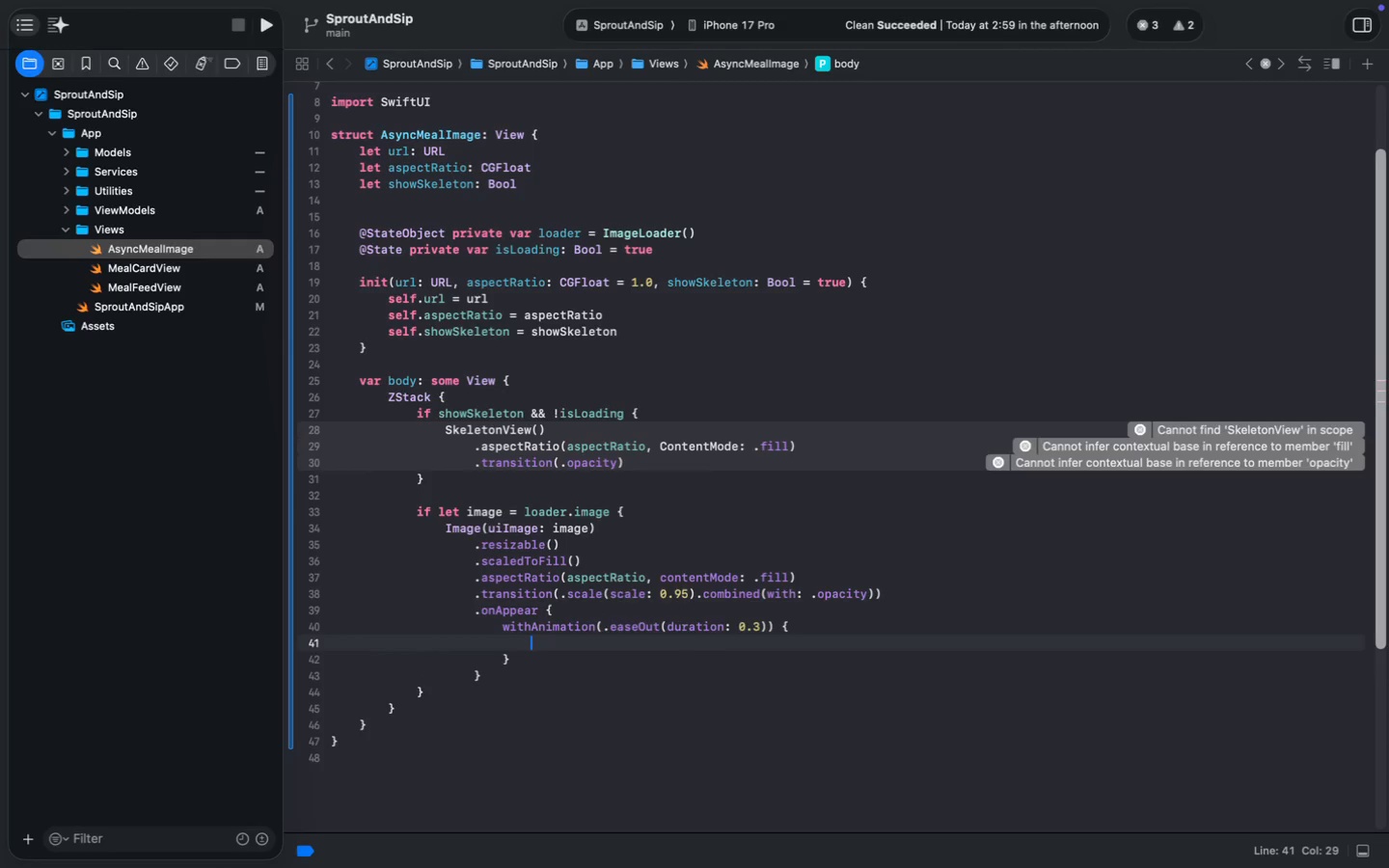 
key(Enter)
 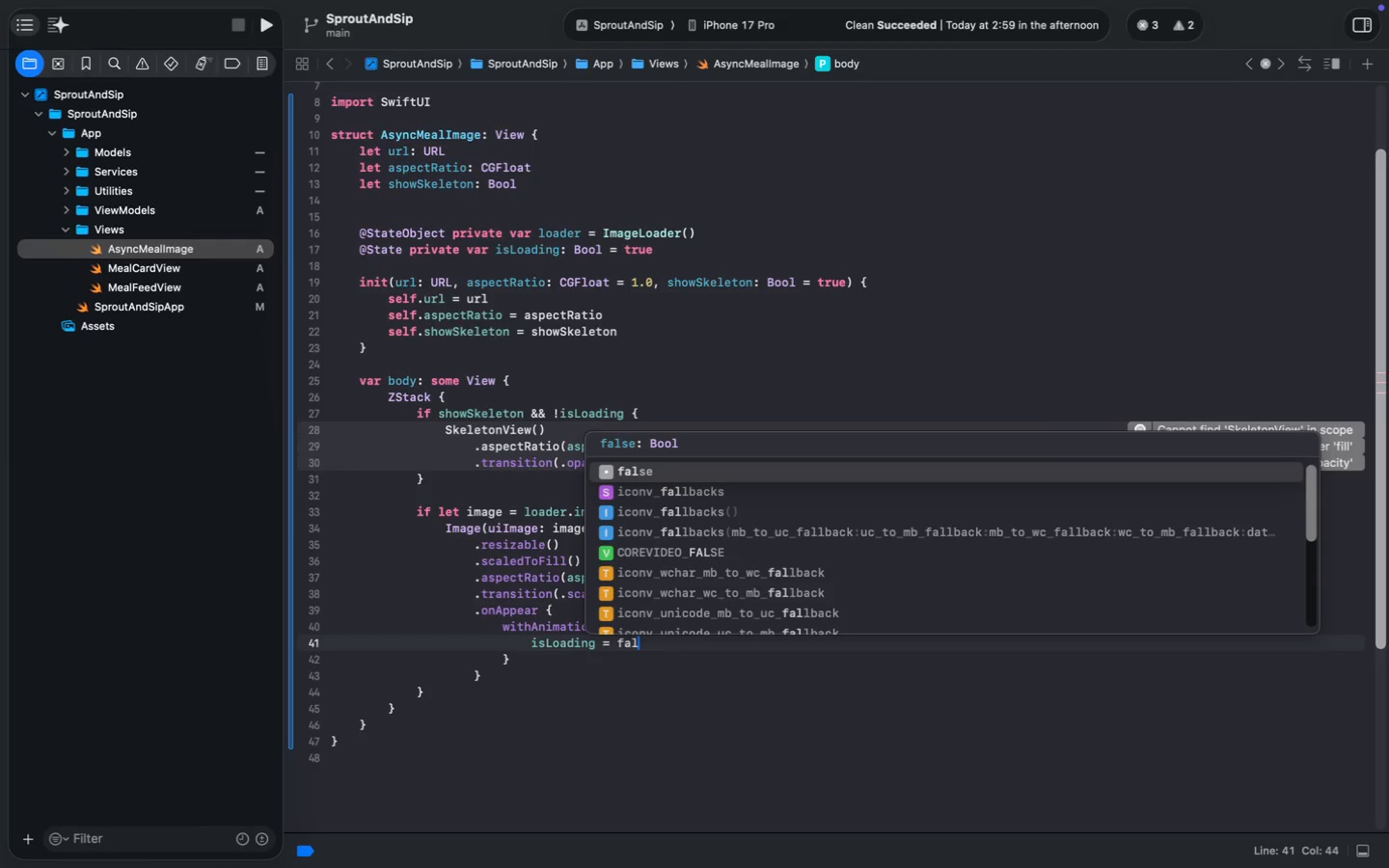 
type( = fas)
key(Backspace)
type(lse)
 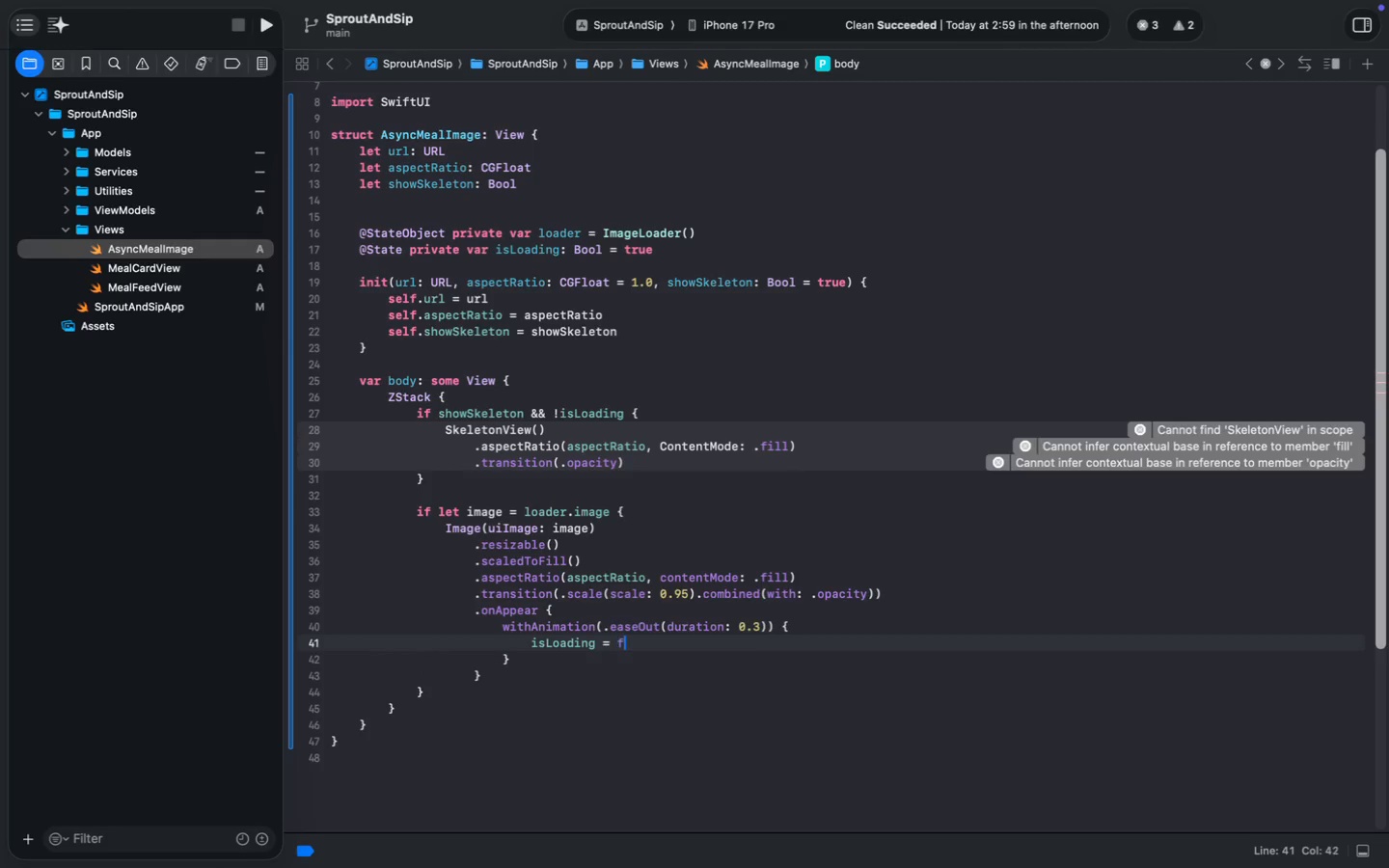 
key(Enter)
 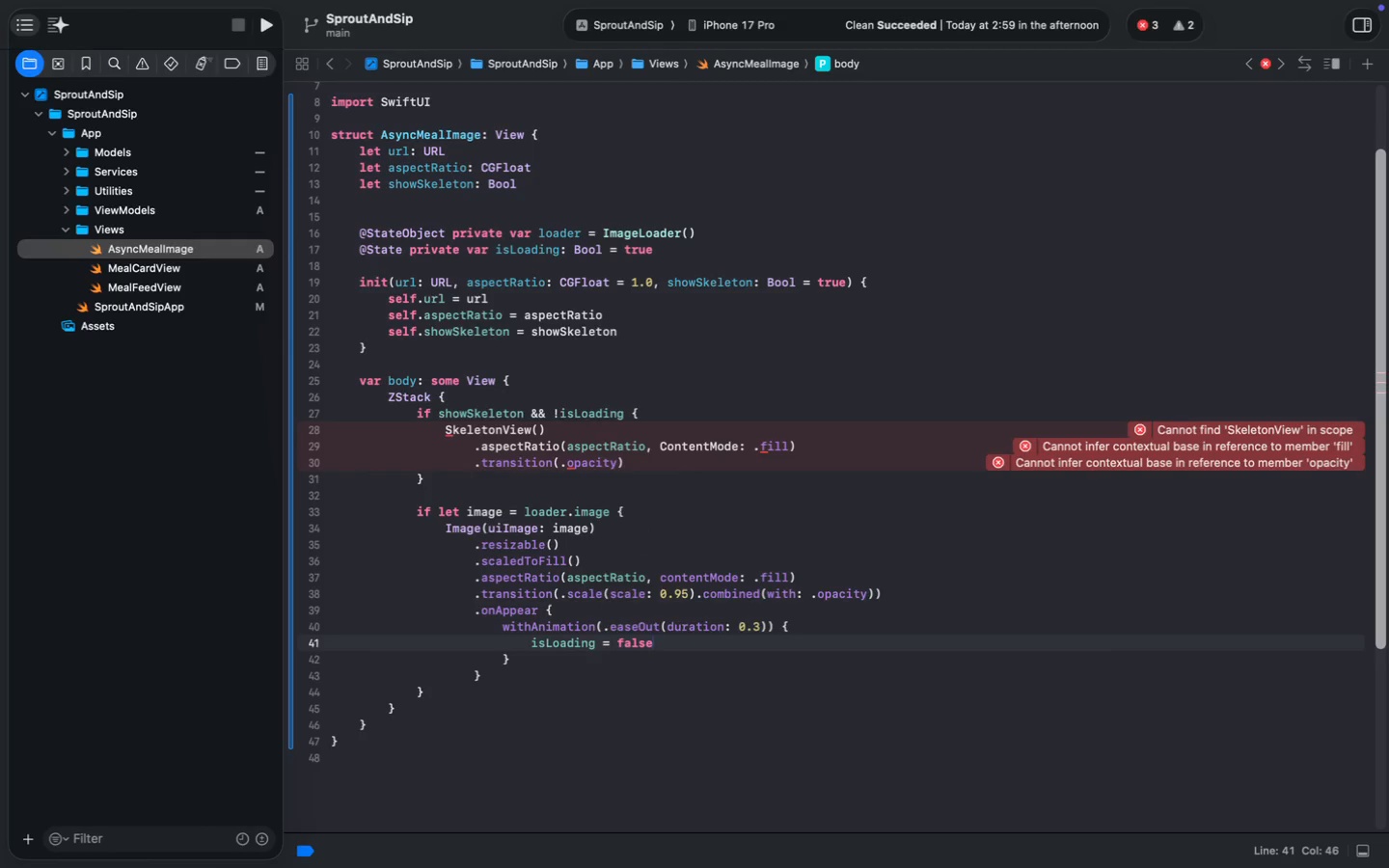 
wait(6.71)
 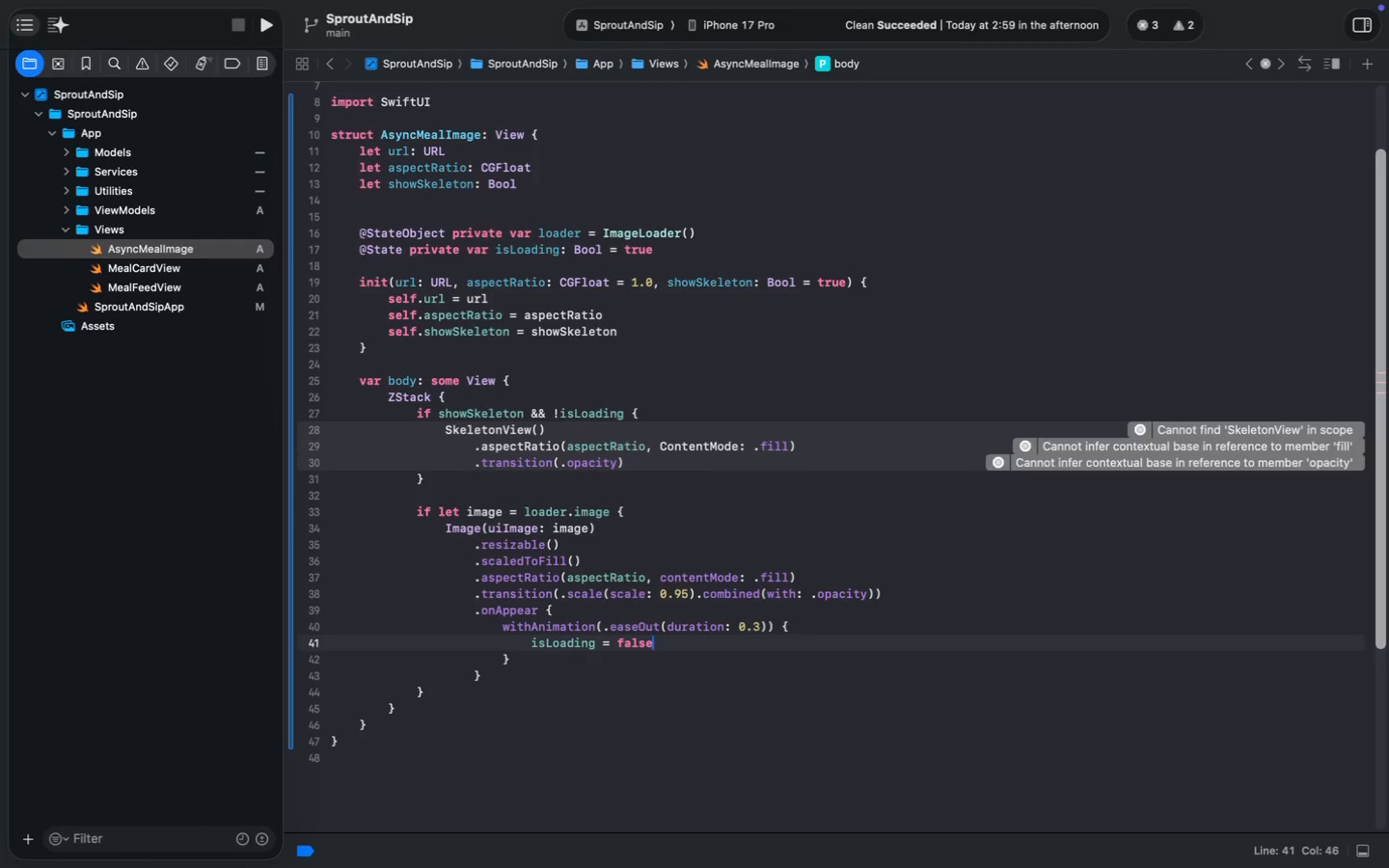 
key(ArrowDown)
 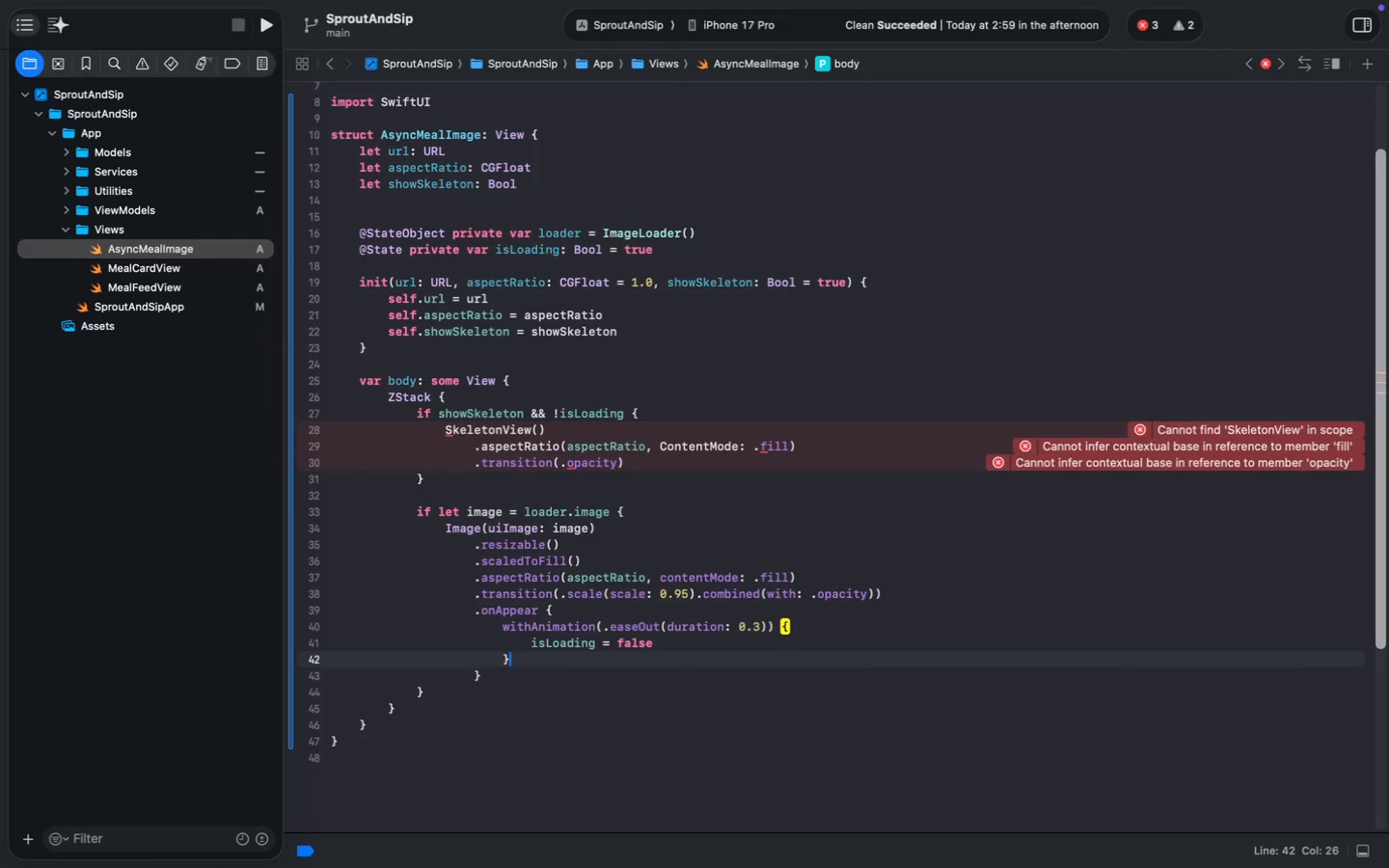 
key(ArrowDown)
 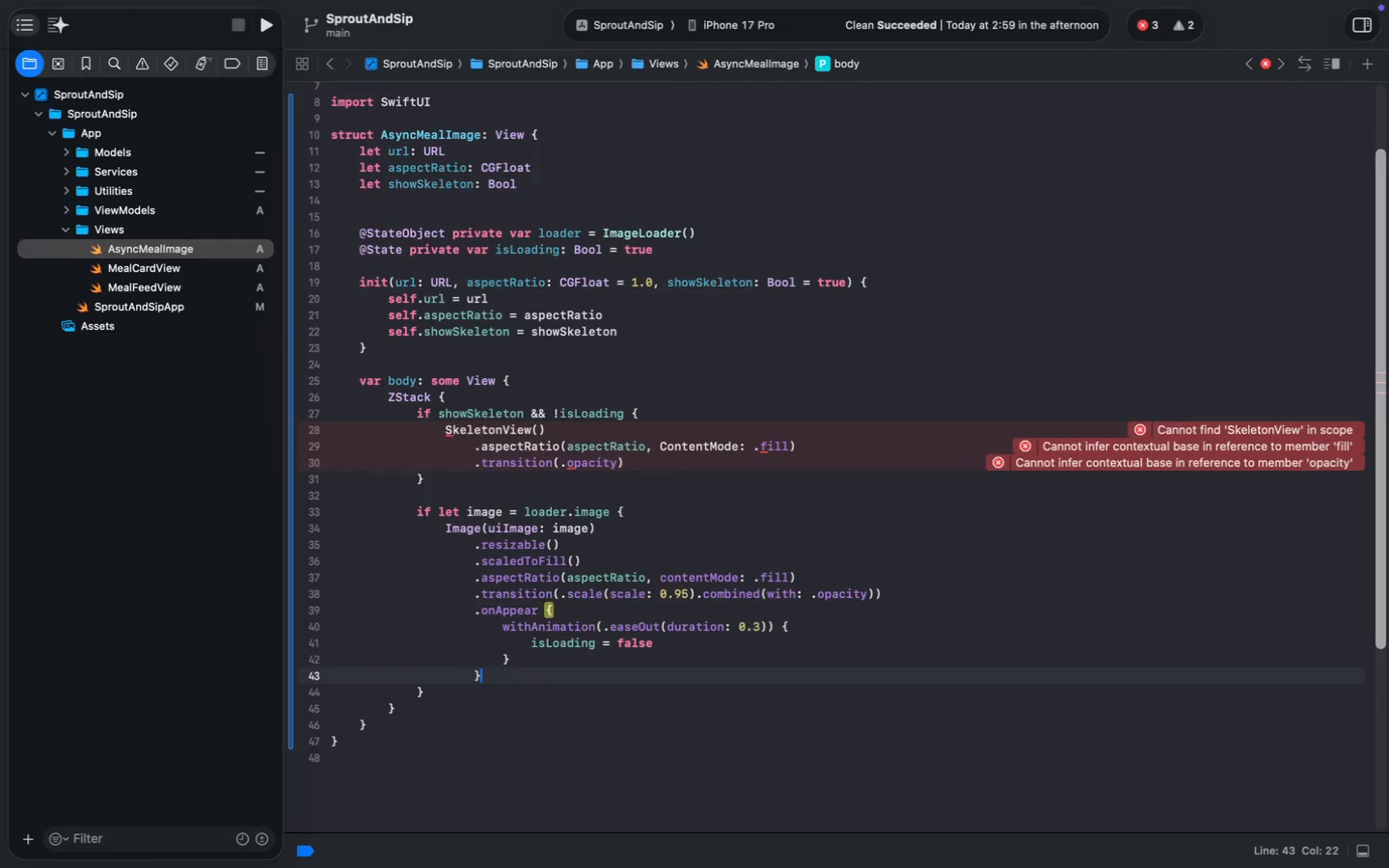 
key(ArrowDown)
 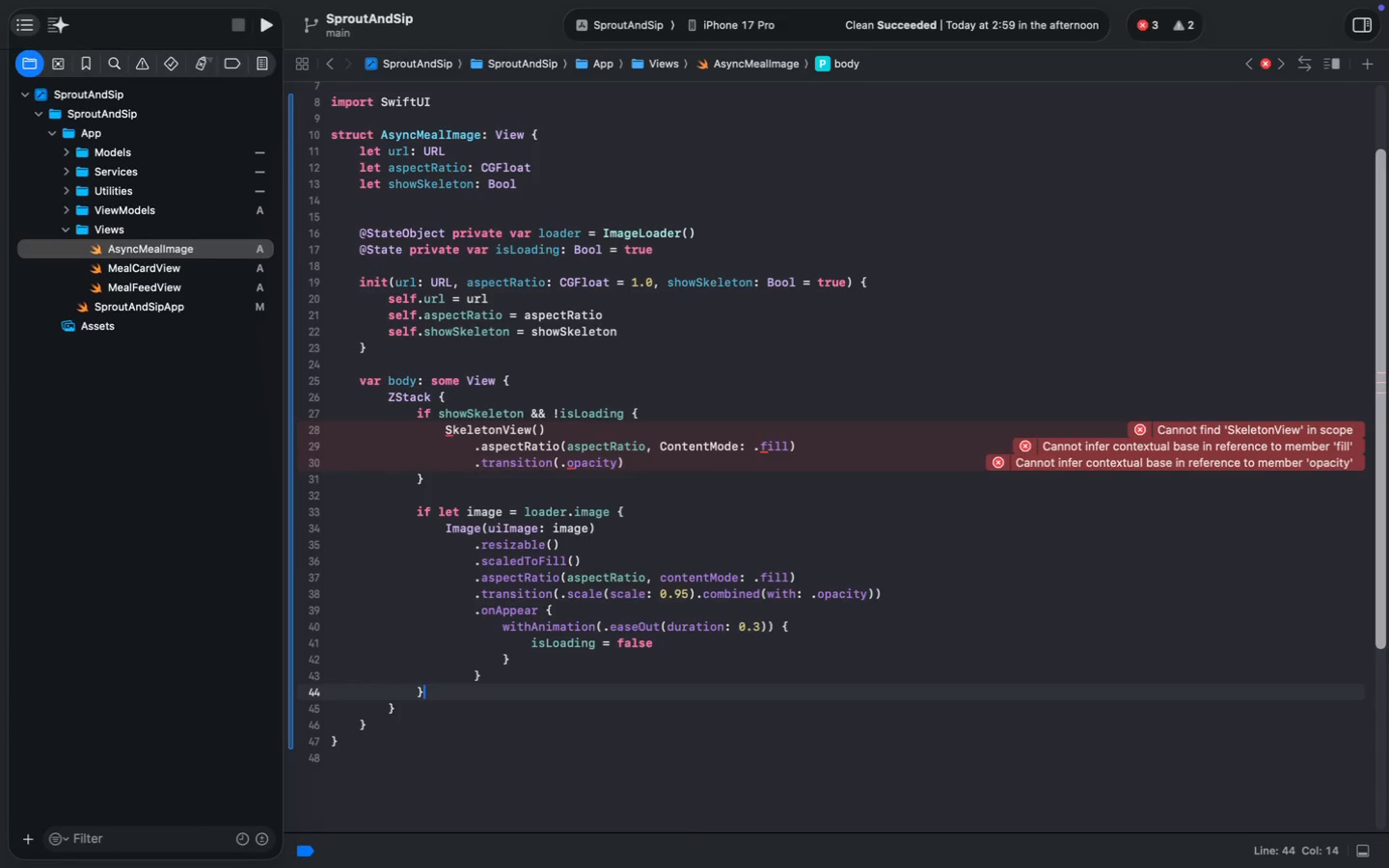 
key(ArrowUp)
 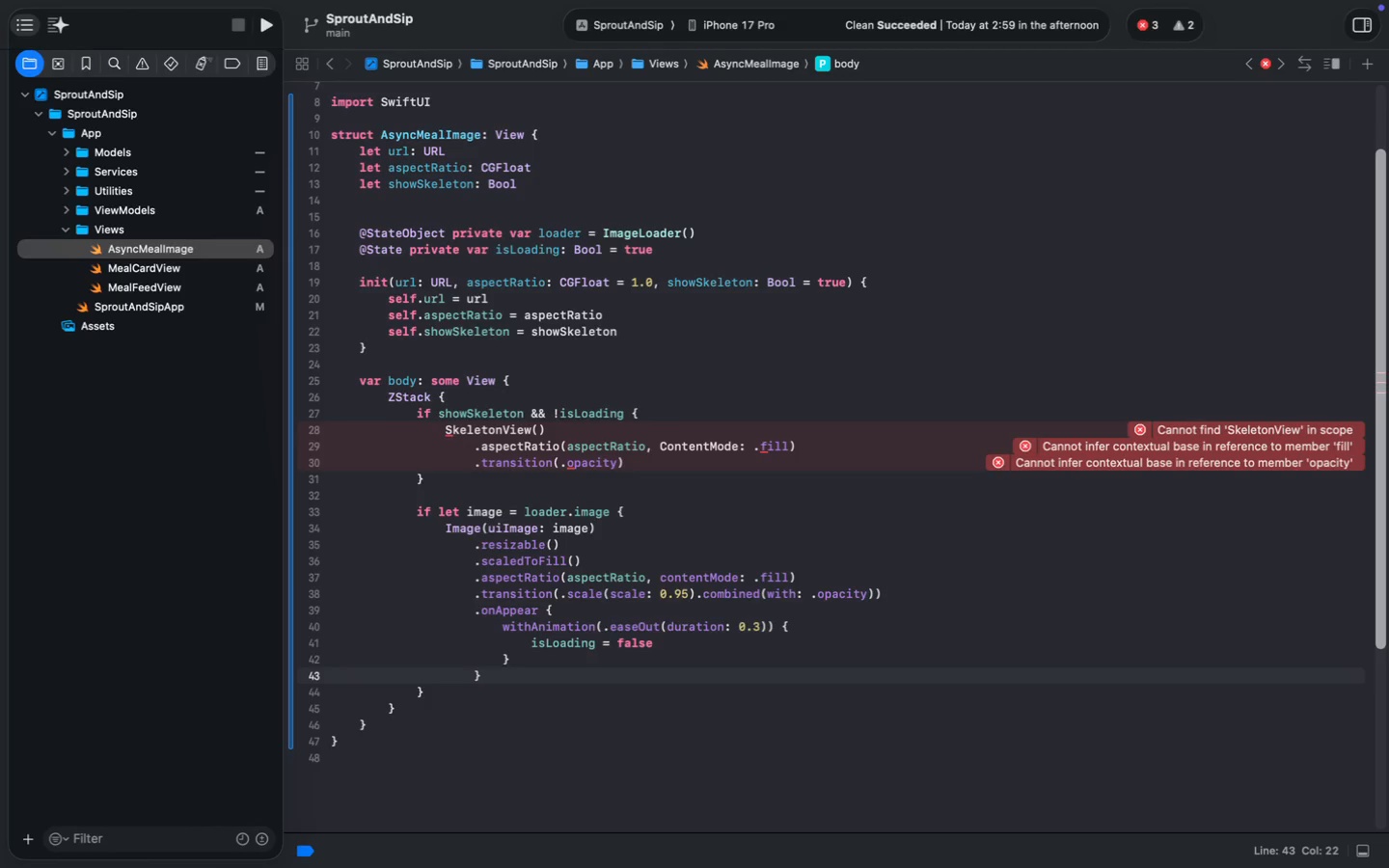 
key(ArrowLeft)
 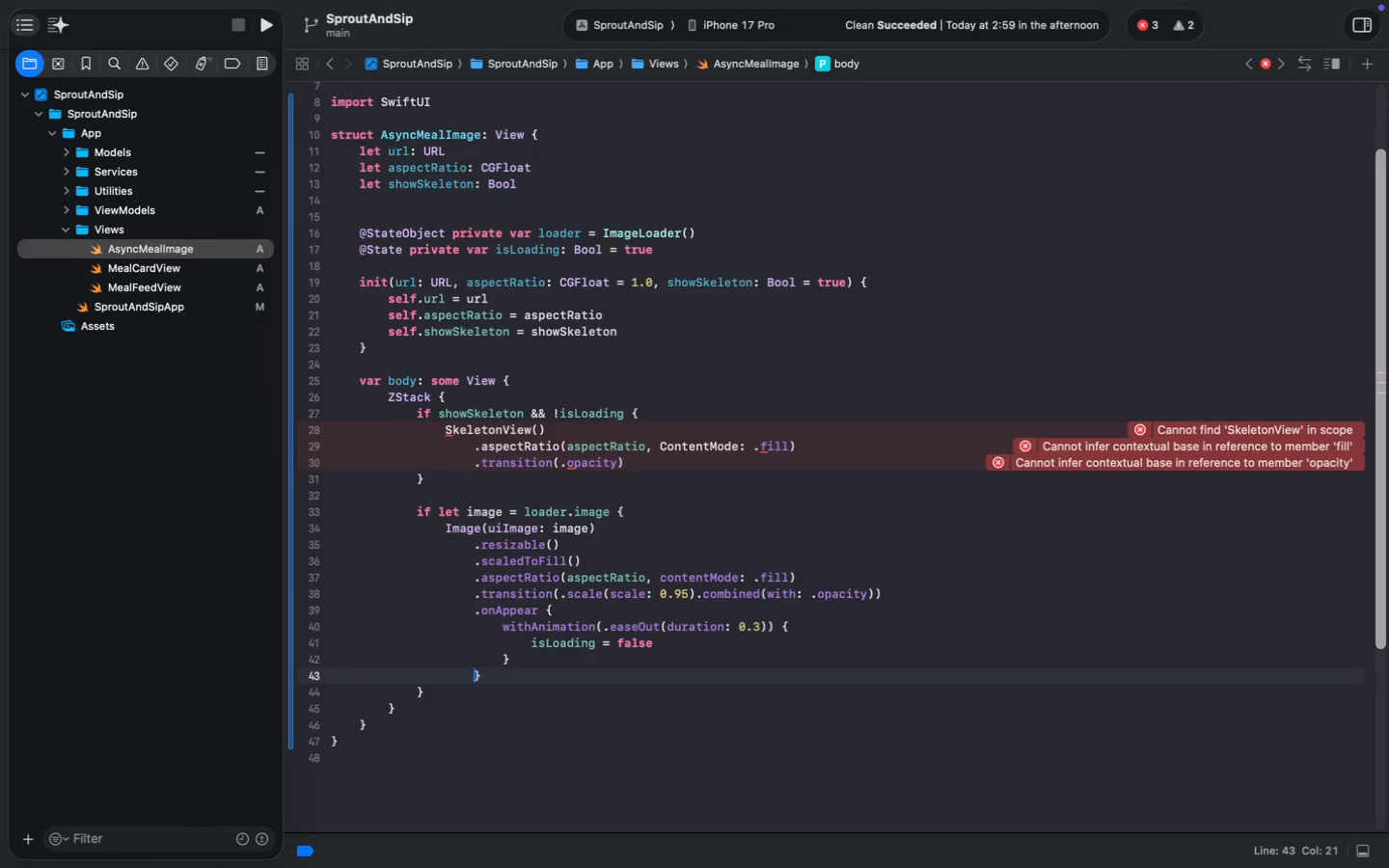 
key(ArrowRight)
 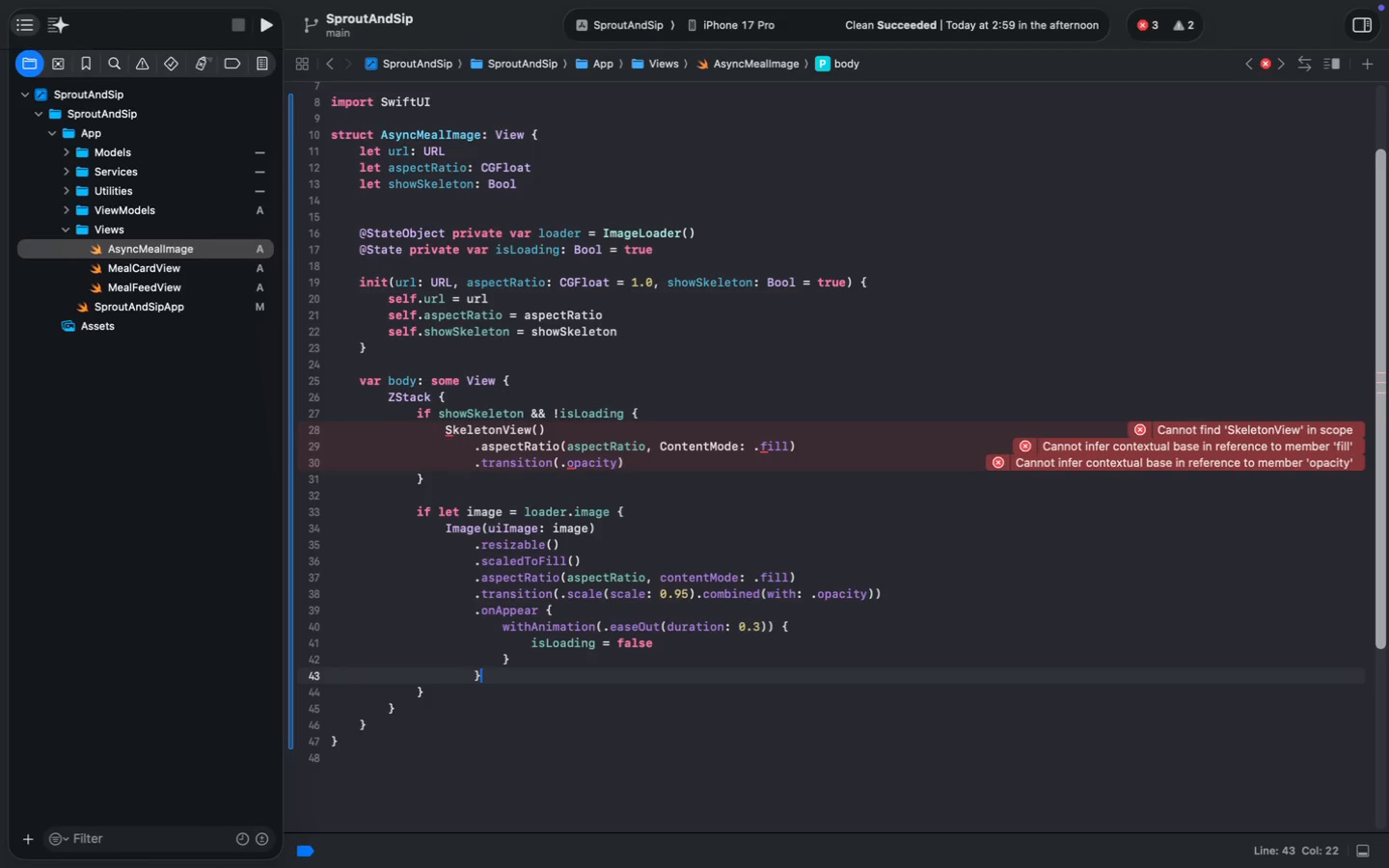 
key(ArrowDown)
 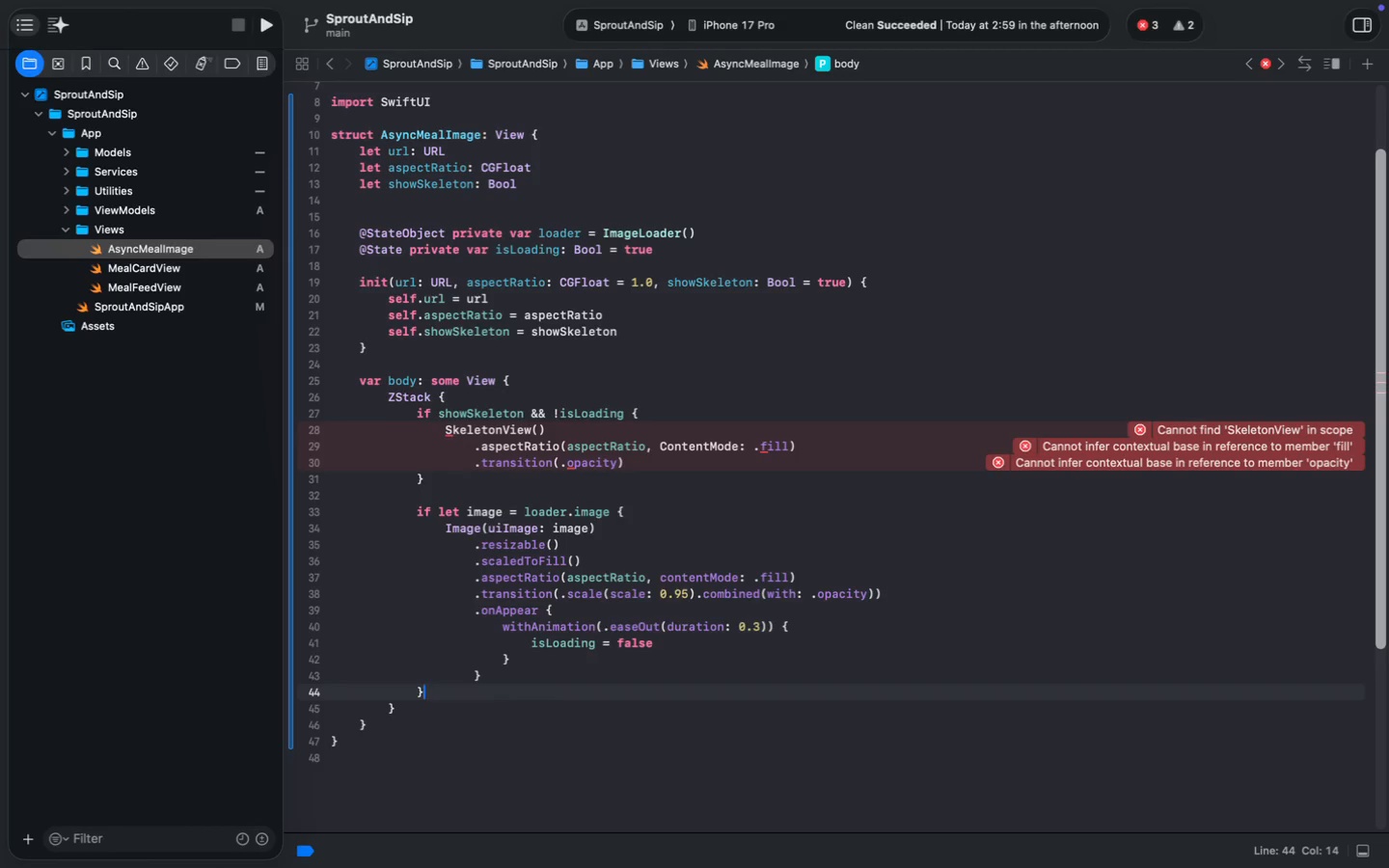 
wait(6.11)
 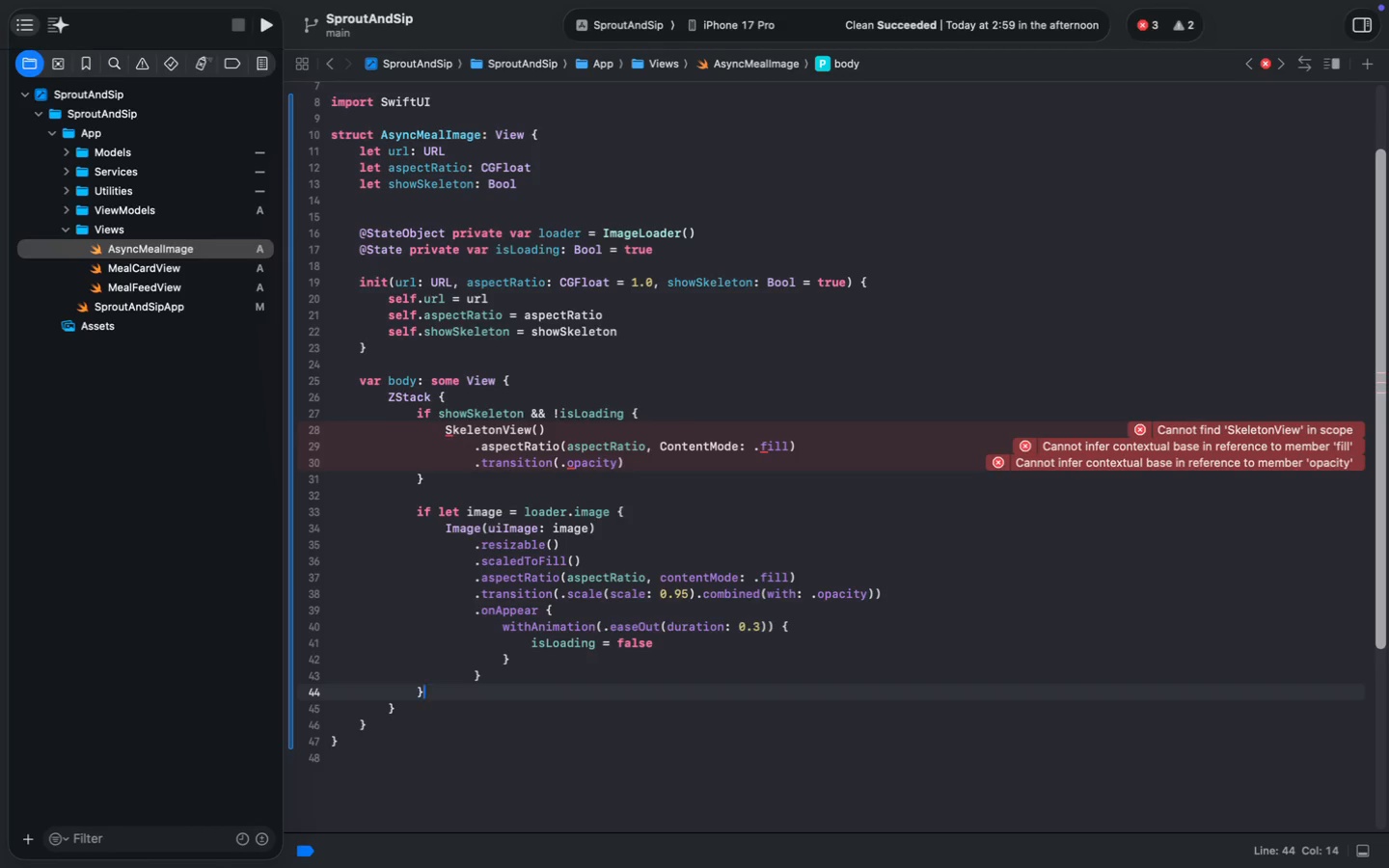 
key(Enter)
 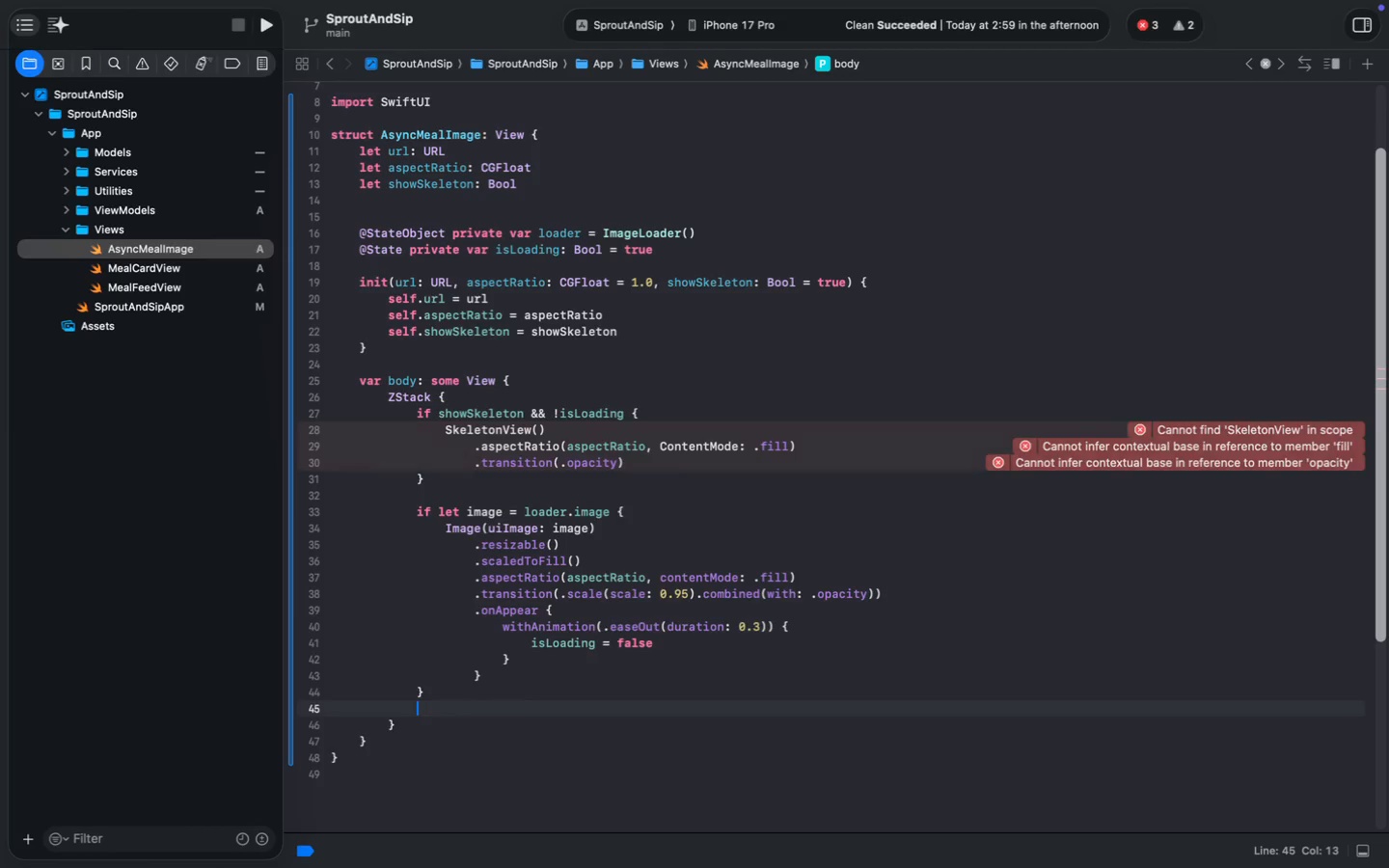 
key(Enter)
 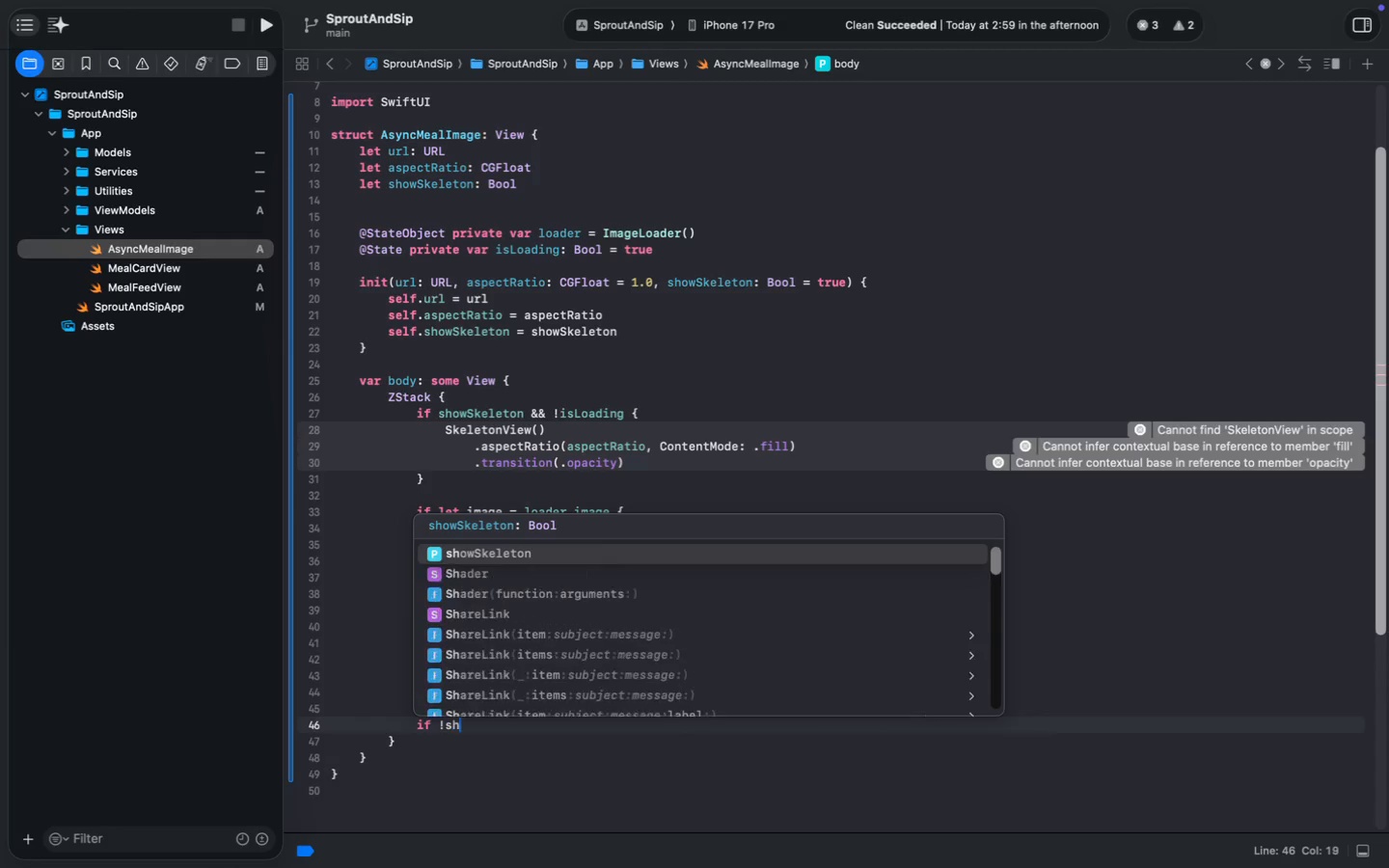 
type(if !sho)
 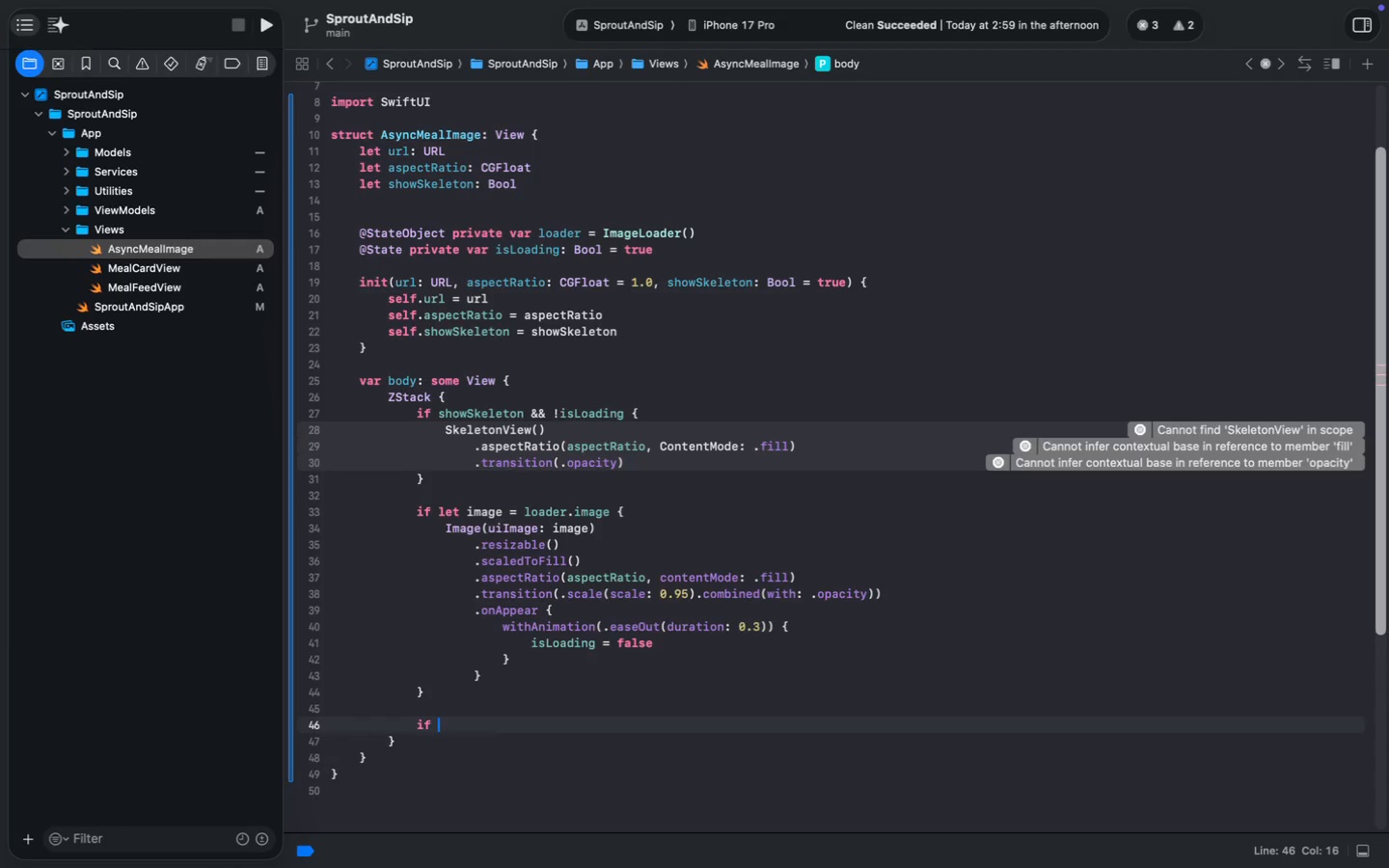 
key(Enter)
 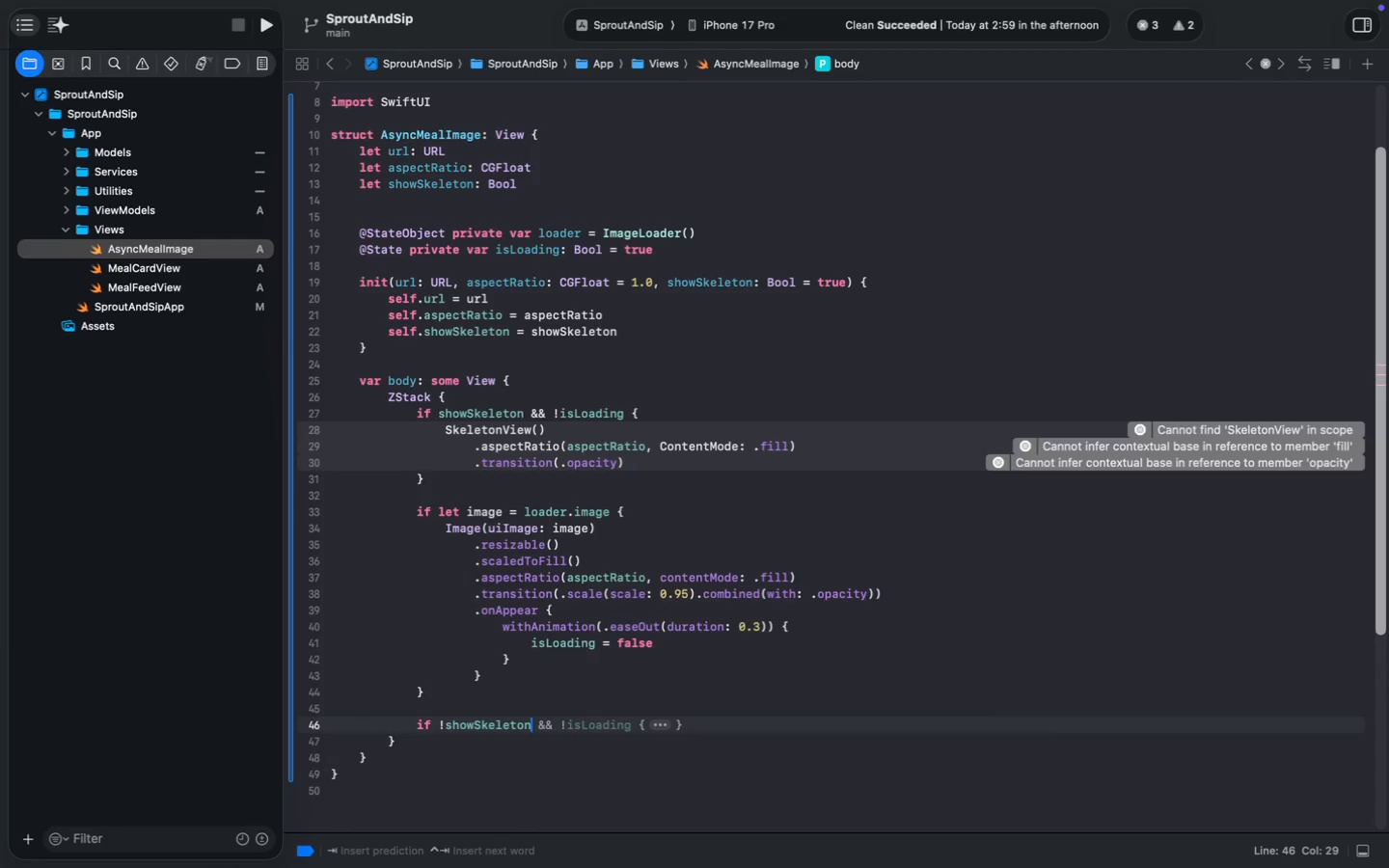 
key(Tab)
 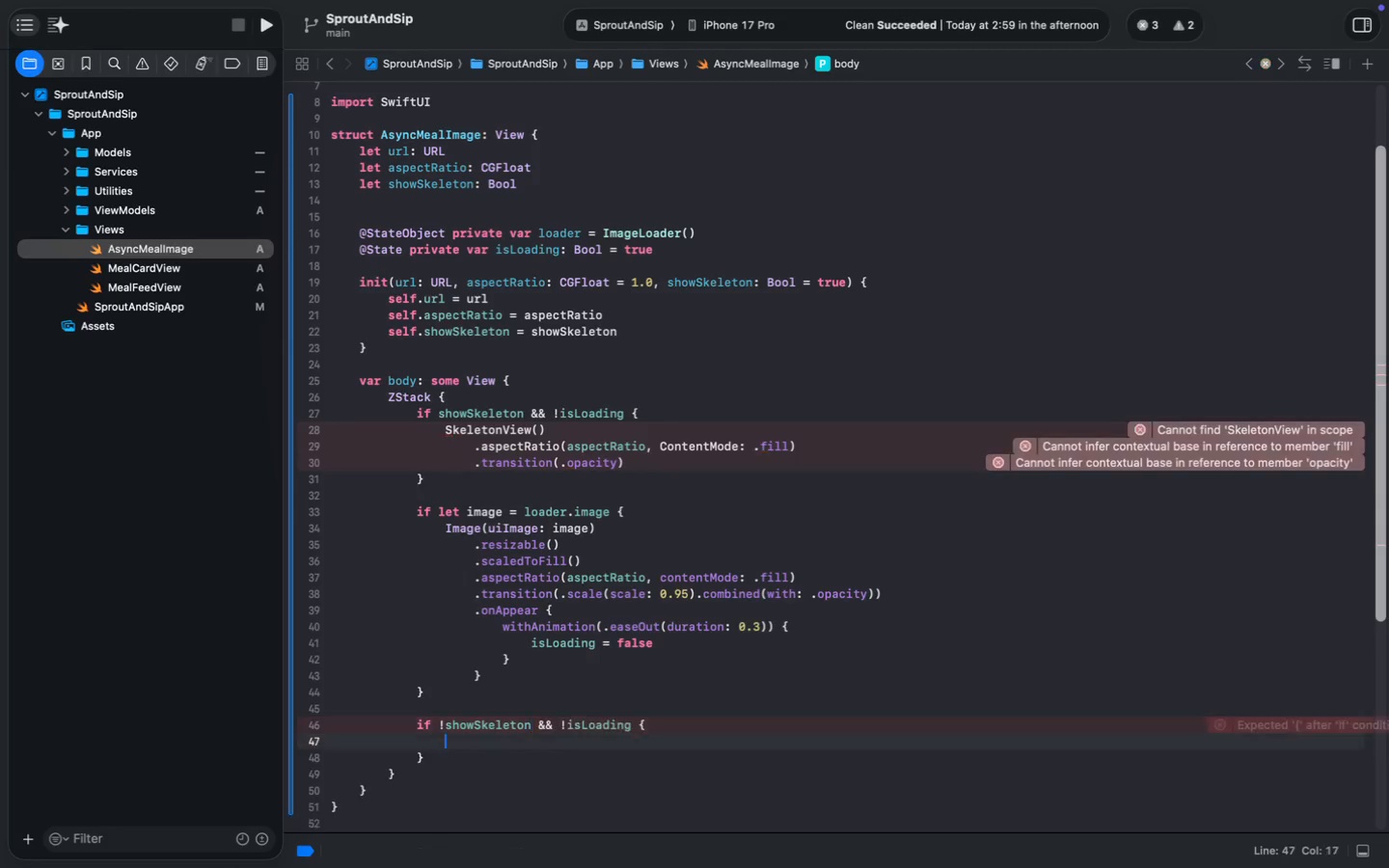 
key(Meta+Z)
 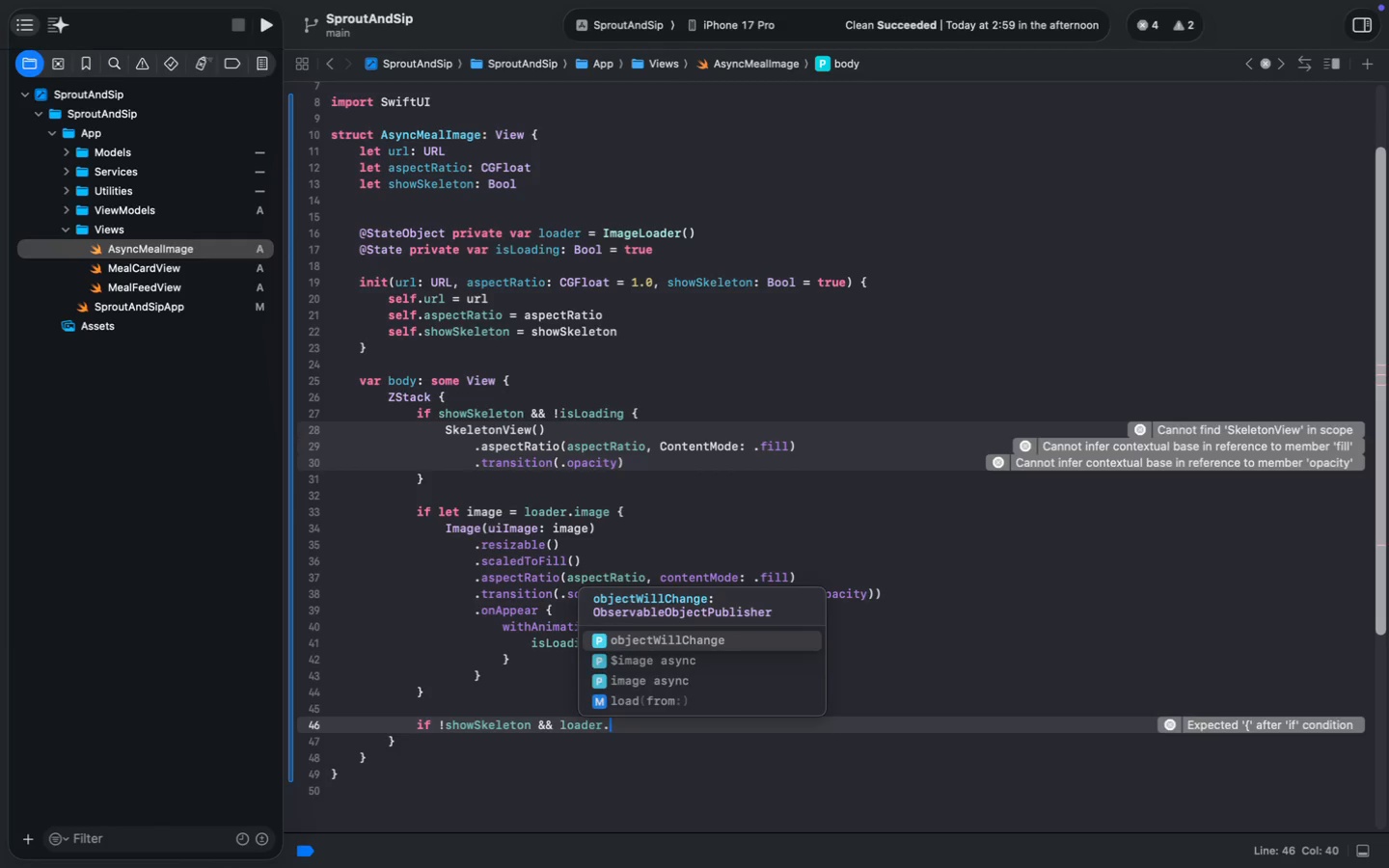 
type( && loader.omage)
key(Backspace)
key(Backspace)
key(Backspace)
key(Backspace)
key(Backspace)
type(image)
 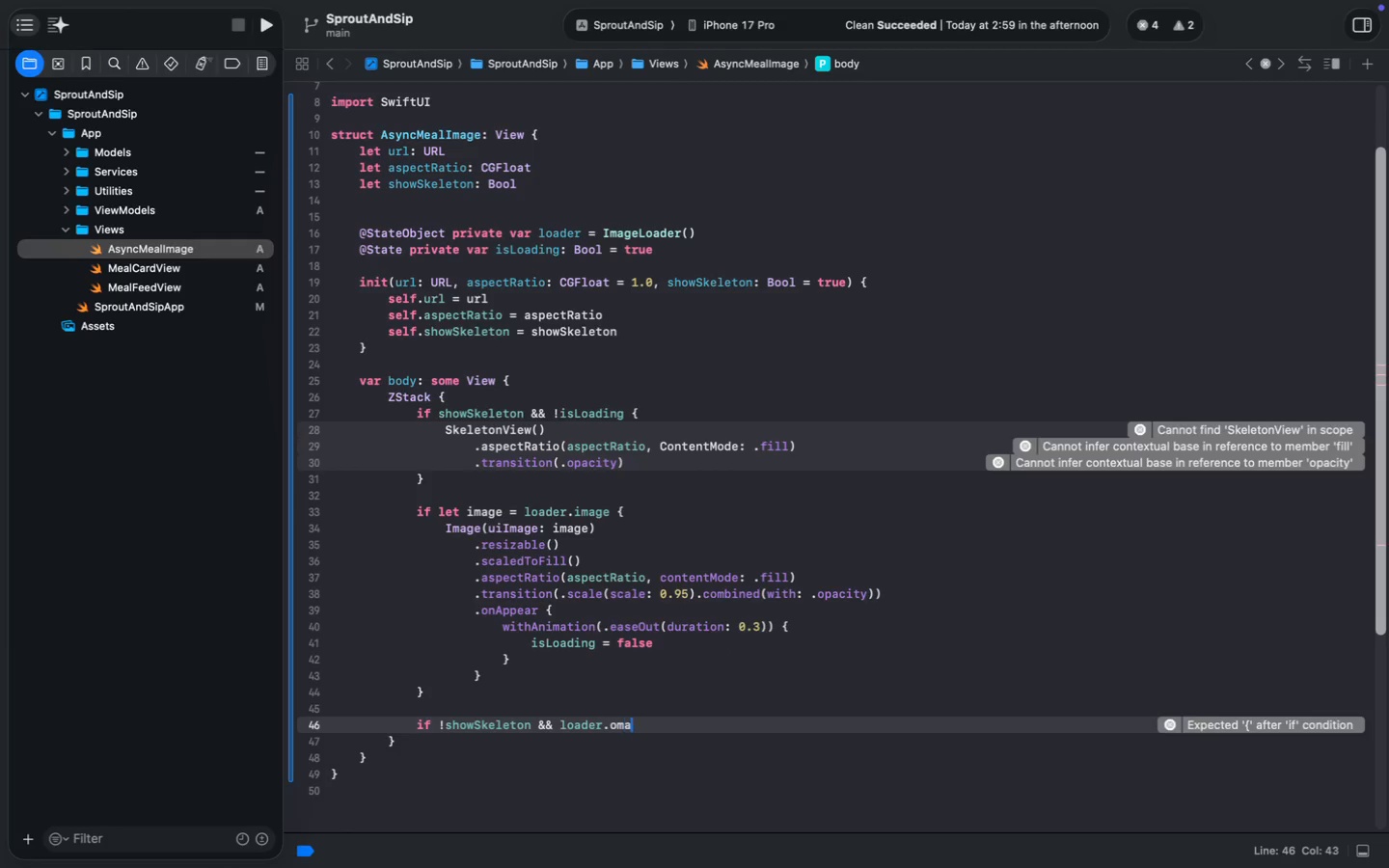 
 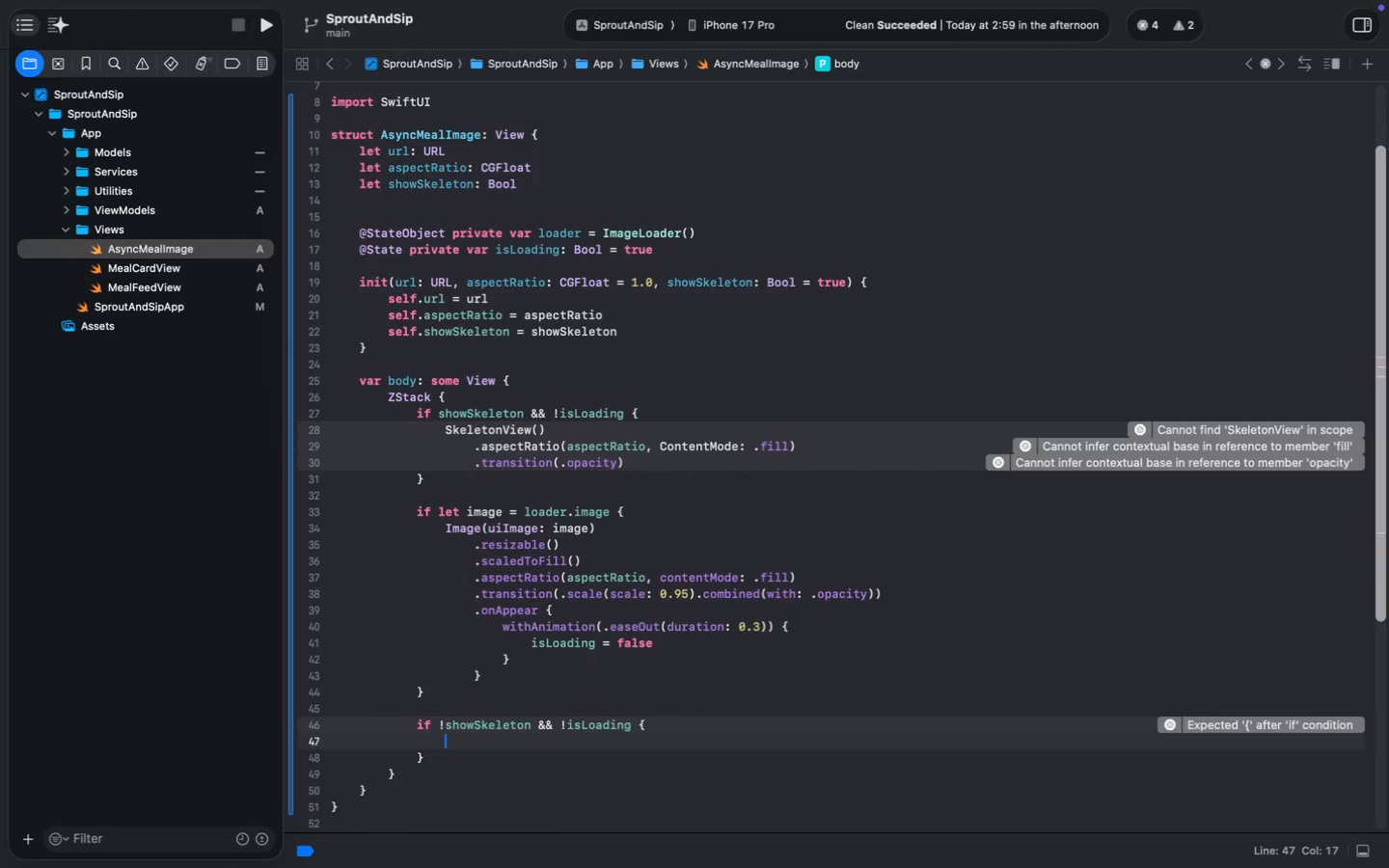 
key(Enter)
 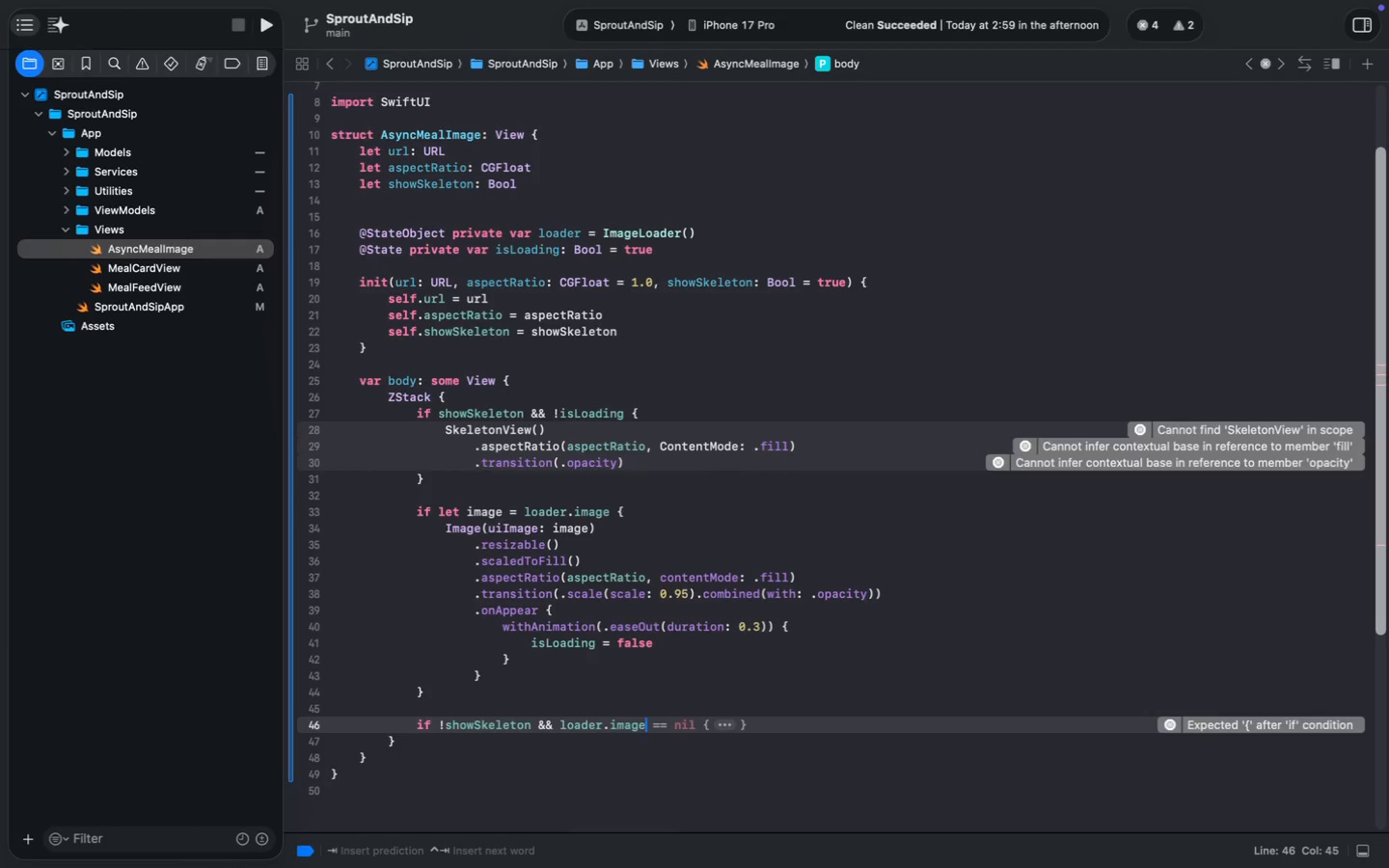 
key(Tab)
 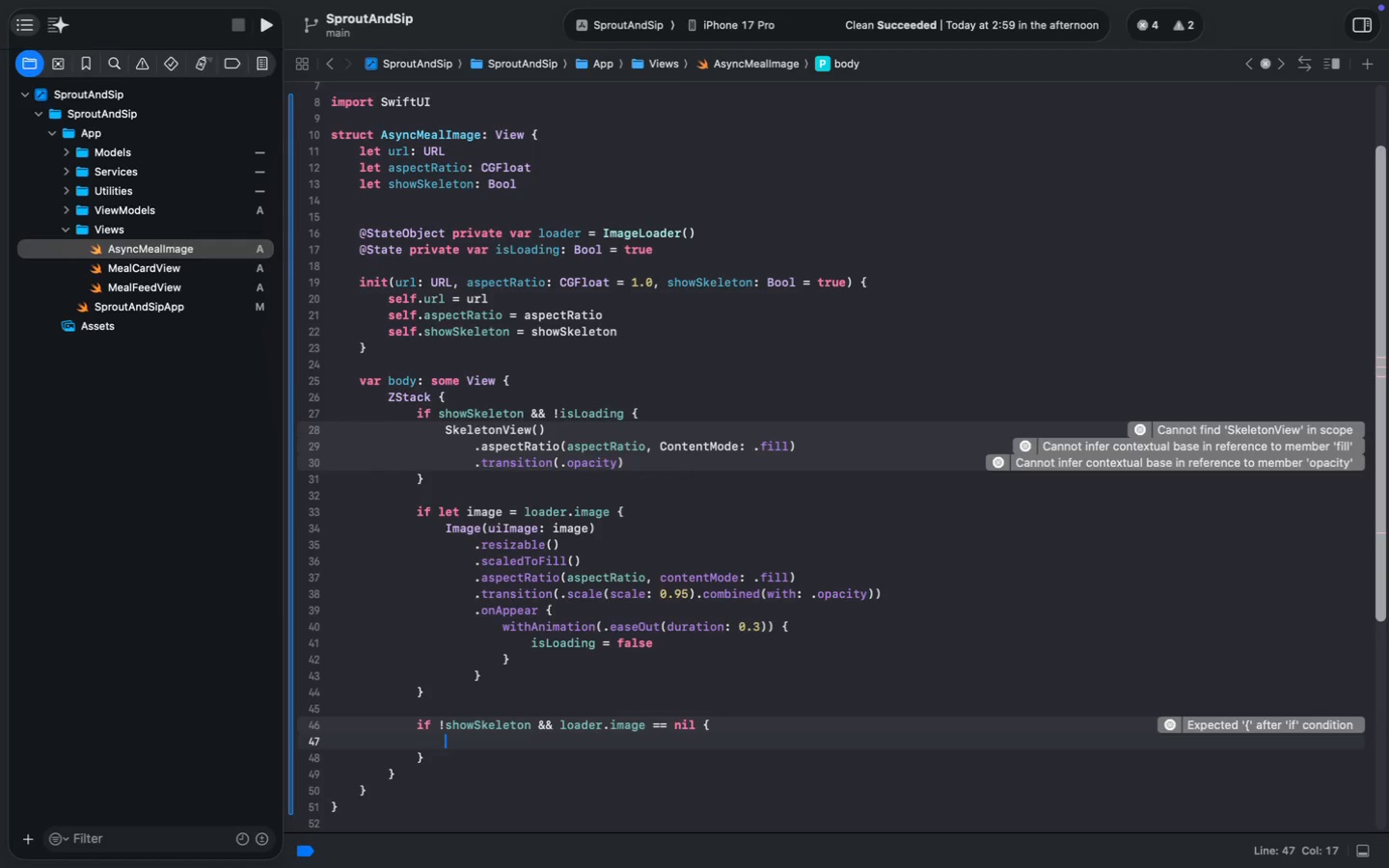 
hold_key(key=ArrowUp, duration=0.51)
 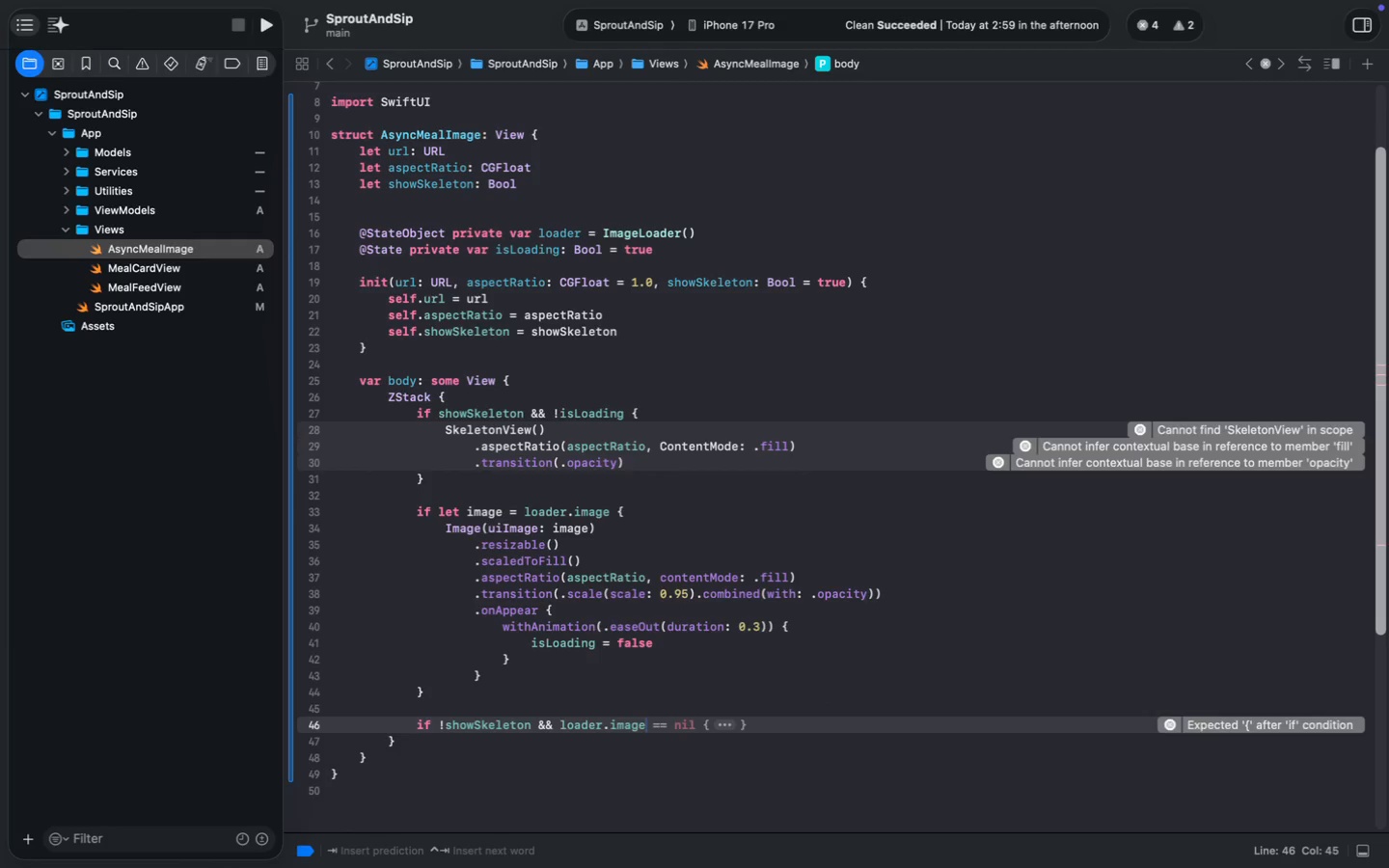 
key(Meta+MetaRight)
 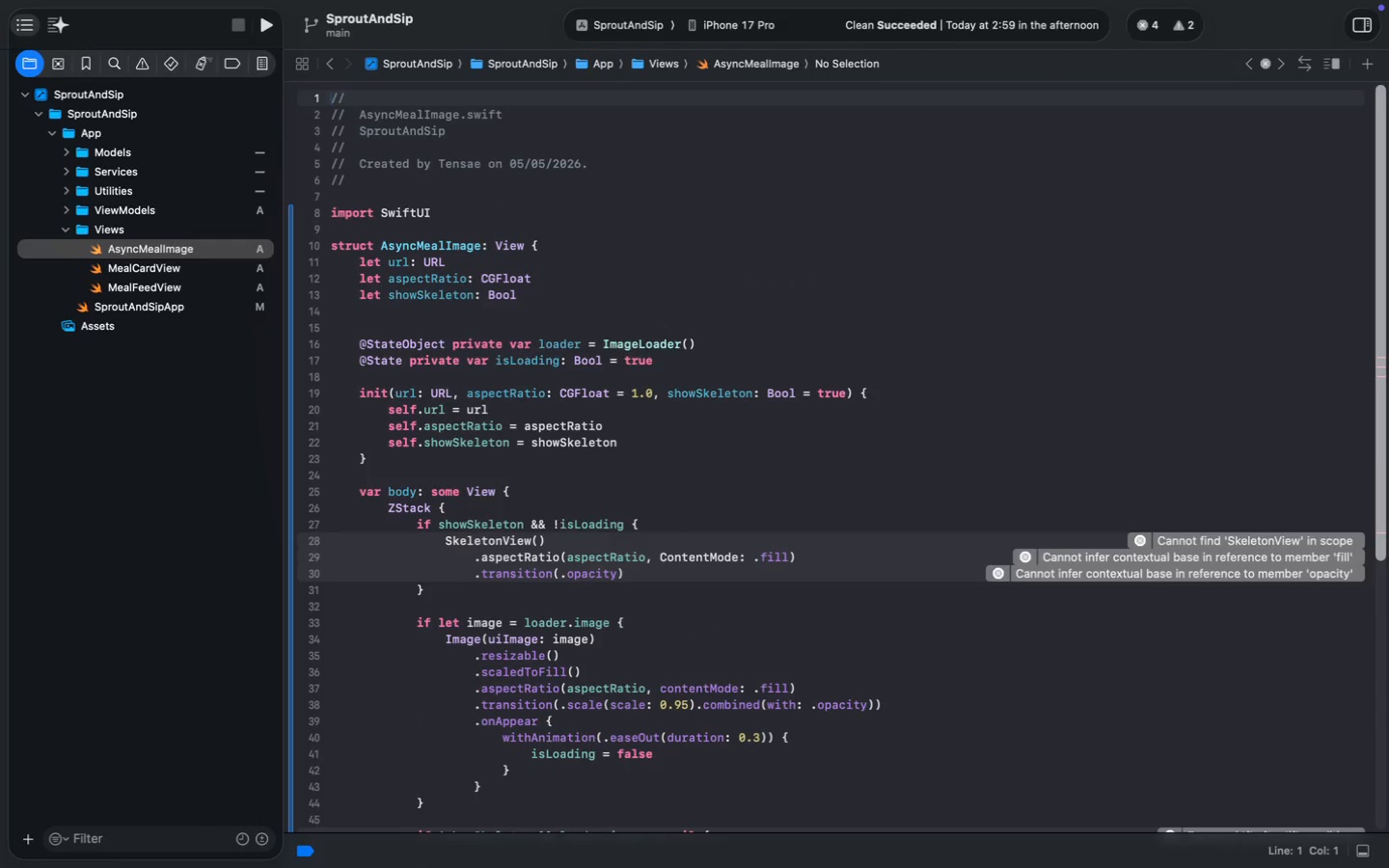 
scroll: coordinate [557, 508], scroll_direction: down, amount: 25.0
 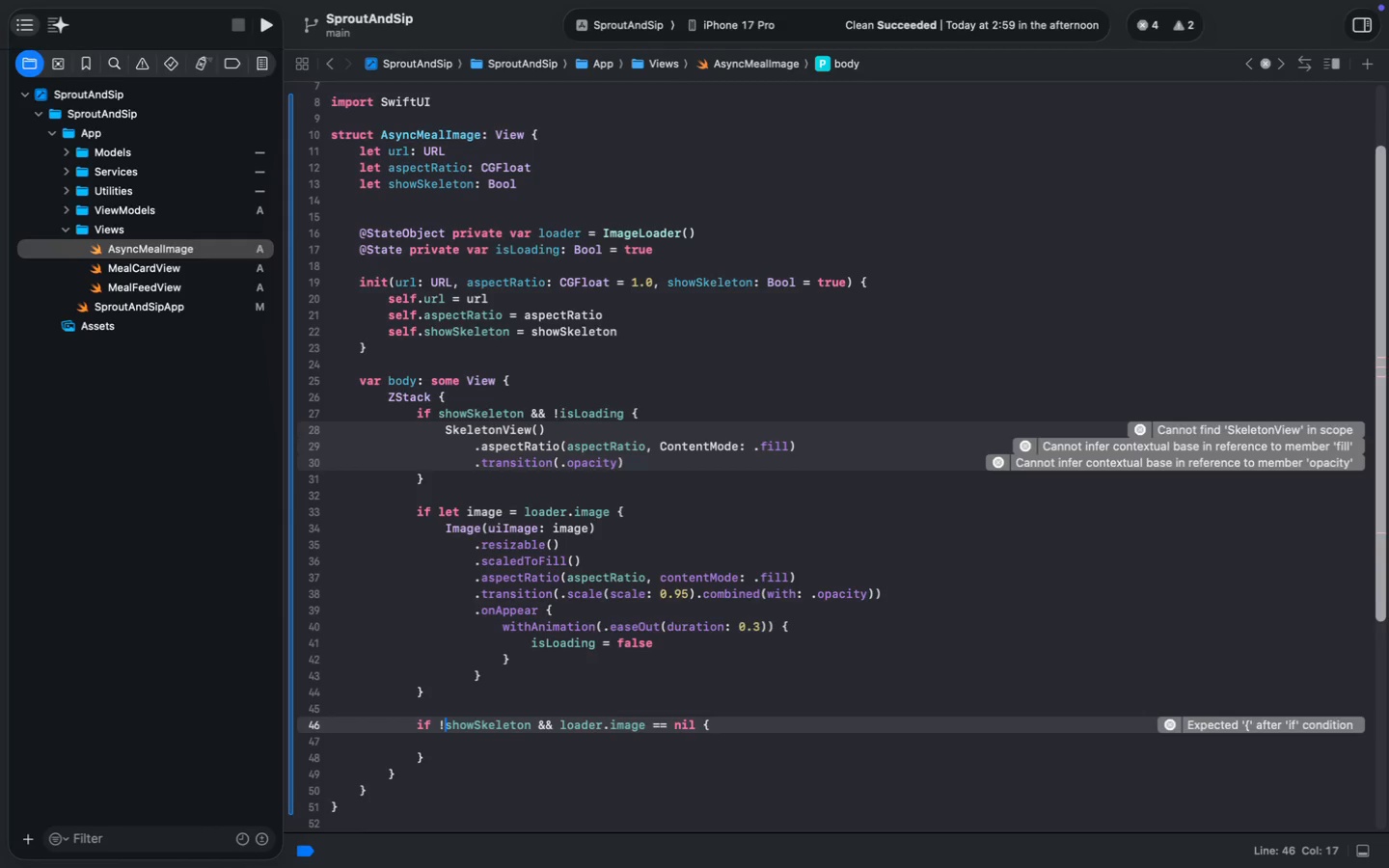 
left_click([696, 581])
 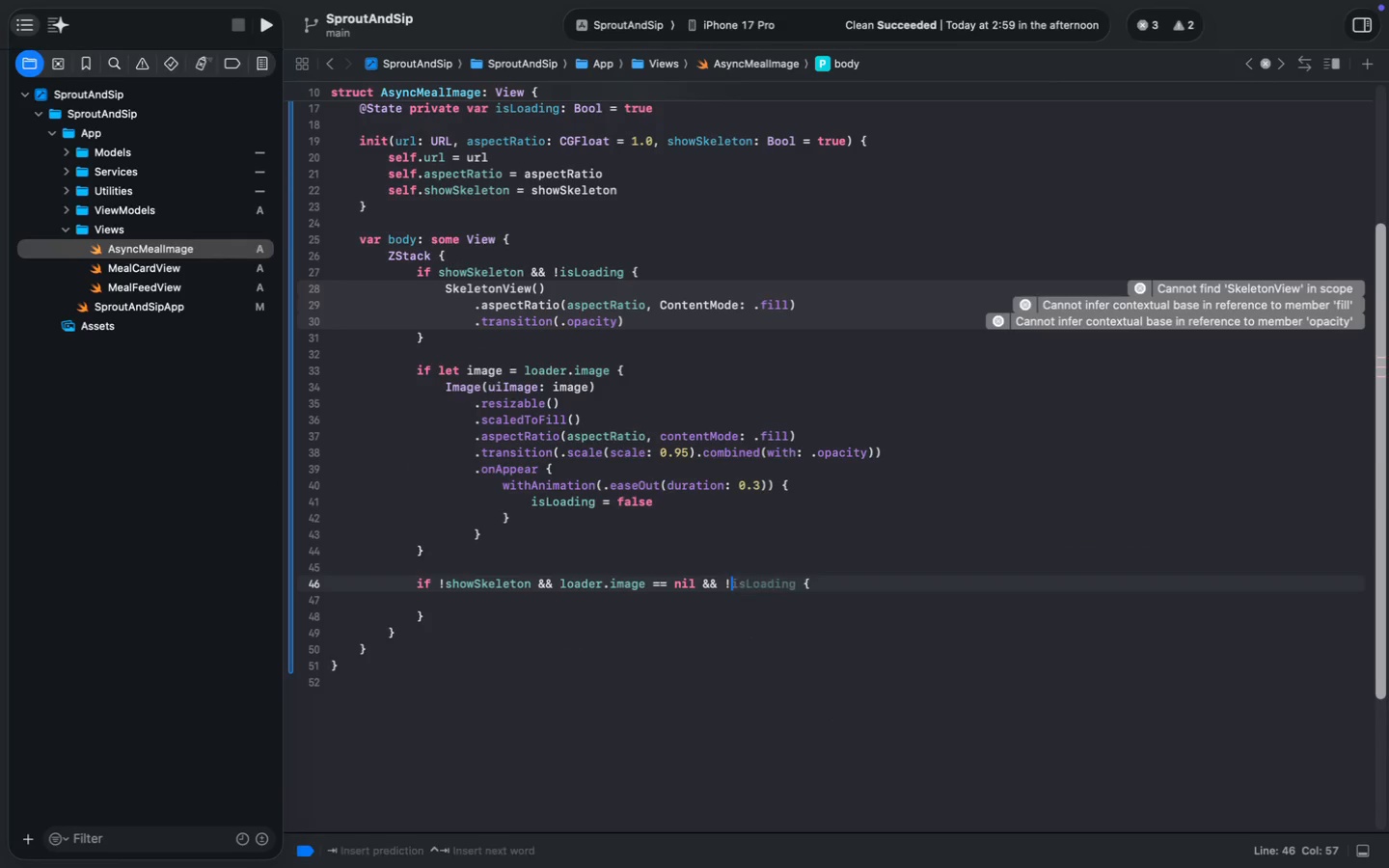 
type( && !)
key(Tab)
 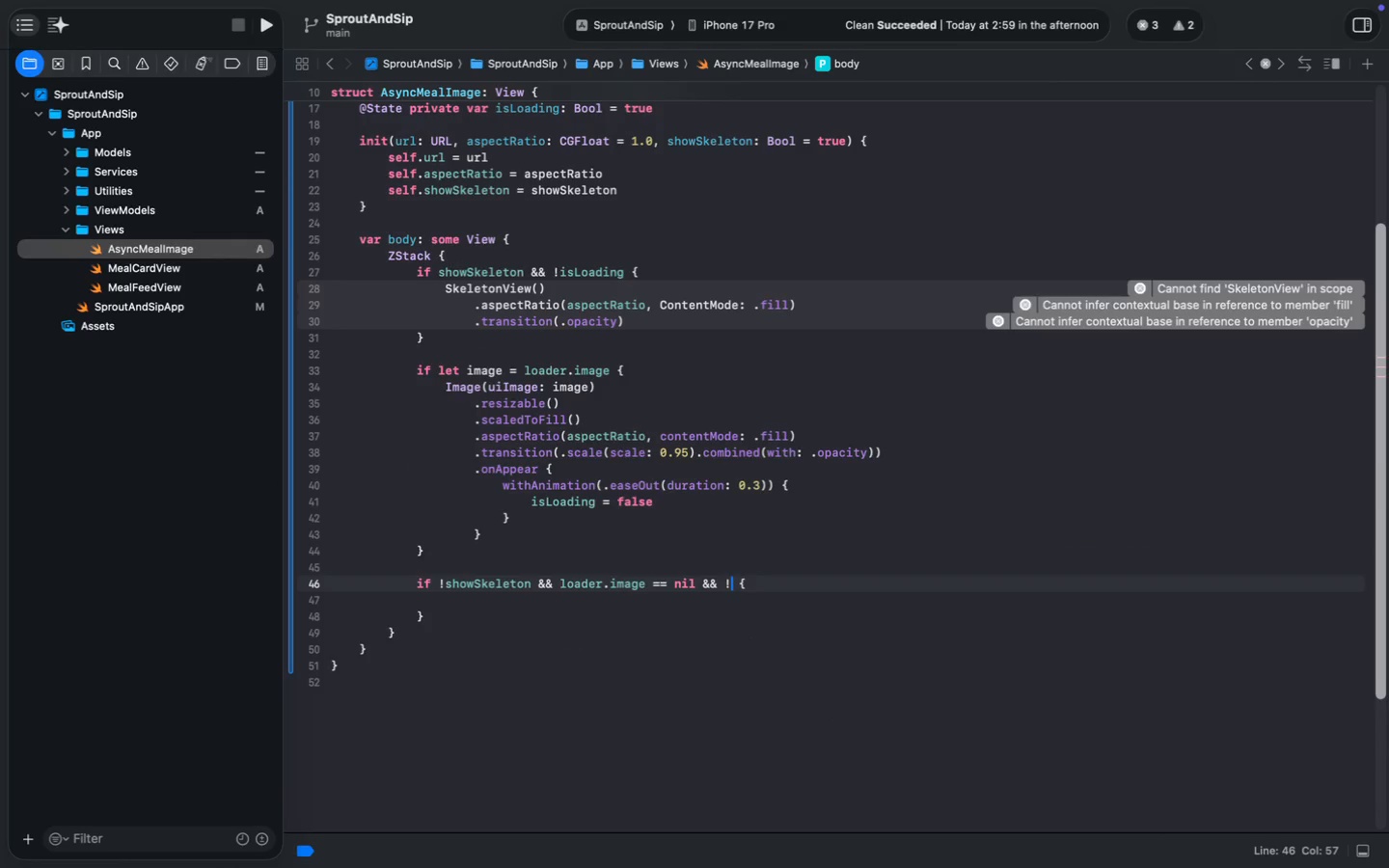 
key(ArrowDown)
 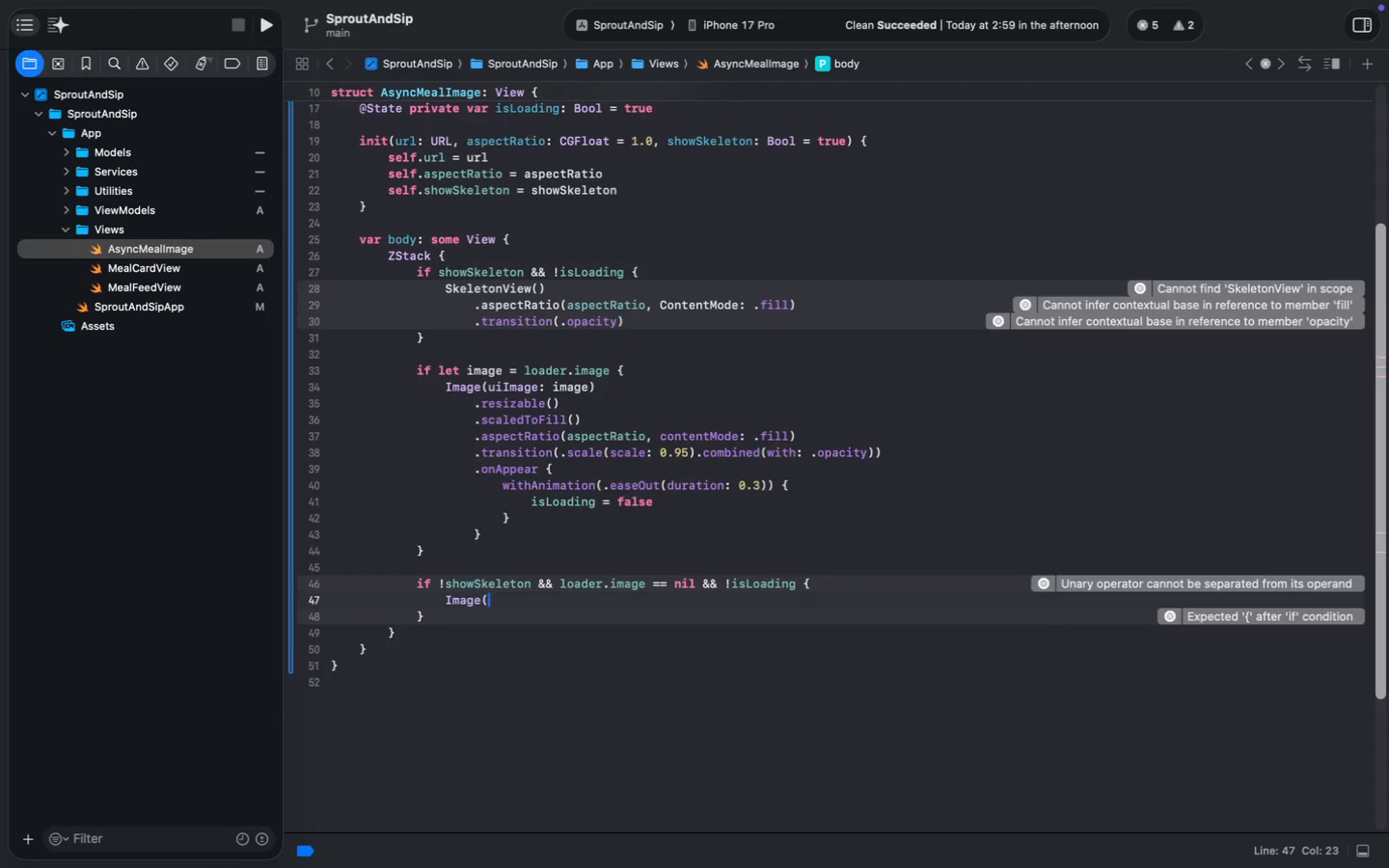 
type(Image(sy)
 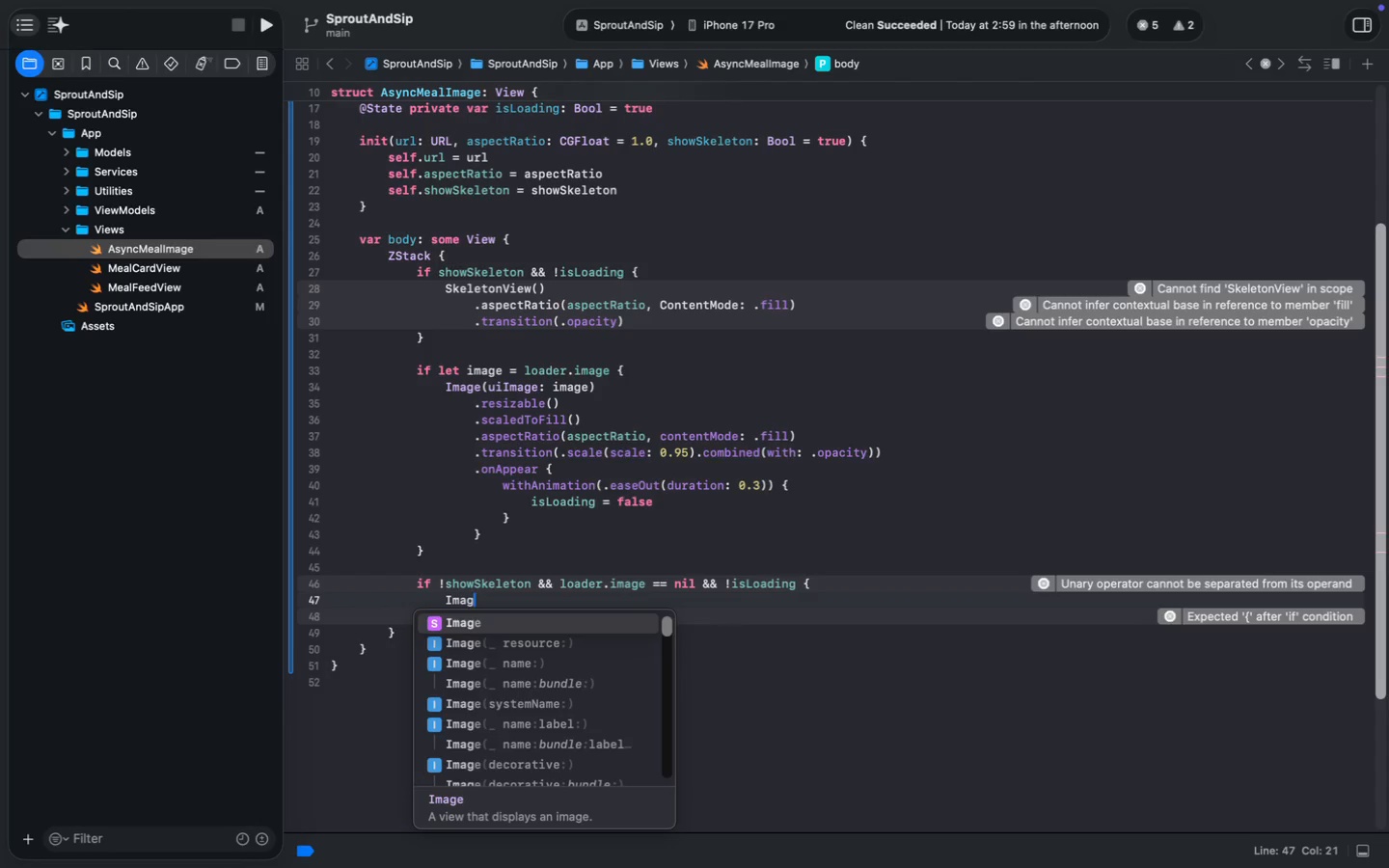 
key(Enter)
 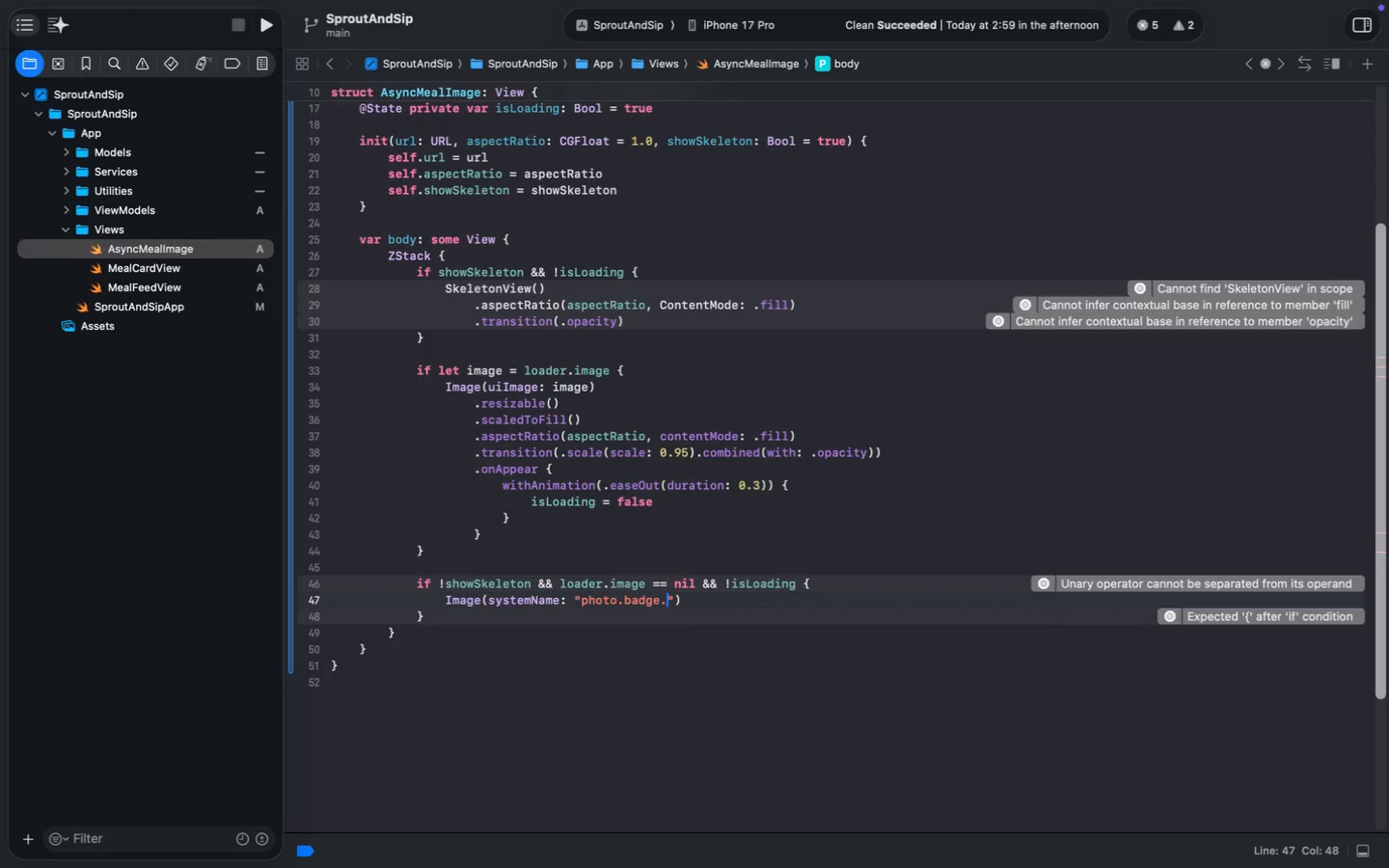 
type("photo.badge.exc;)
key(Backspace)
type(lamationM)
key(Backspace)
type(mark)
 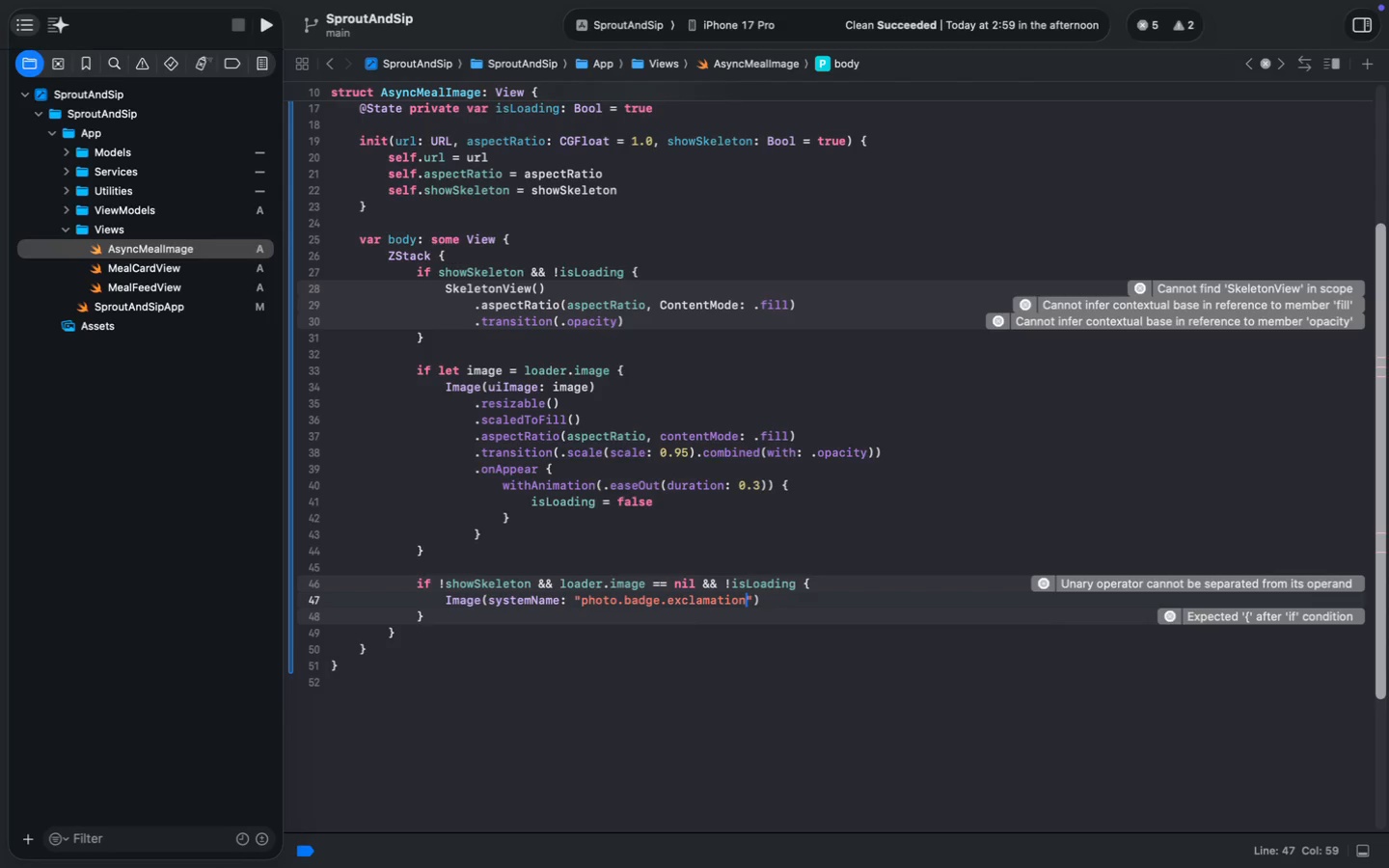 
key(Meta+MetaRight)
 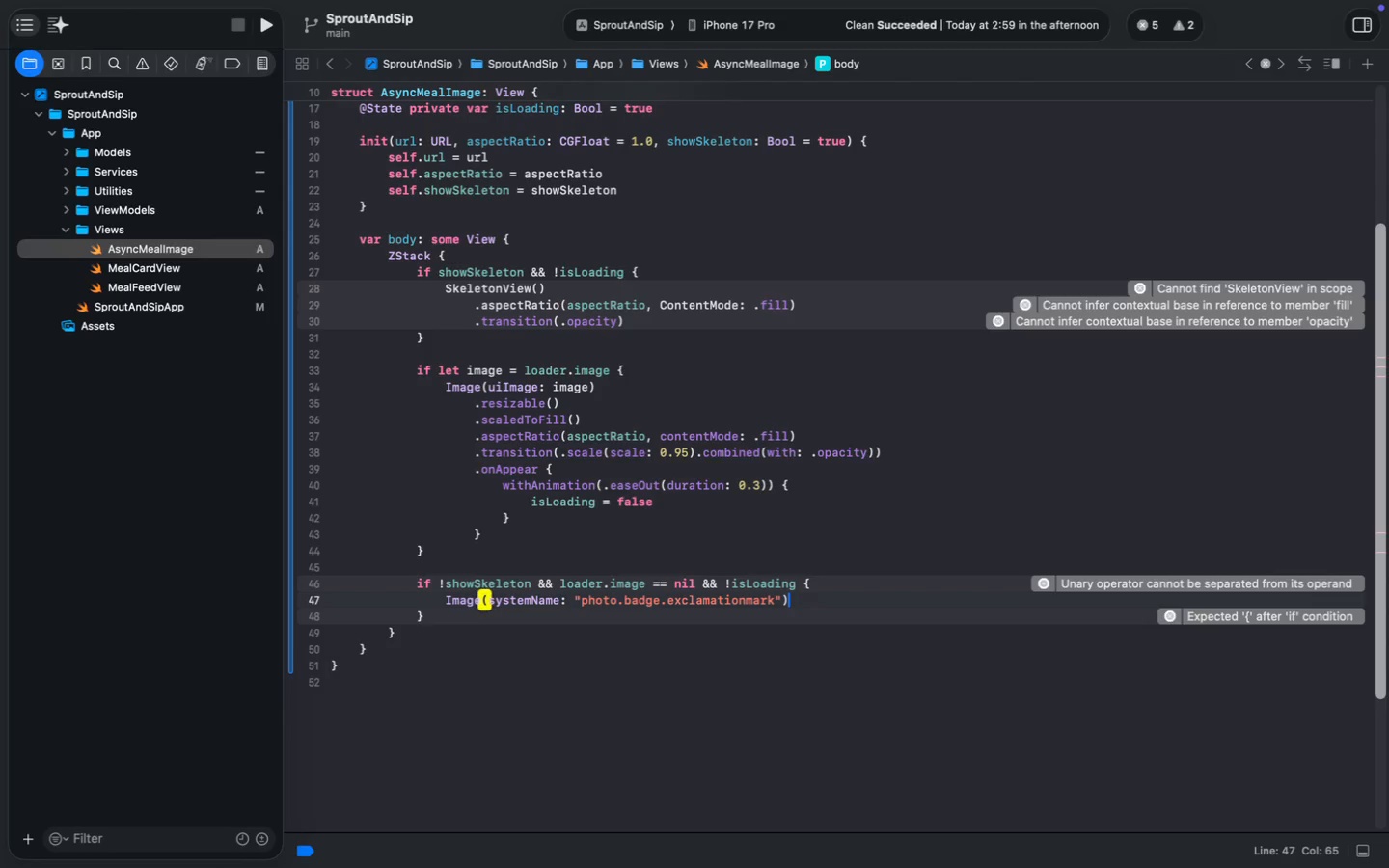 
key(Meta+ArrowRight)
 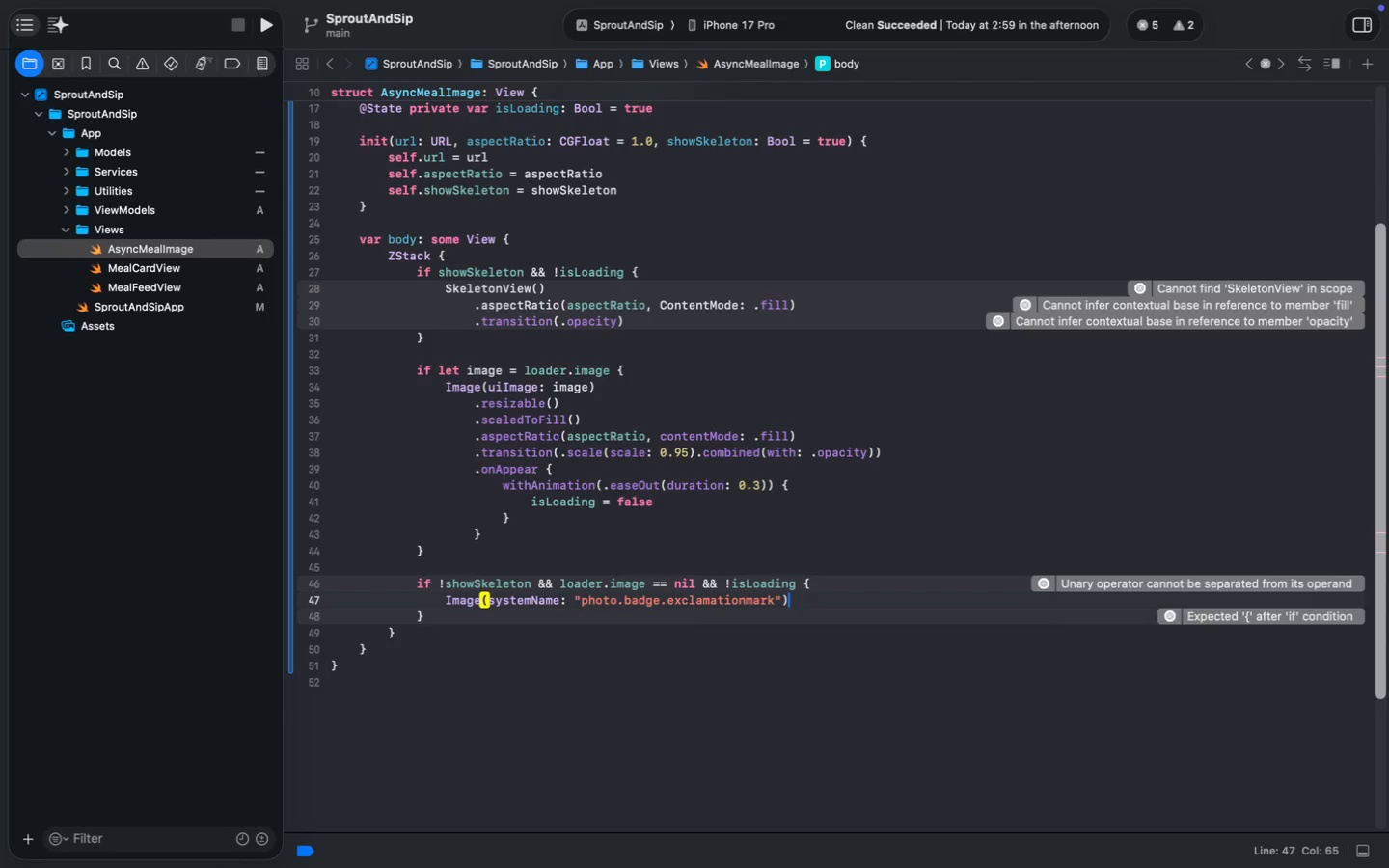 
key(Enter)
 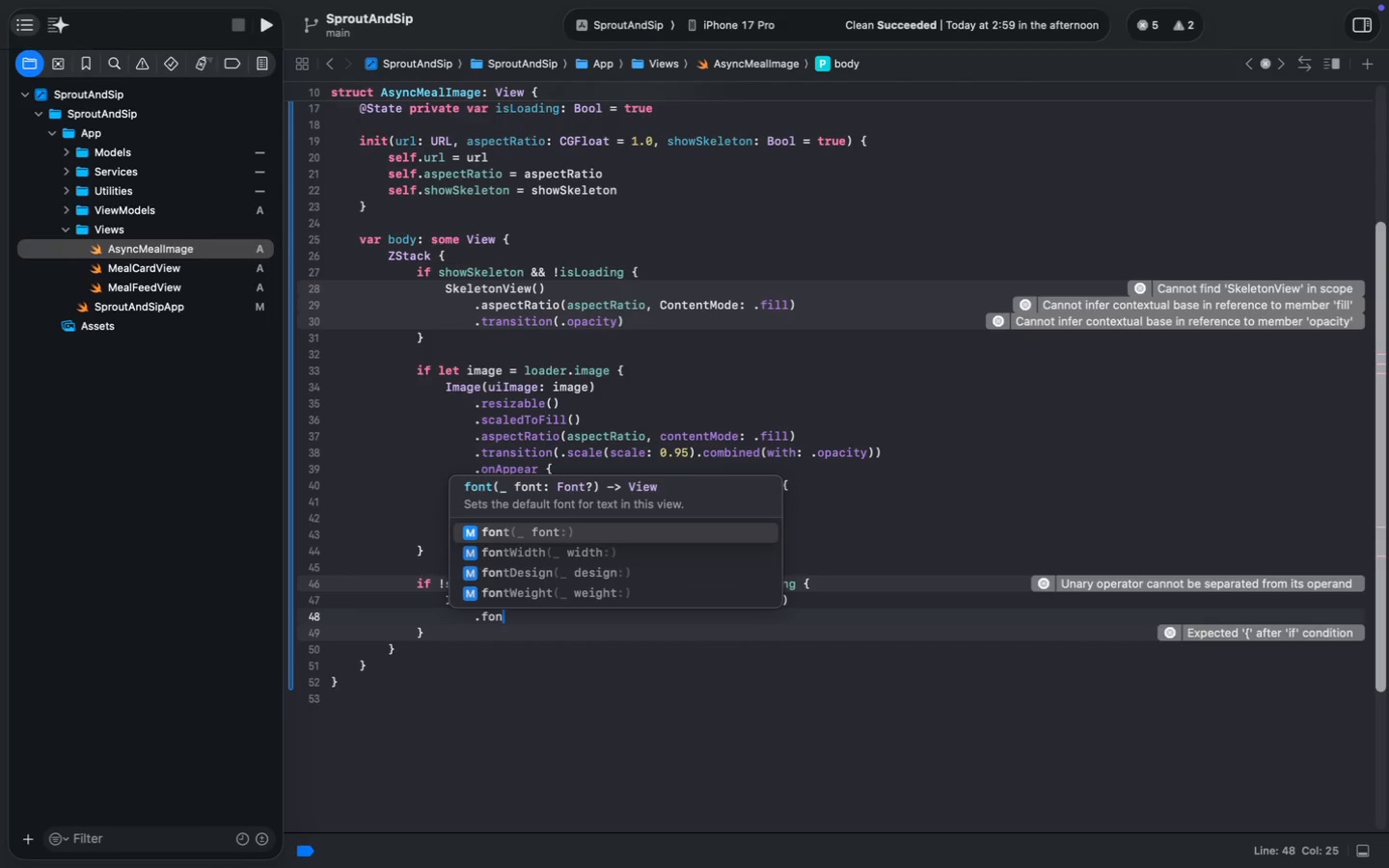 
type(.font)
 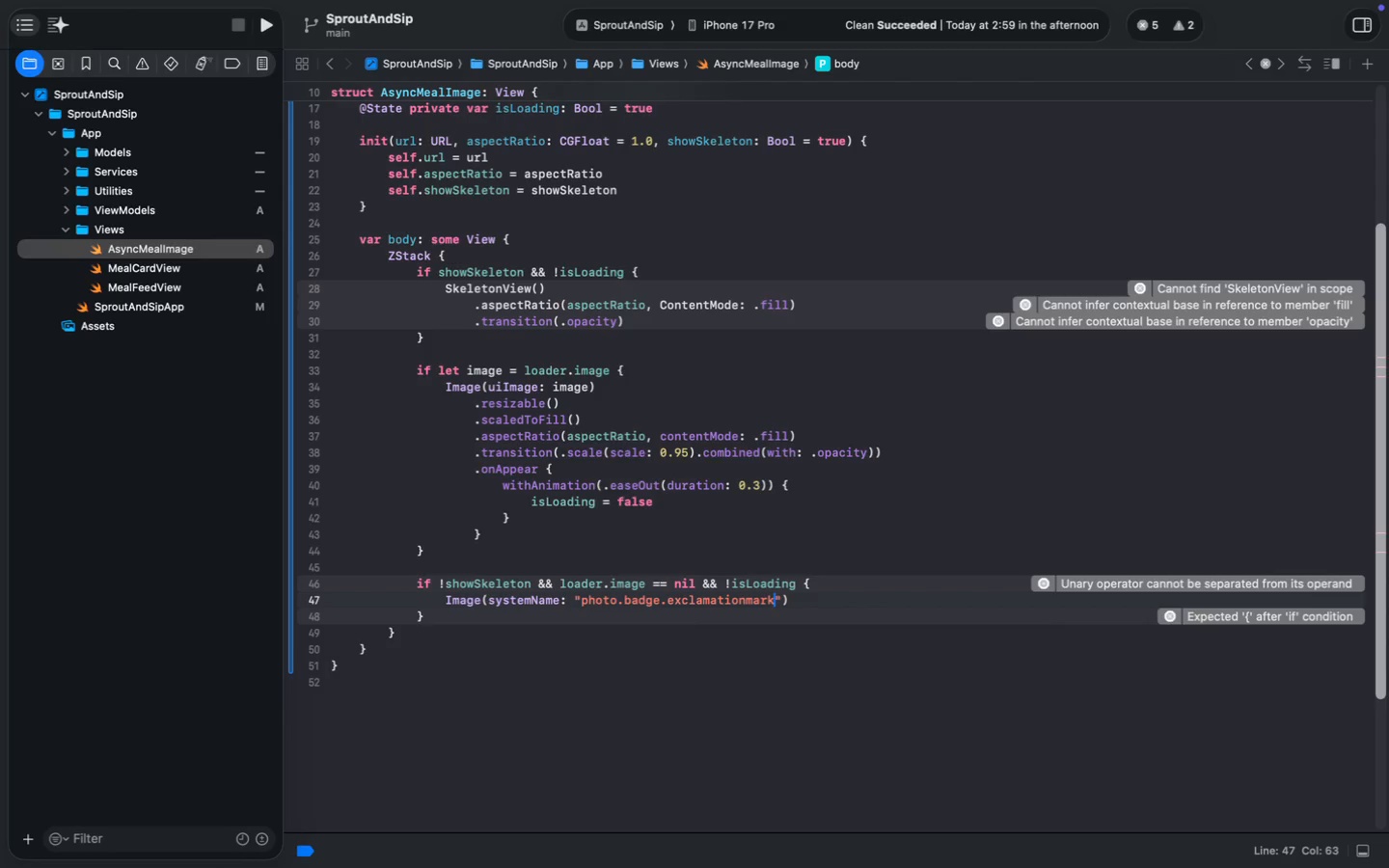 
key(Enter)
 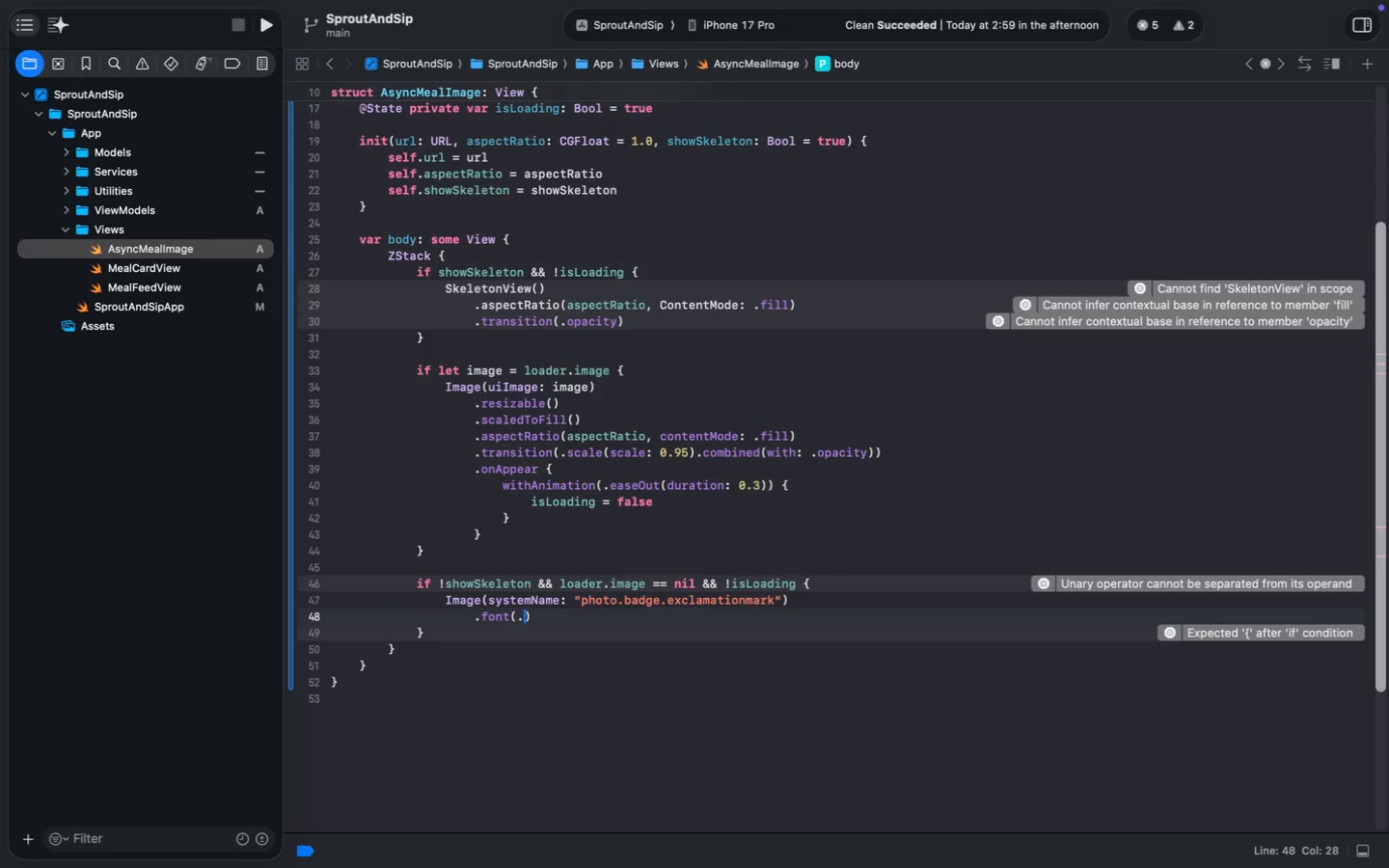 
type(.syst)
 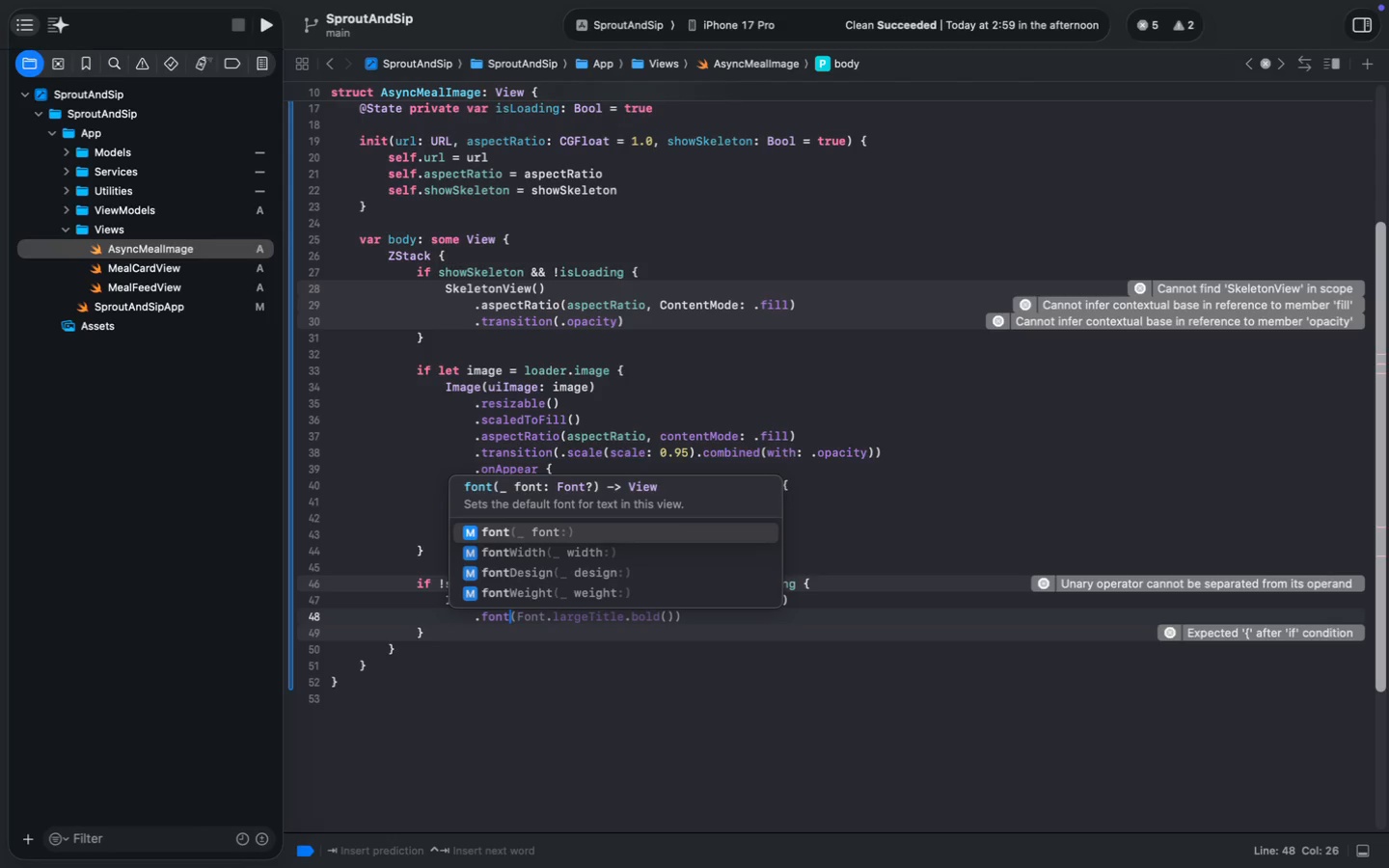 
key(Enter)
 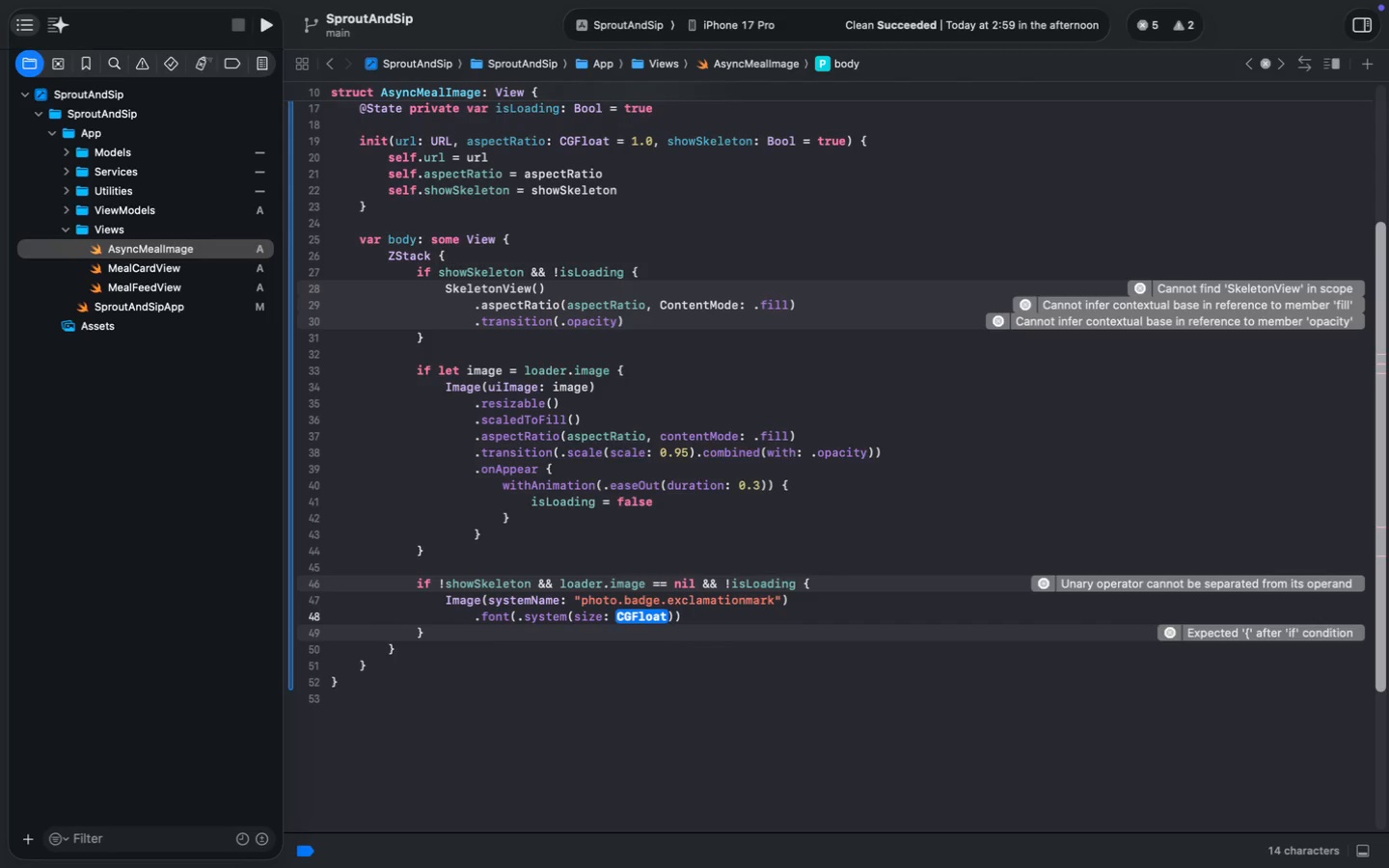 
type(40)
 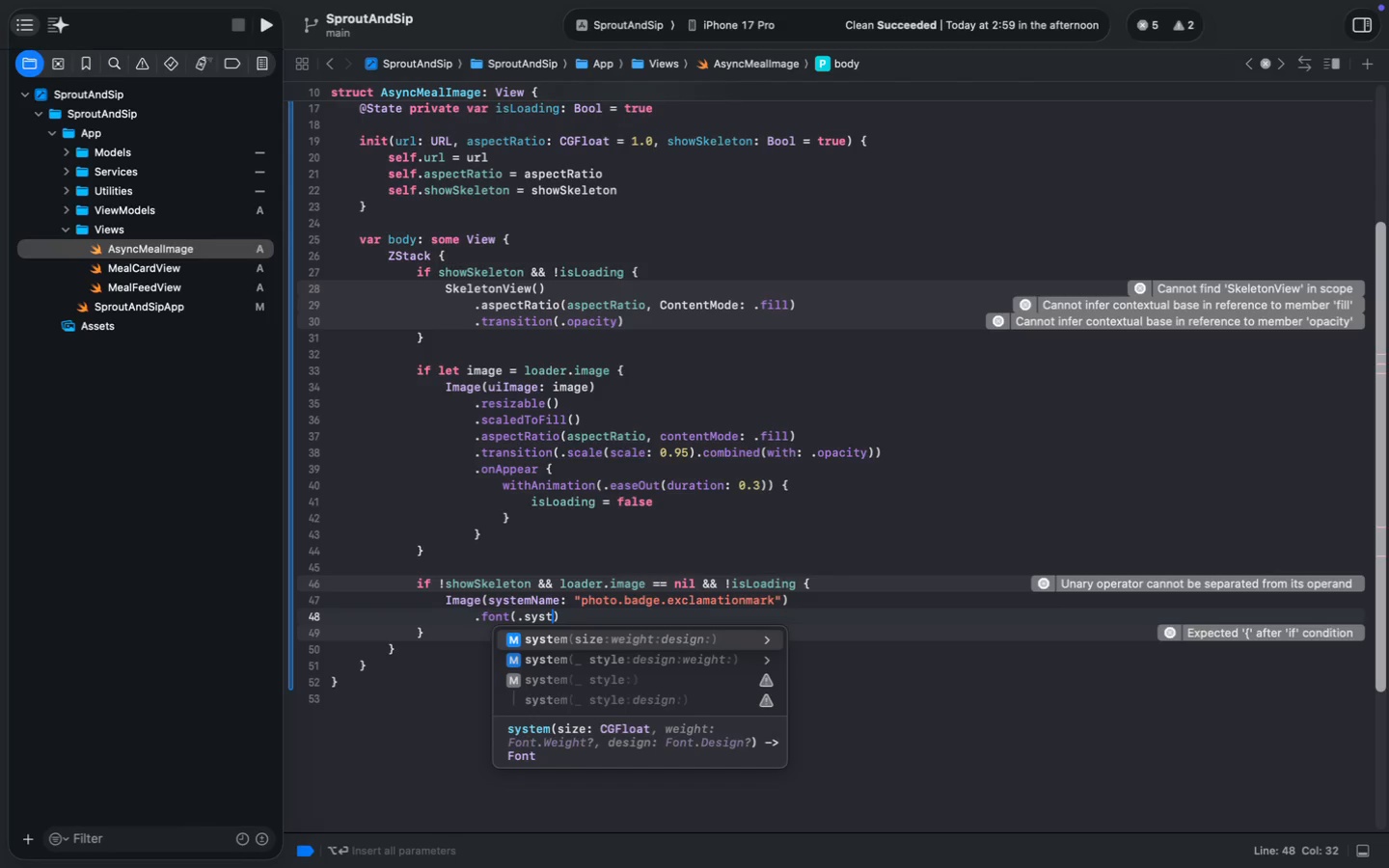 
key(ArrowRight)
 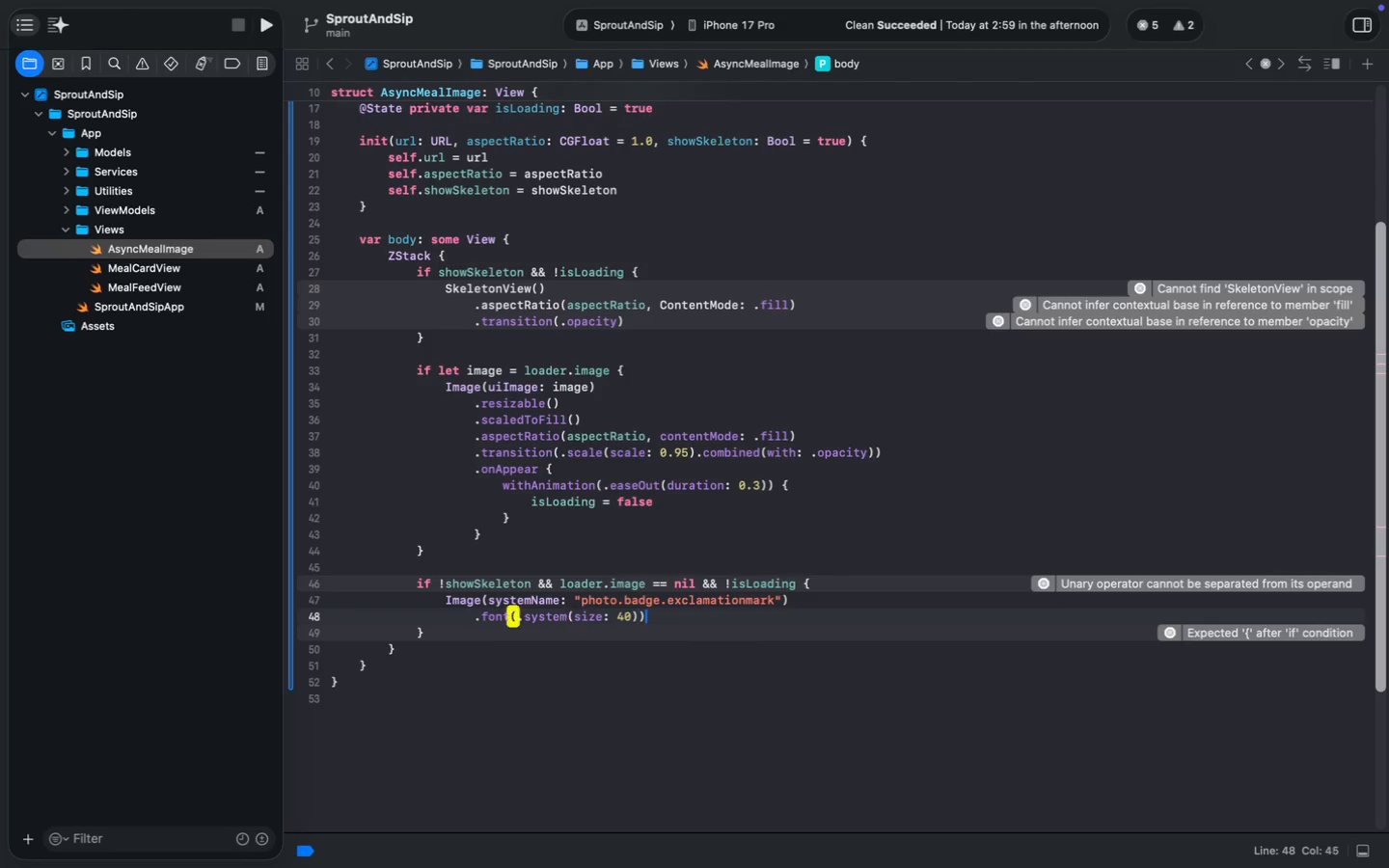 
key(ArrowRight)
 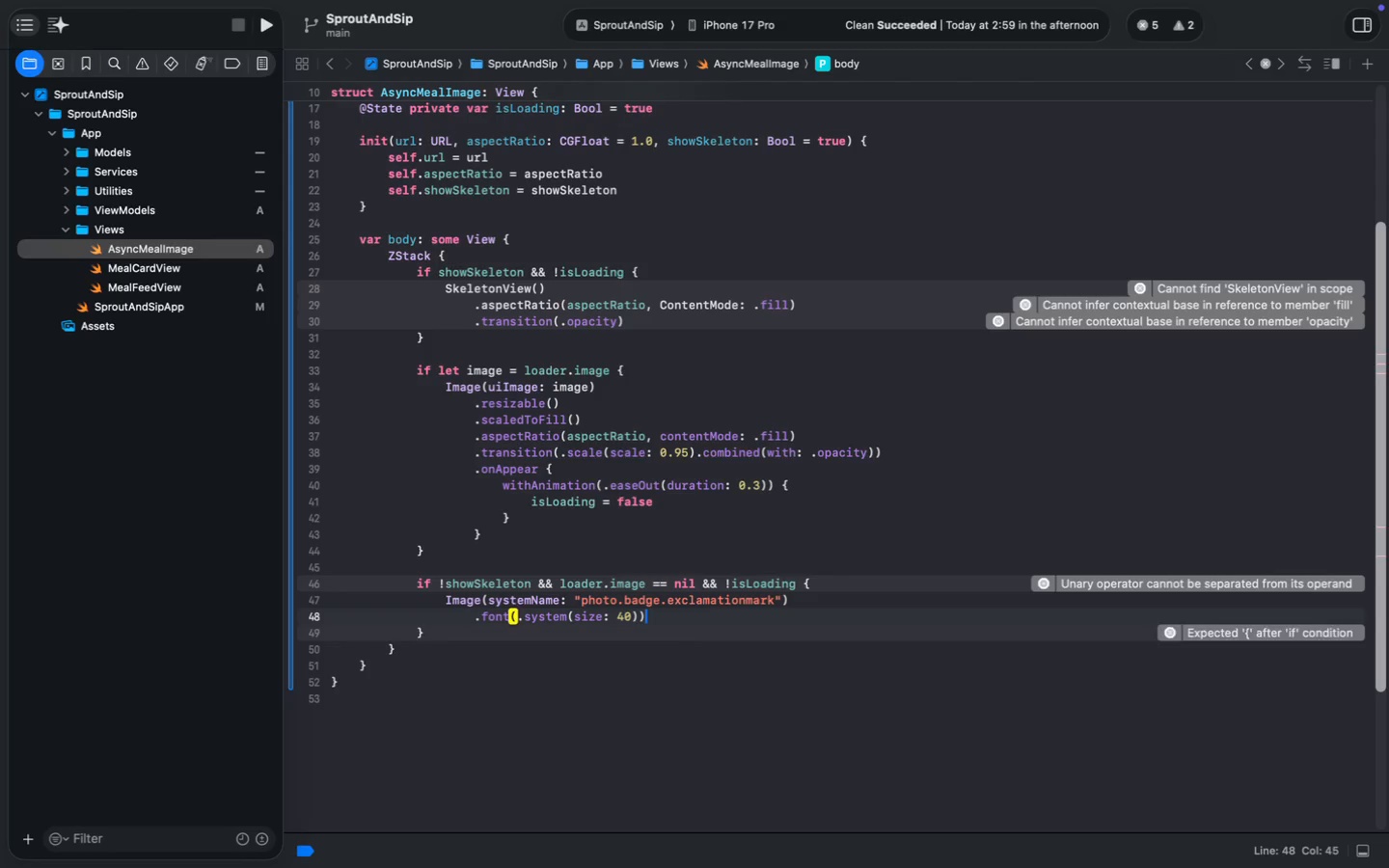 
key(Enter)
 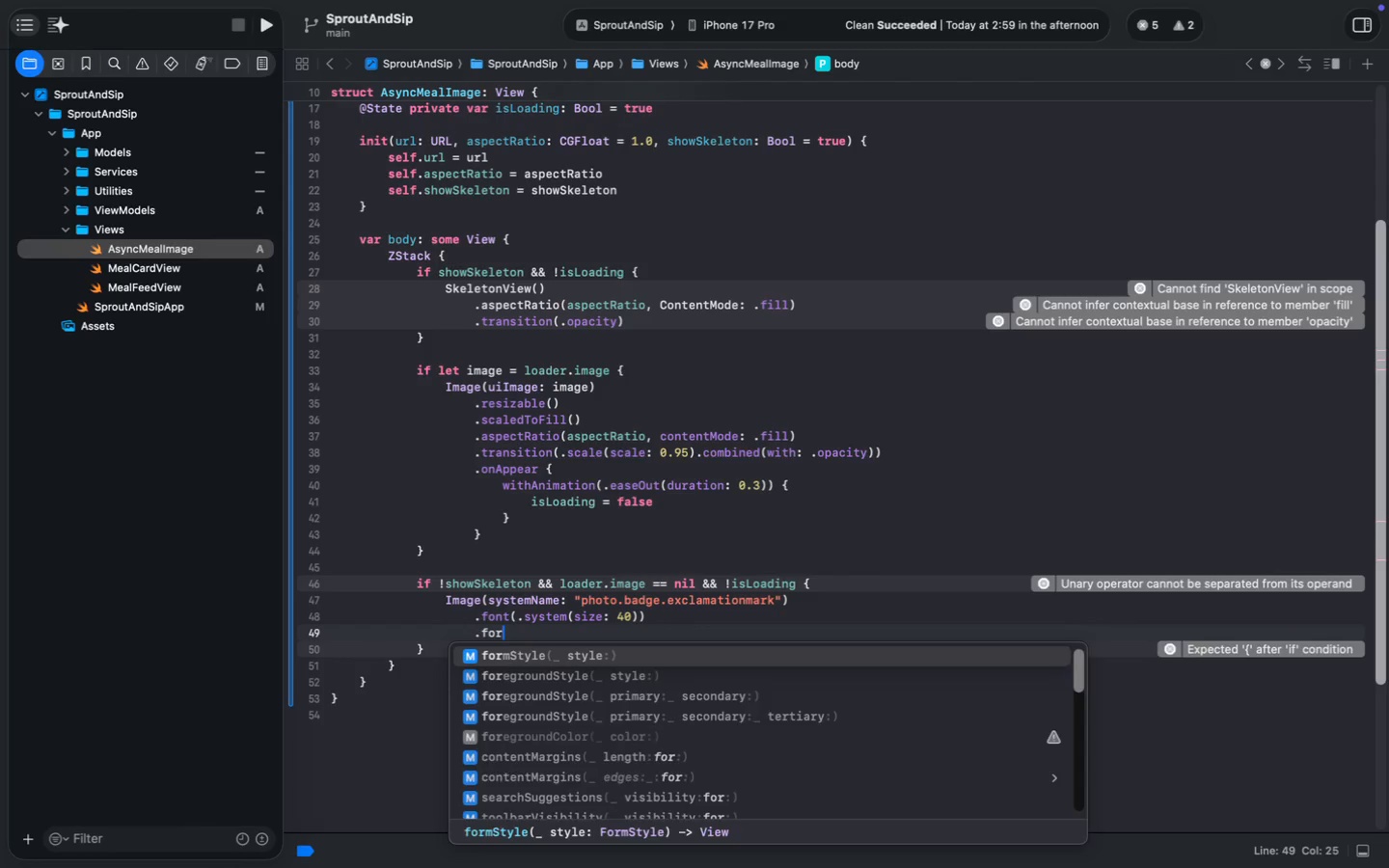 
type(.foregs)
 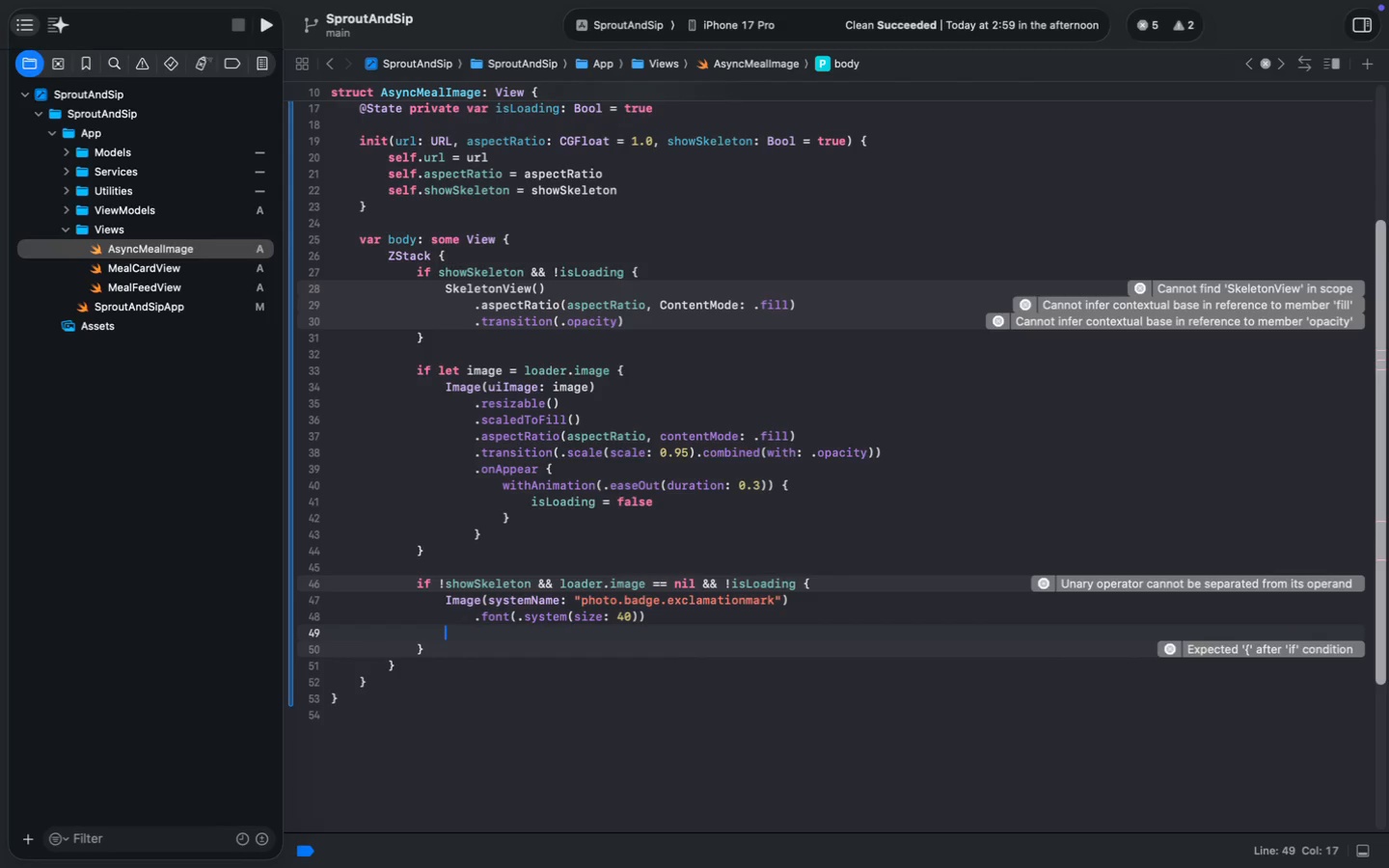 
key(Enter)
 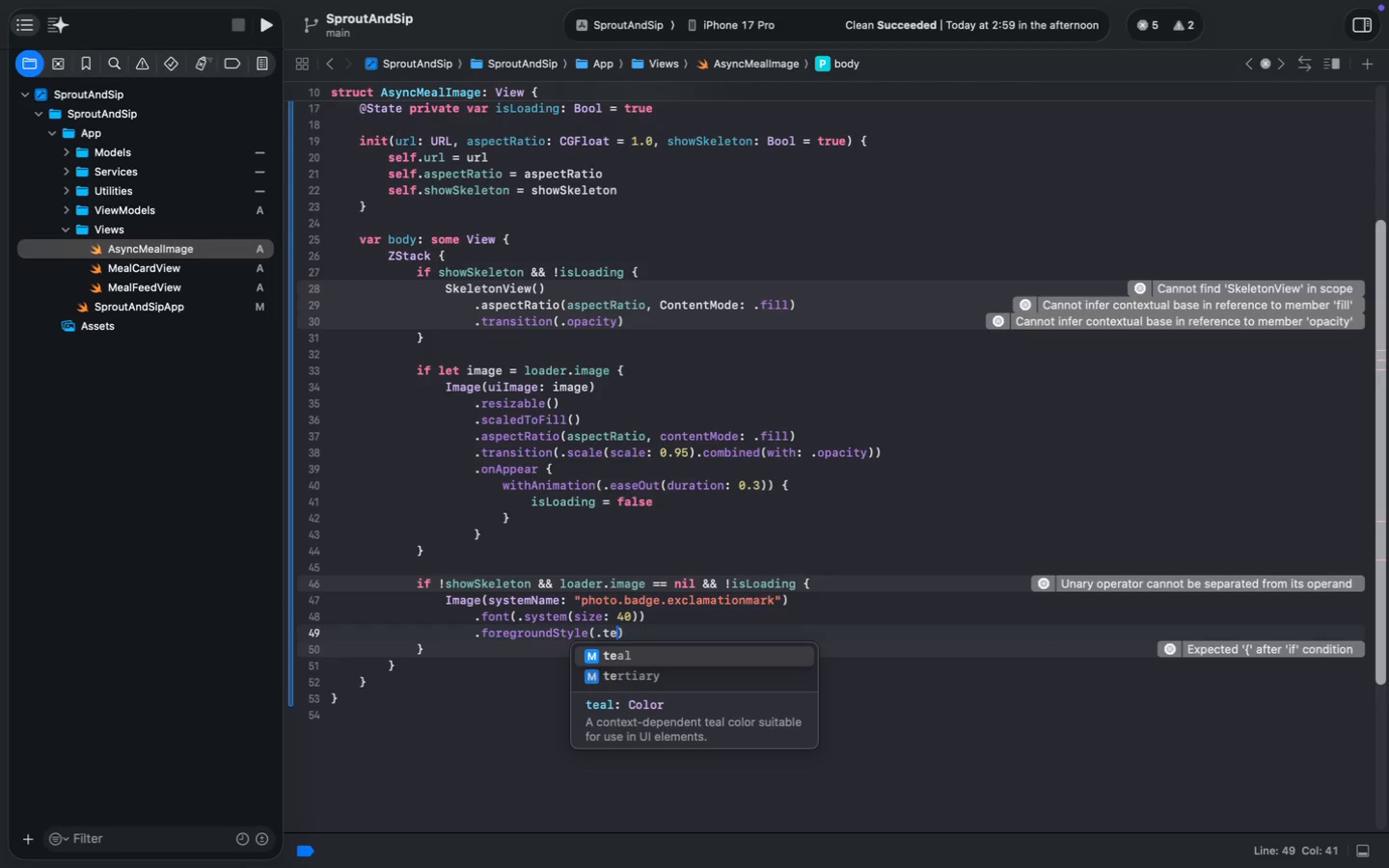 
type(.tert)
 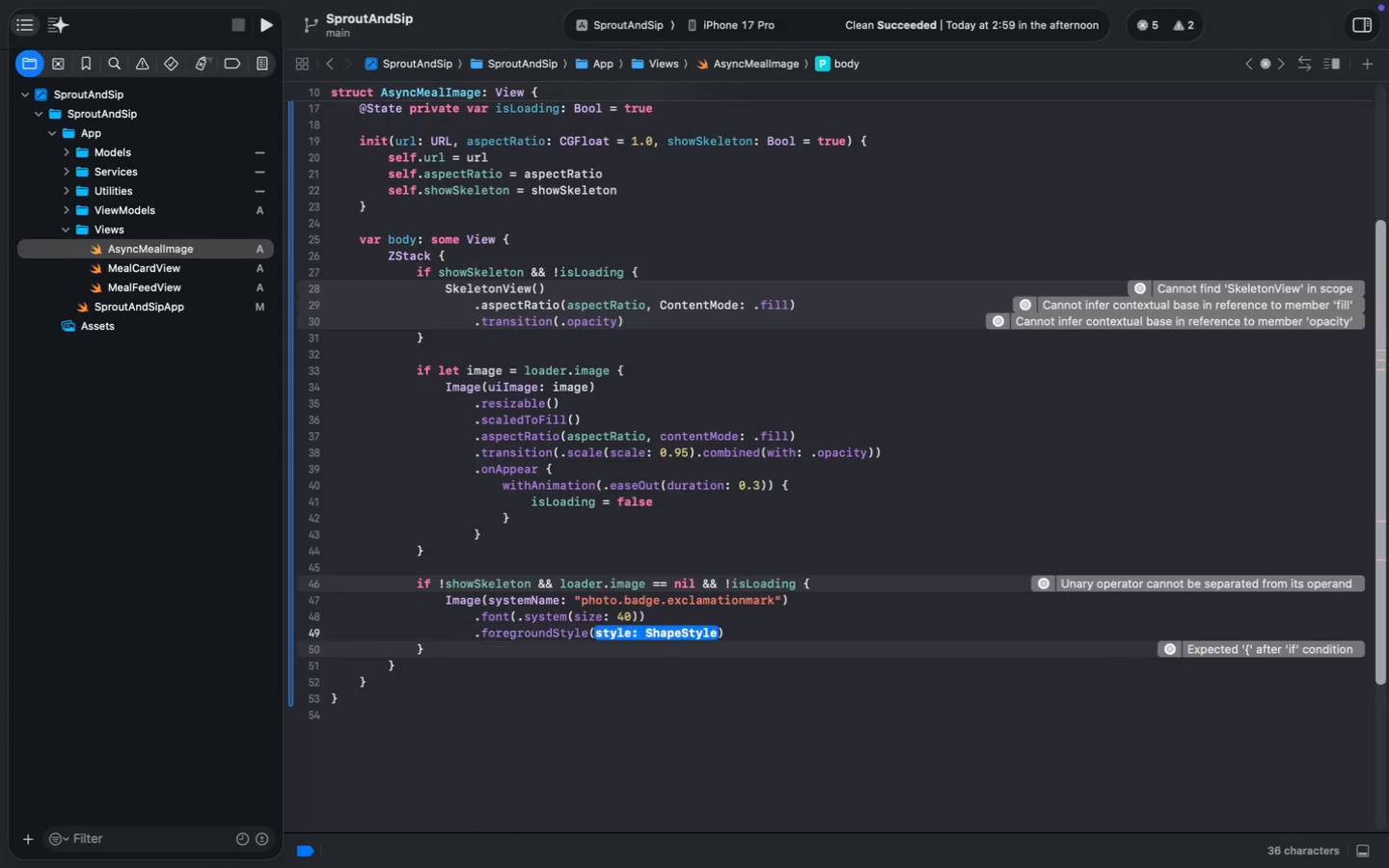 
key(Enter)
 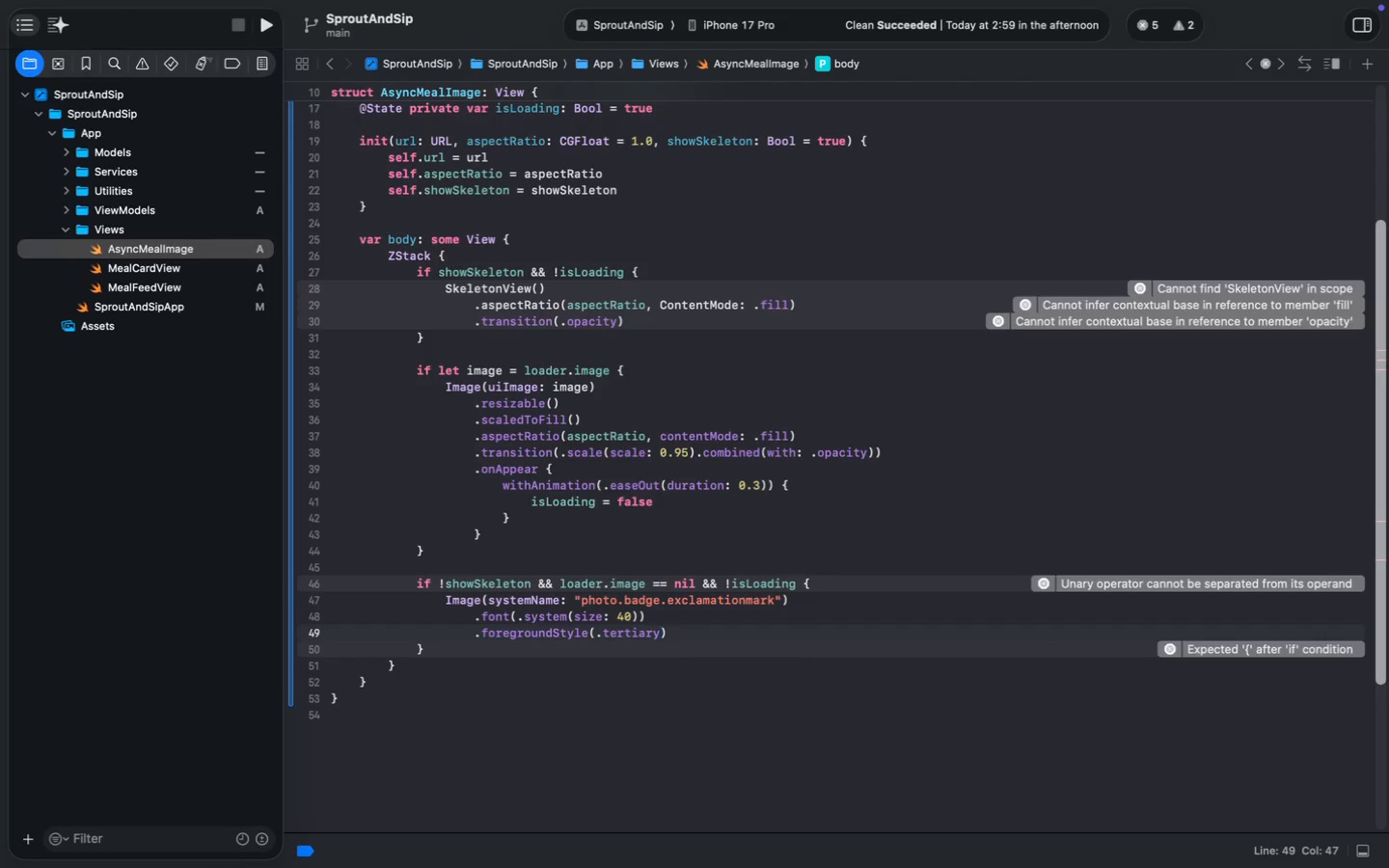 
key(ArrowDown)
 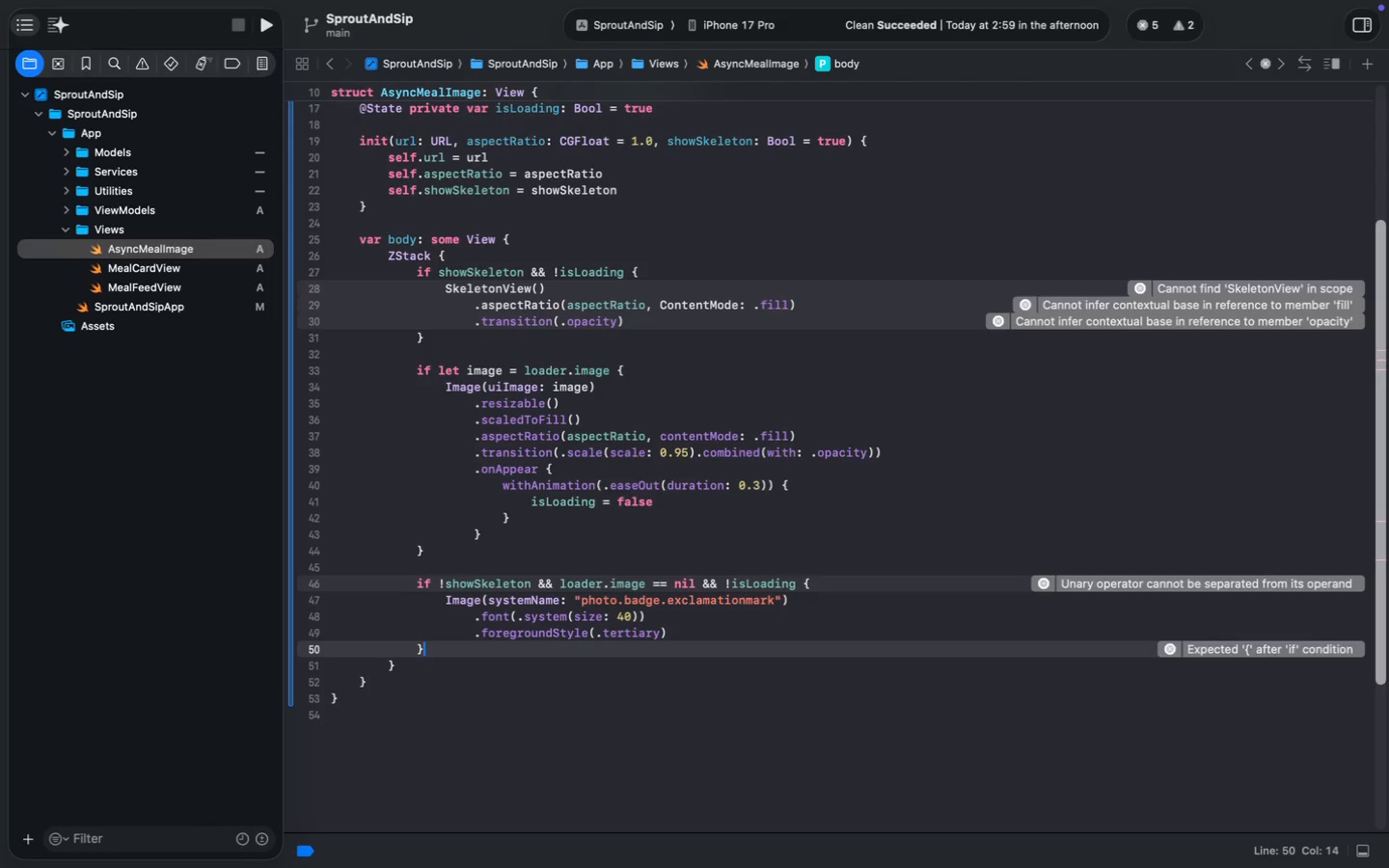 
key(ArrowDown)
 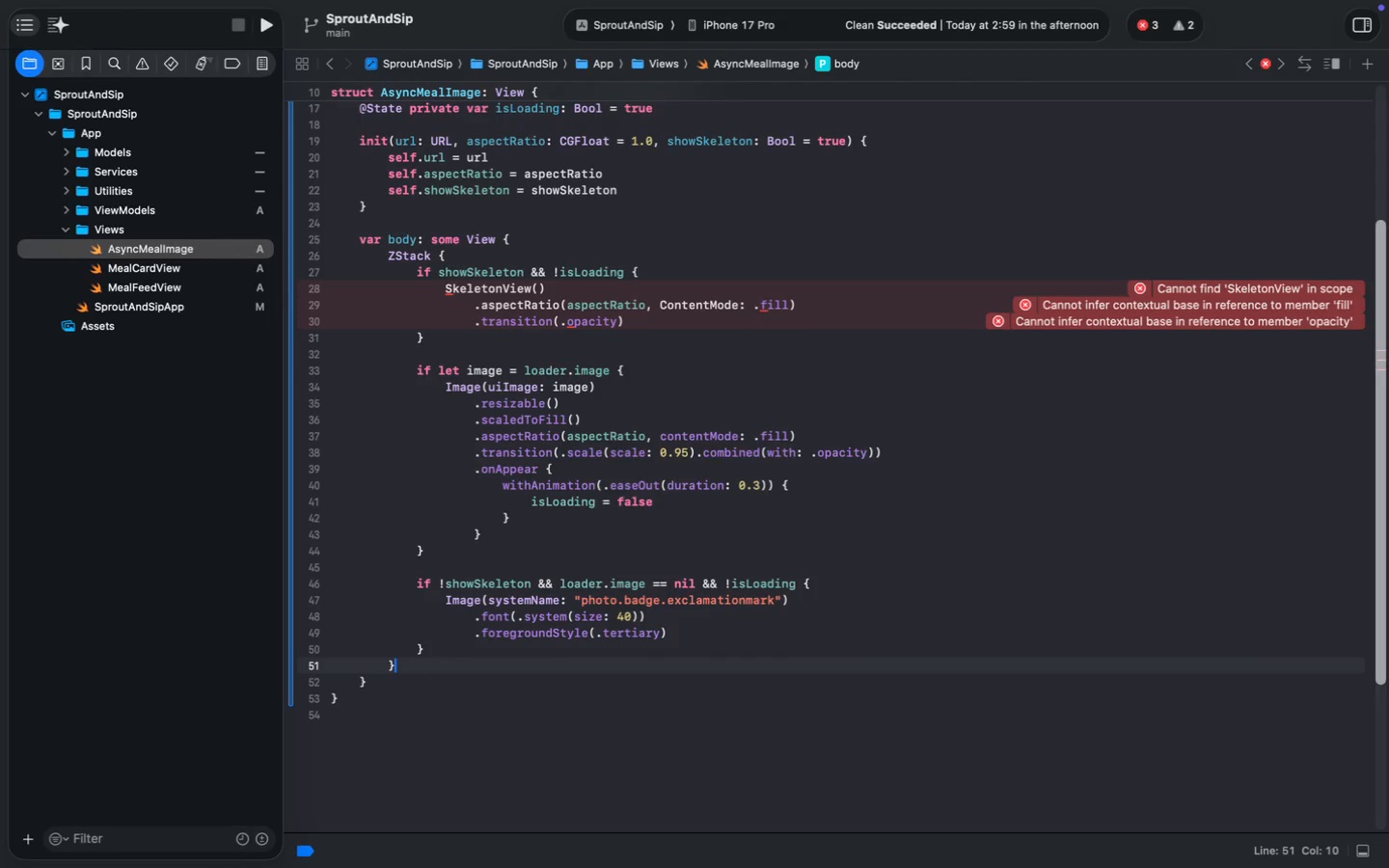 
key(Enter)
 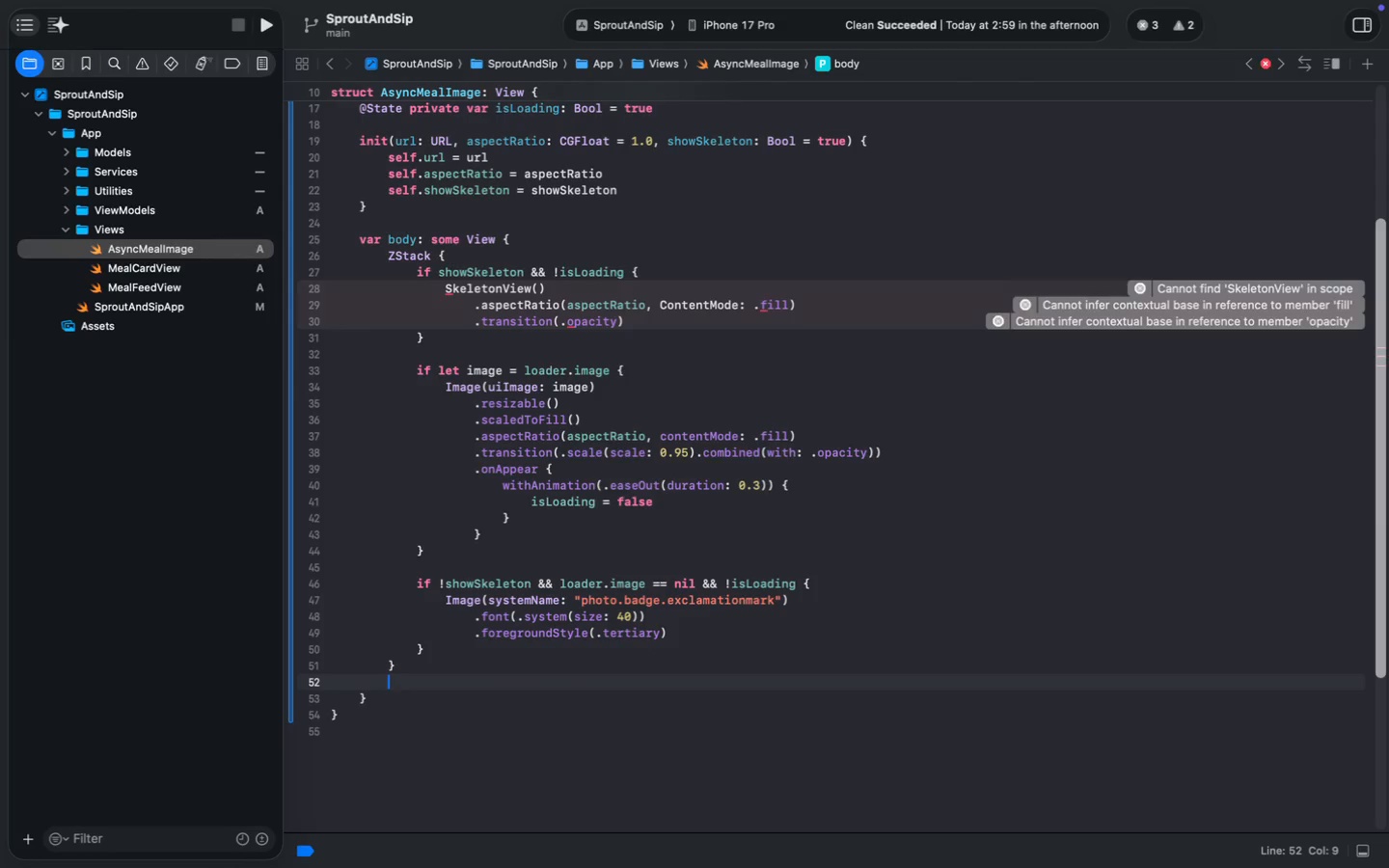 
wait(5.45)
 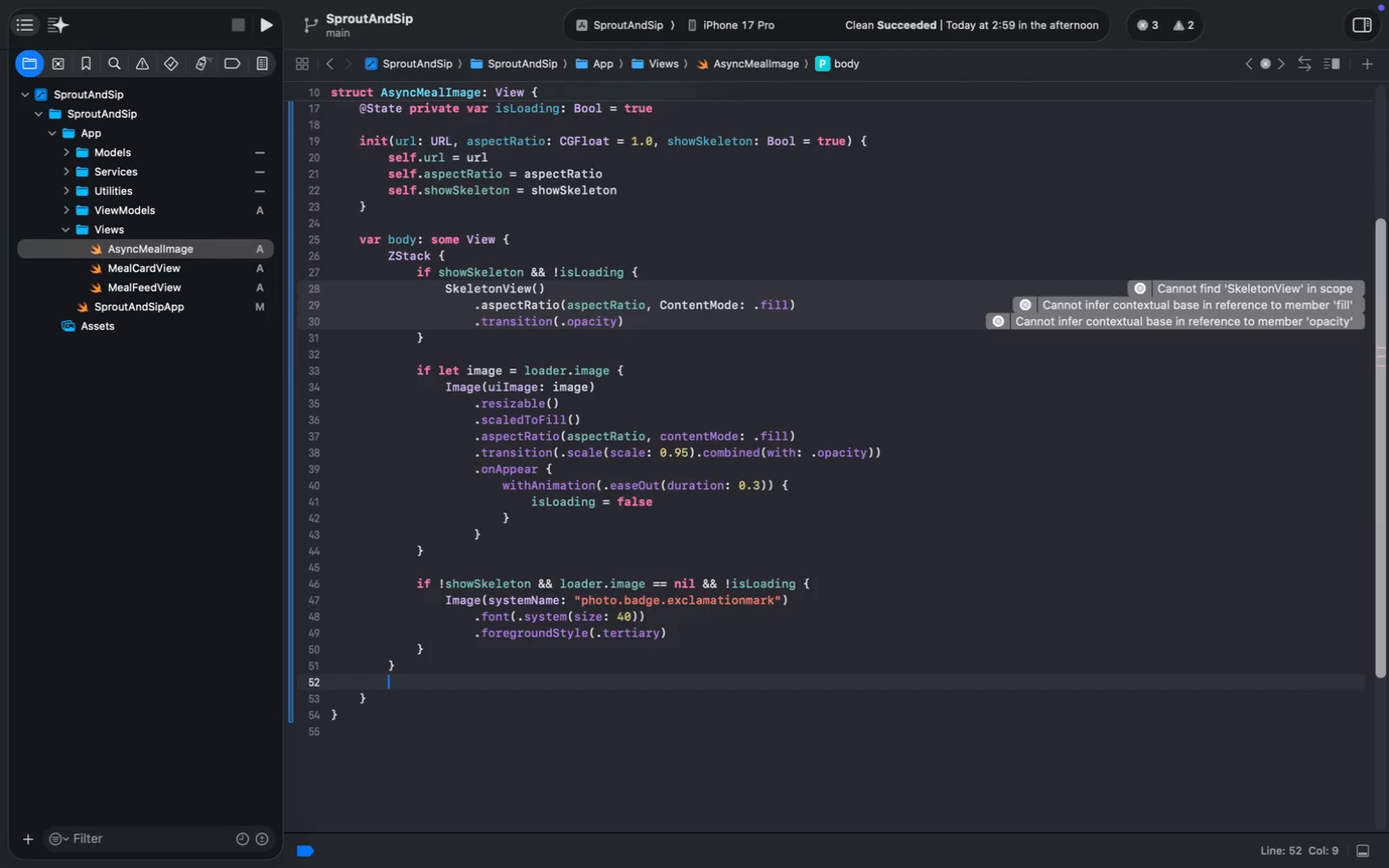 
type(clip)
key(Backspace)
key(Backspace)
key(Backspace)
key(Backspace)
type(.clipsh)
 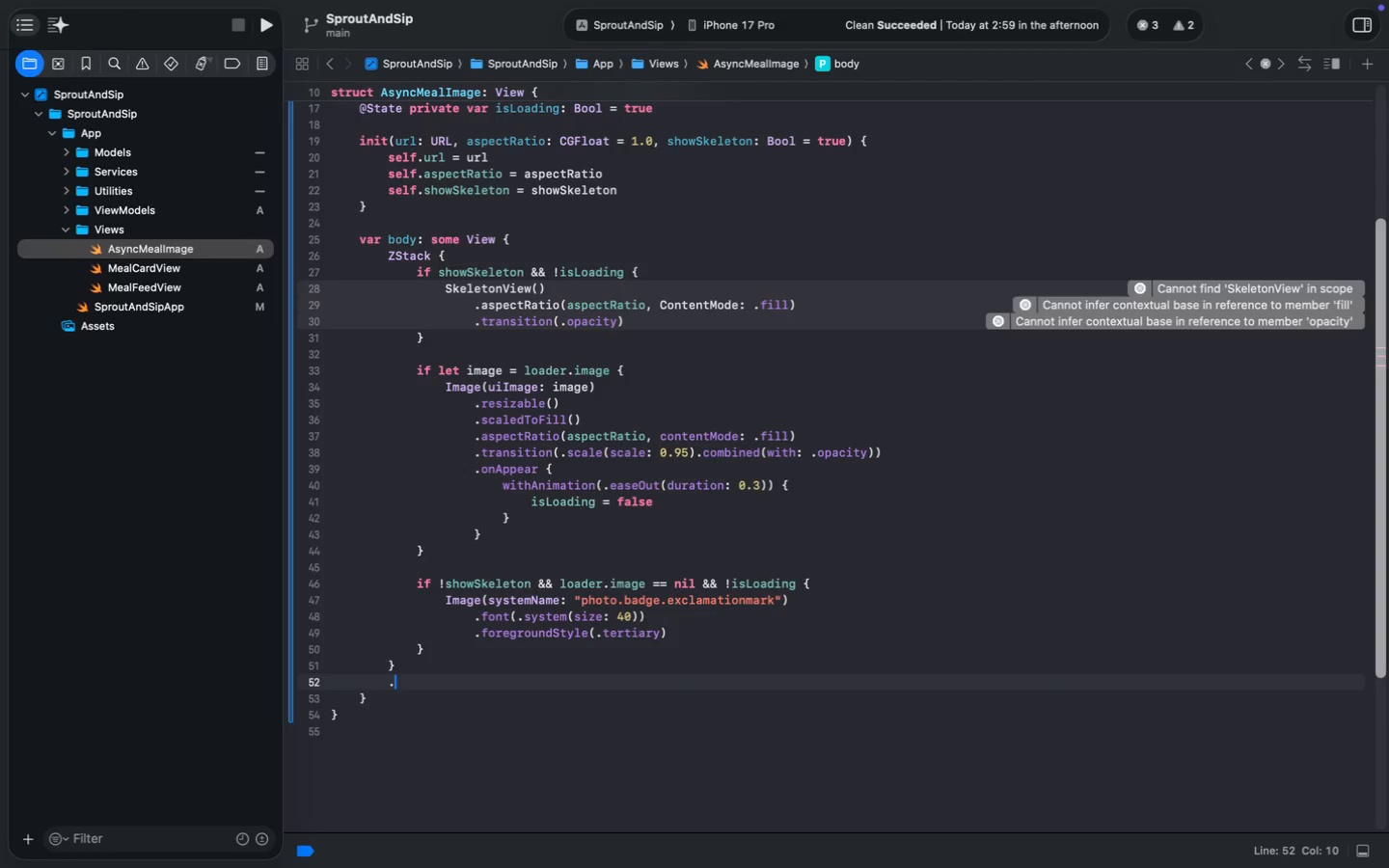 
key(Enter)
 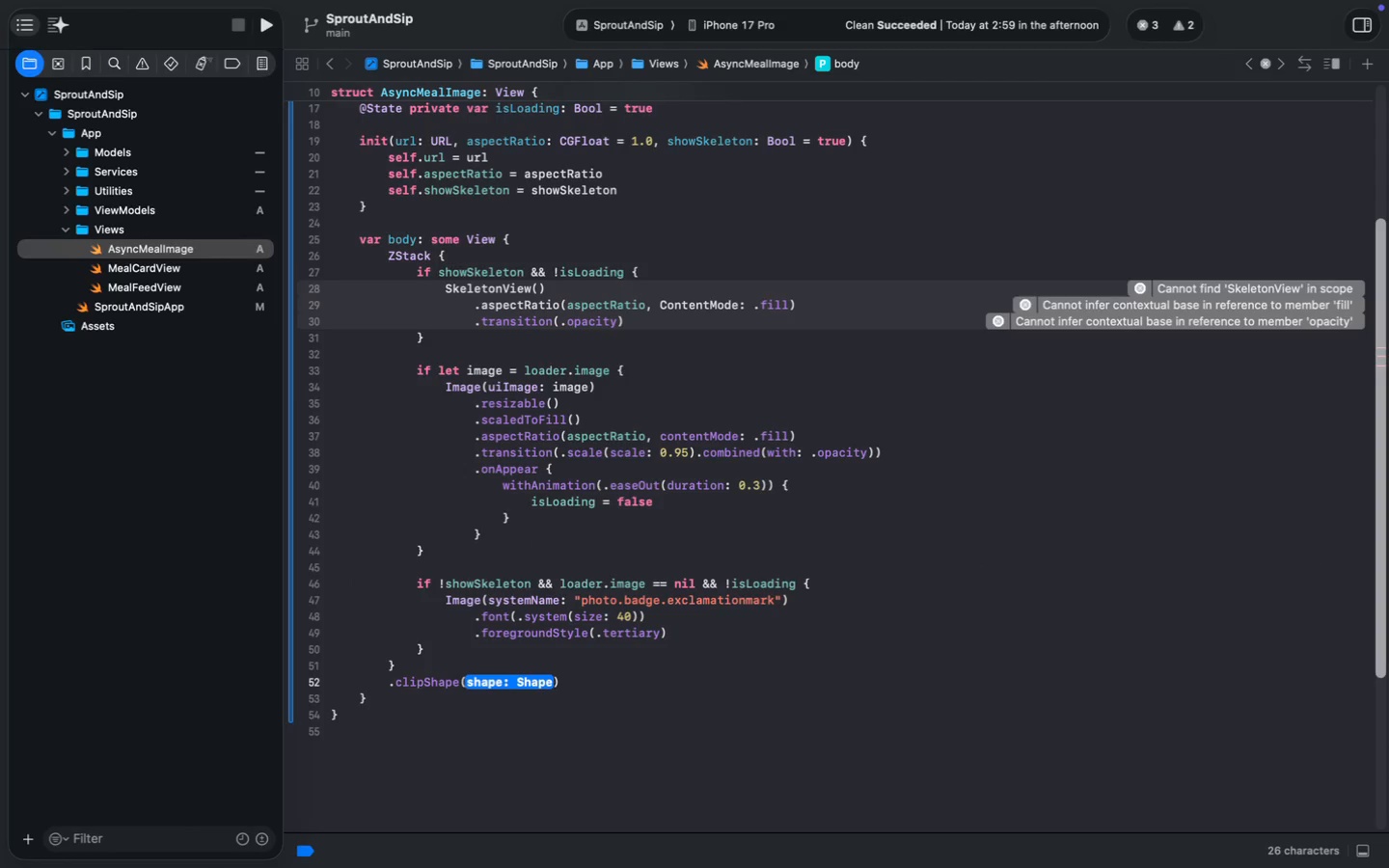 
type(Rounde)
 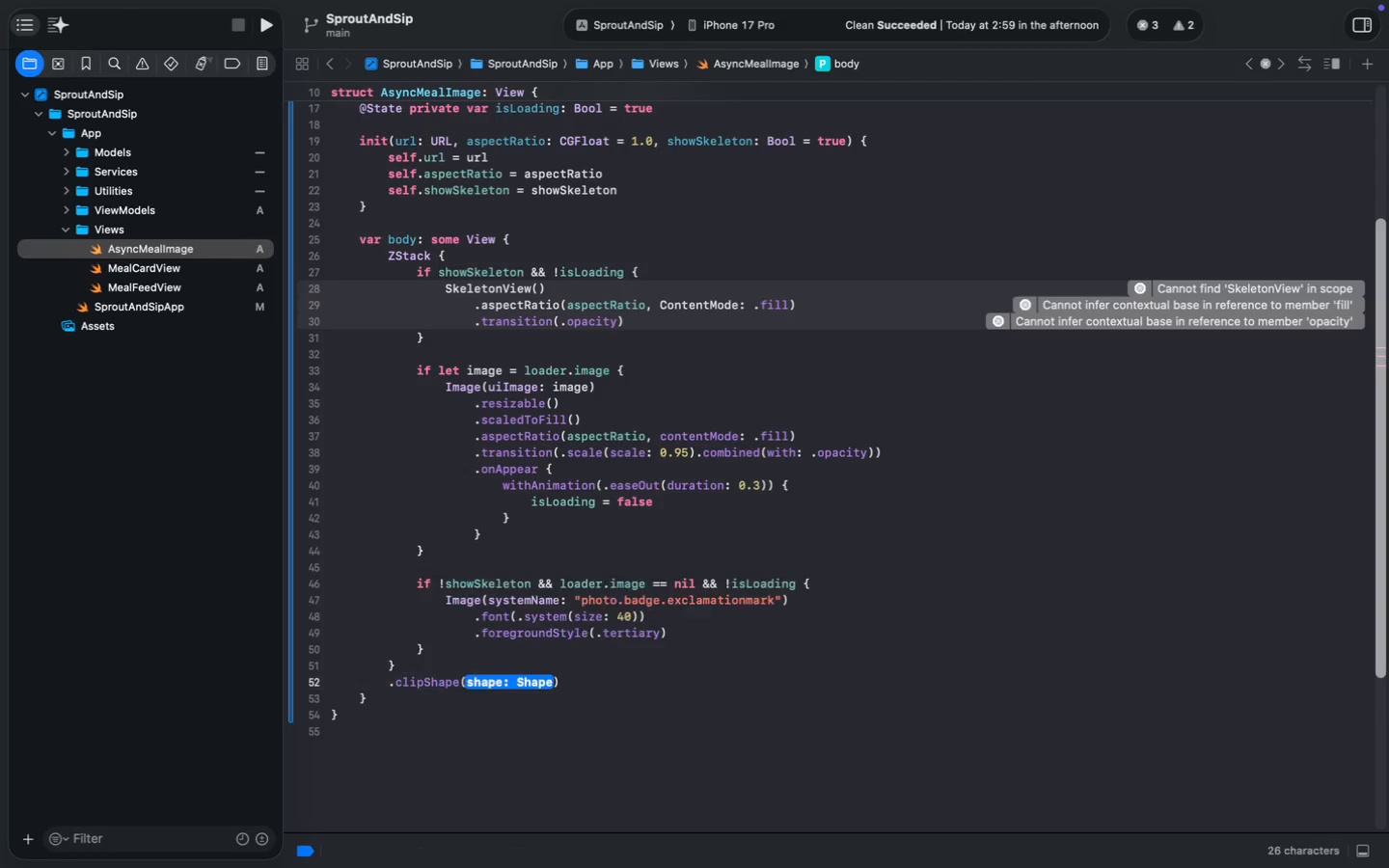 
key(Enter)
 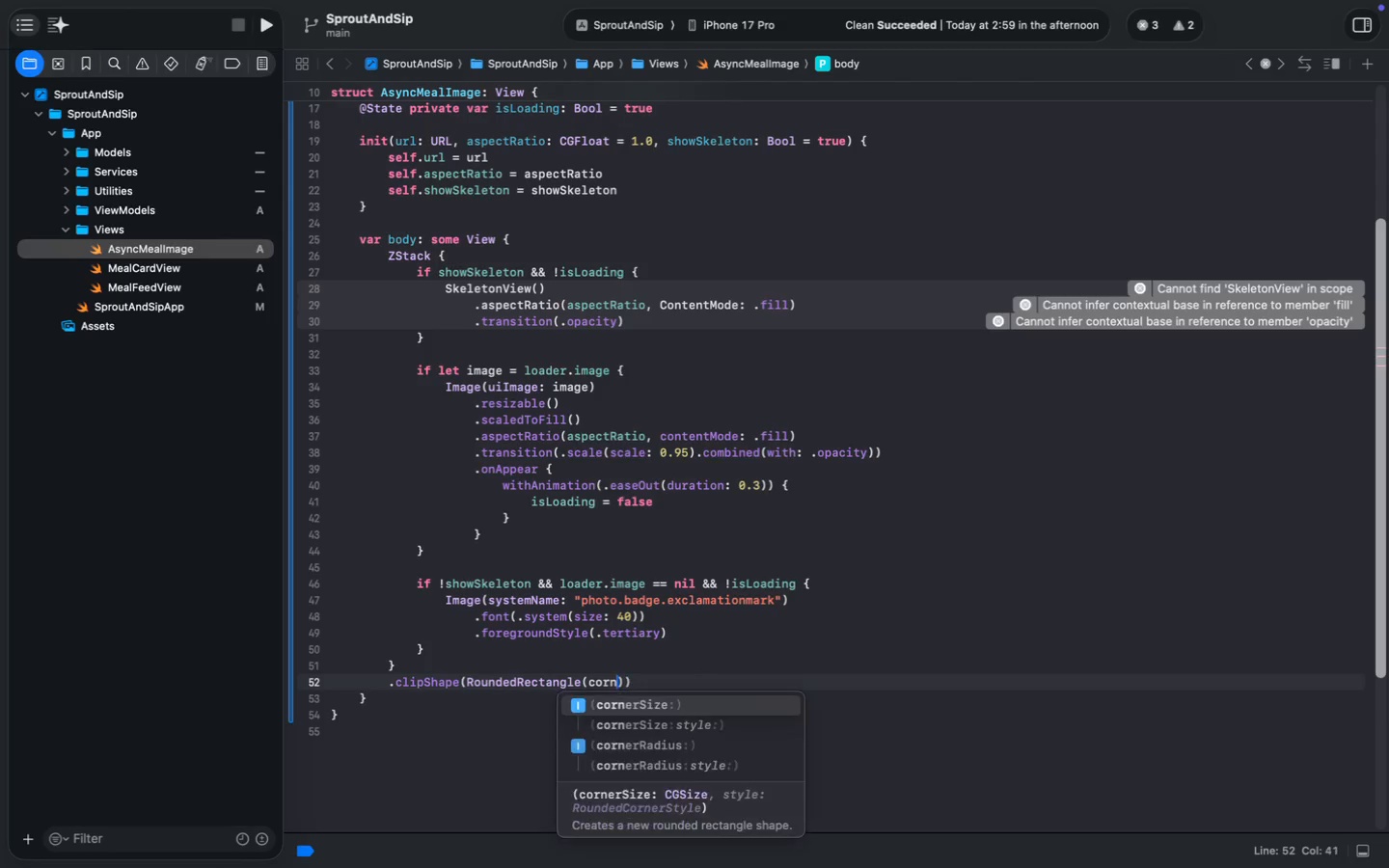 
type((cp)
key(Backspace)
type(ornr)
 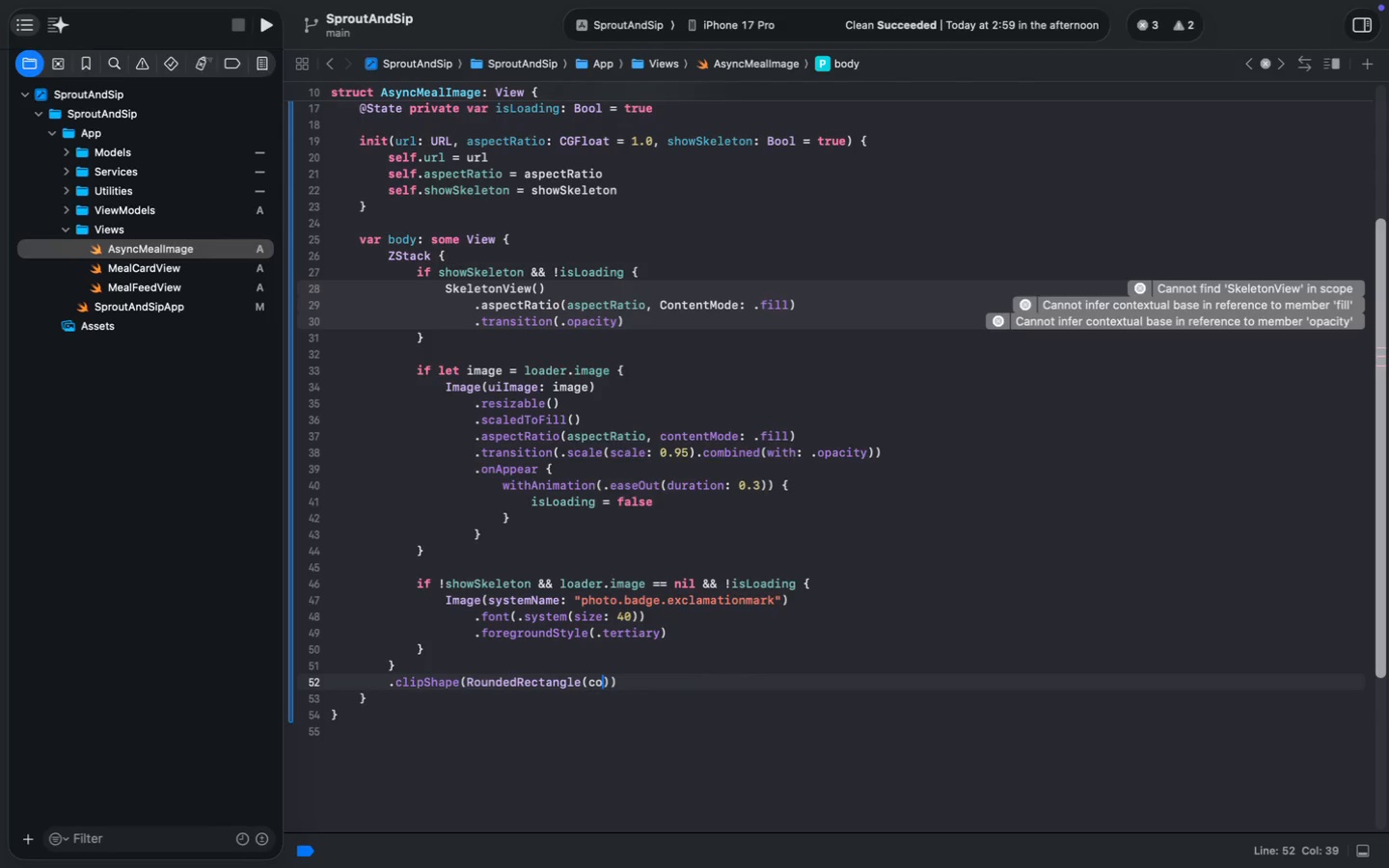 
key(Enter)
 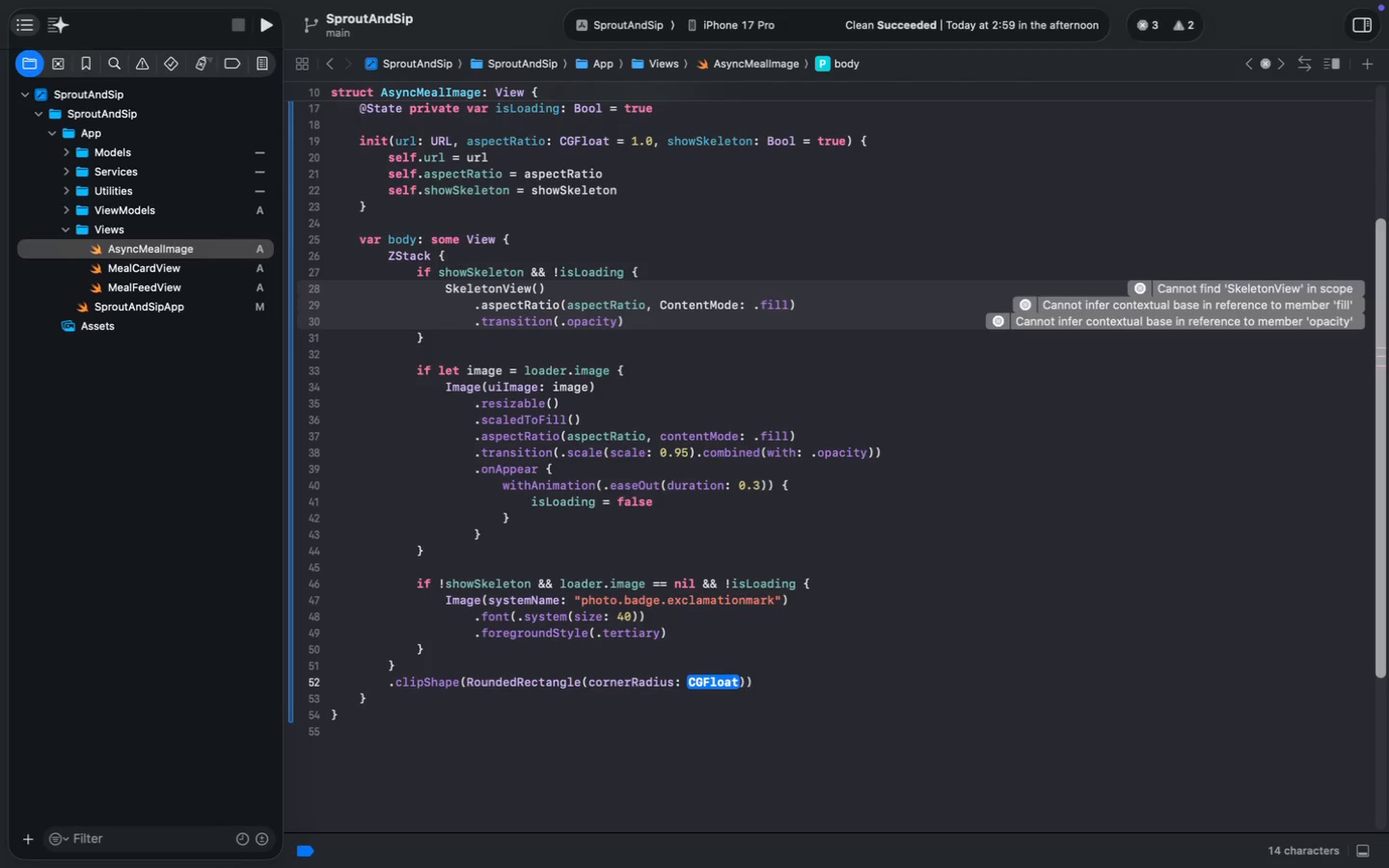 
type(20)
 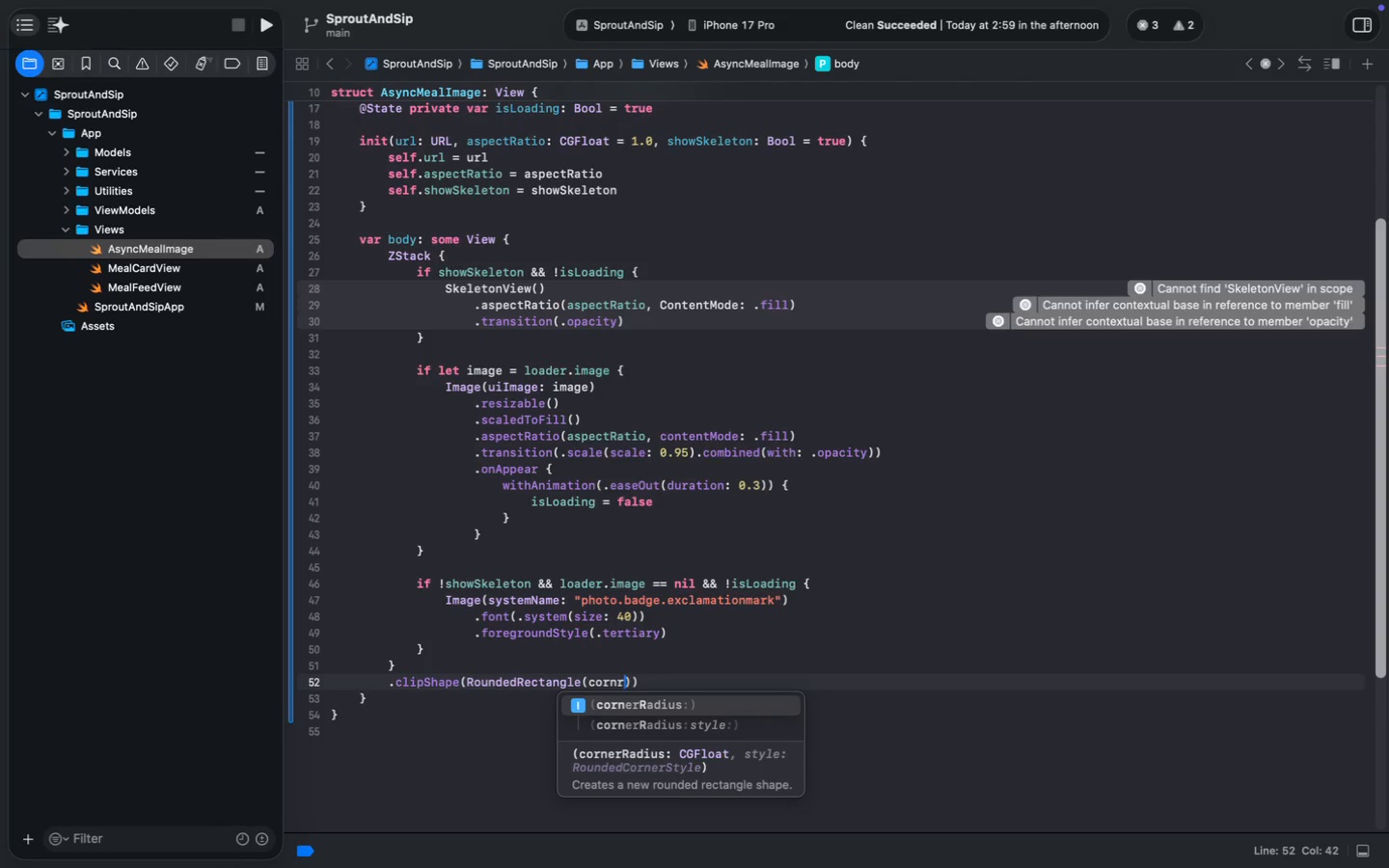 
key(Meta+MetaRight)
 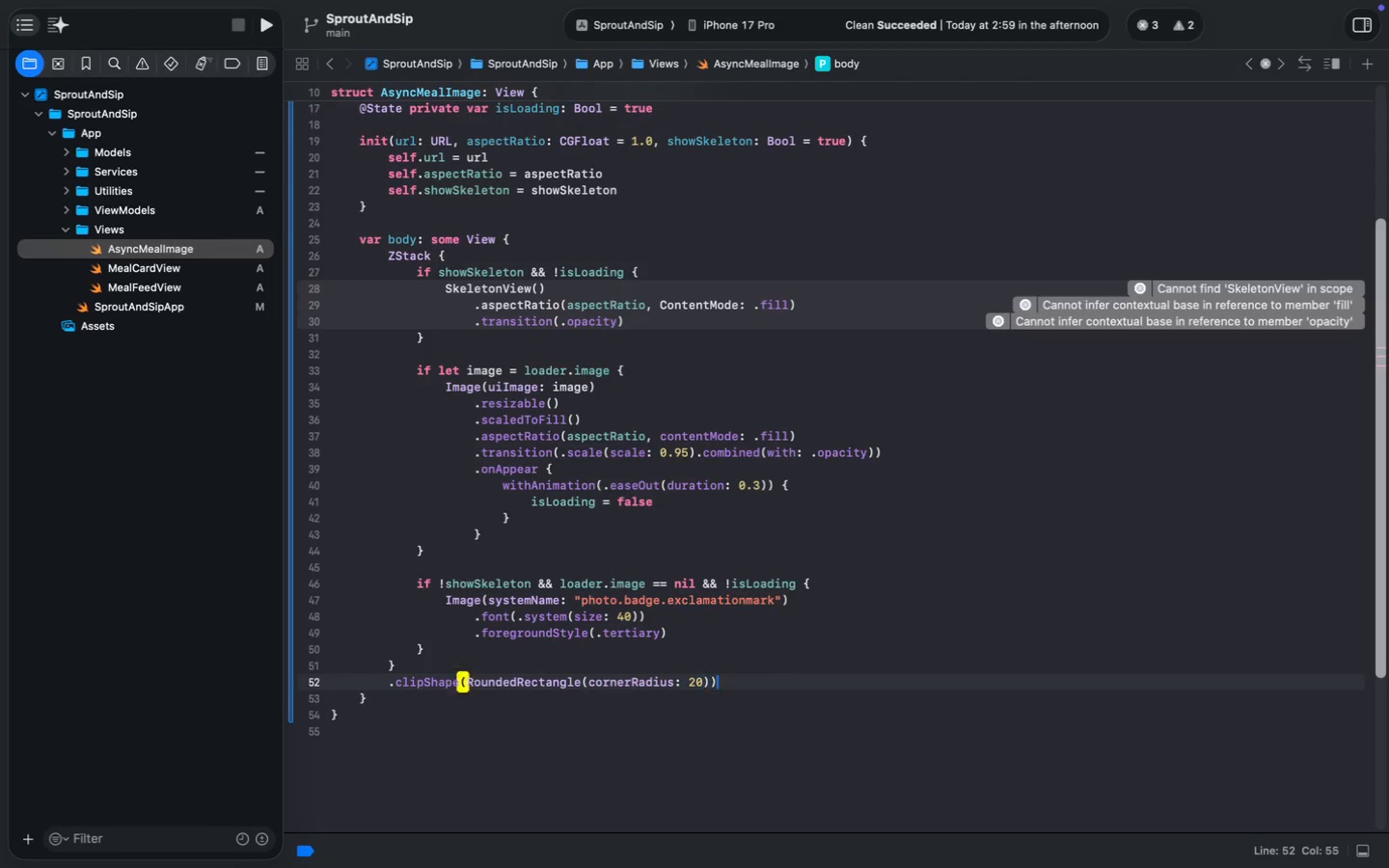 
key(Meta+ArrowRight)
 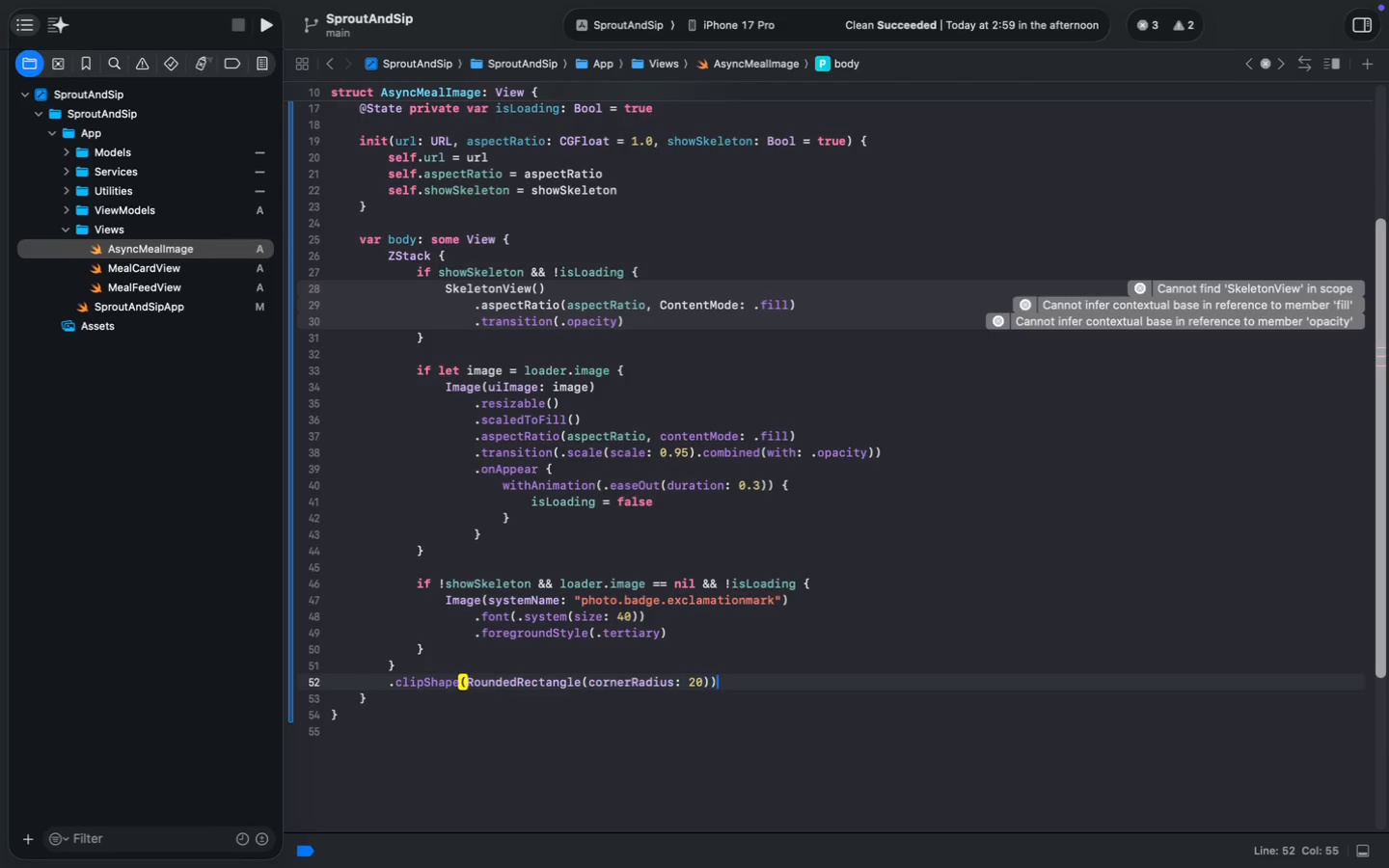 
key(Enter)
 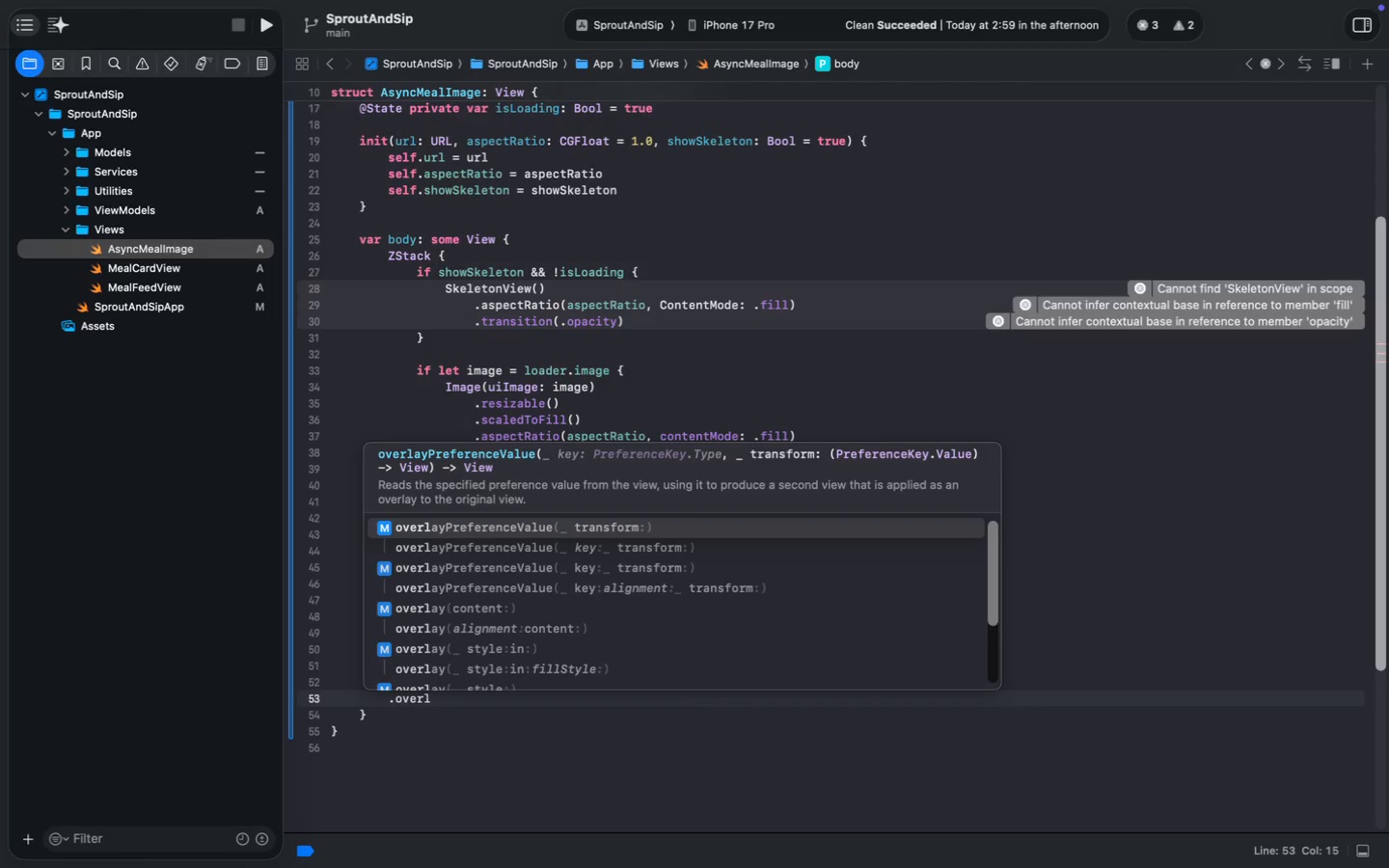 
type(.overl)
 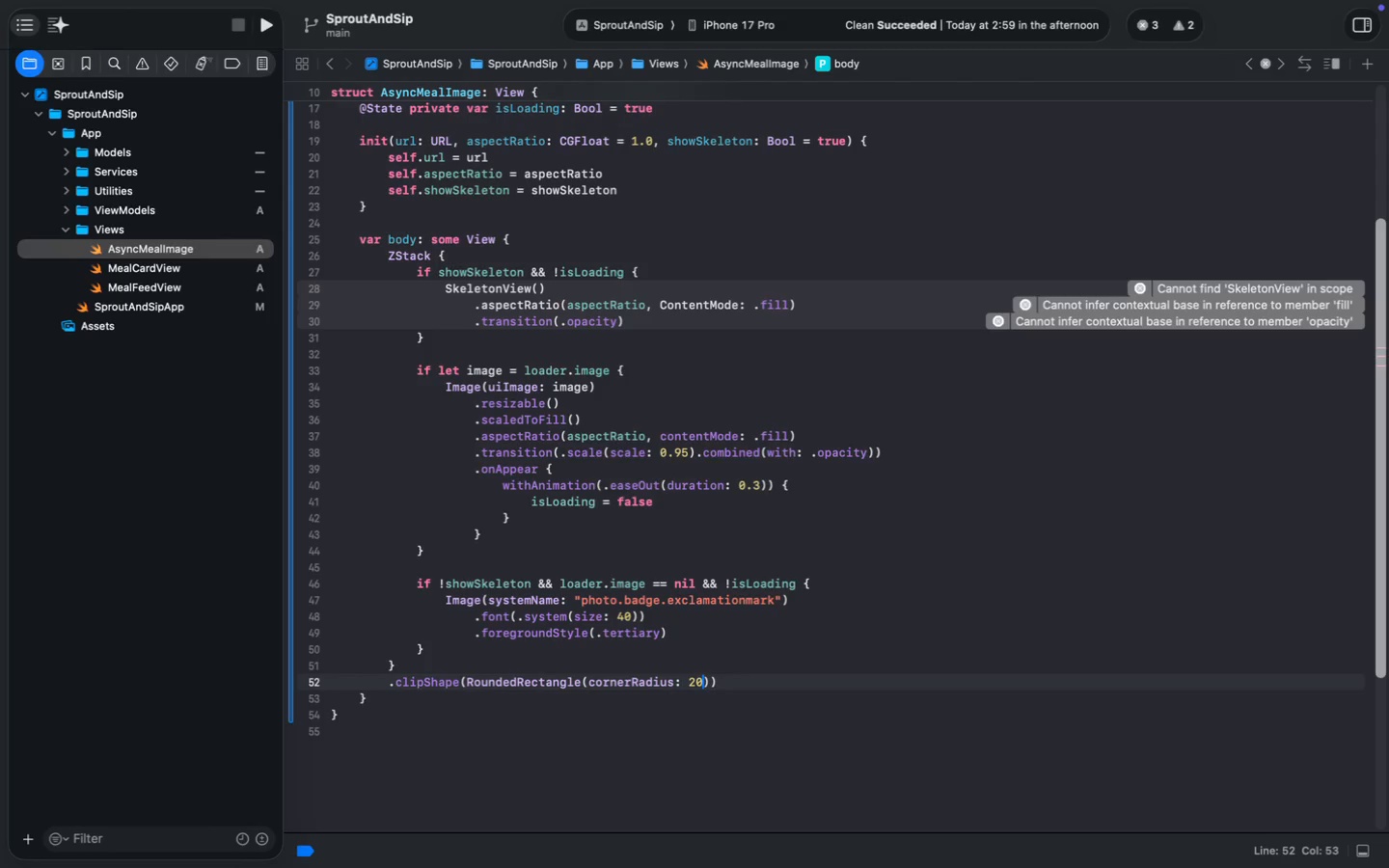 
key(ArrowDown)
 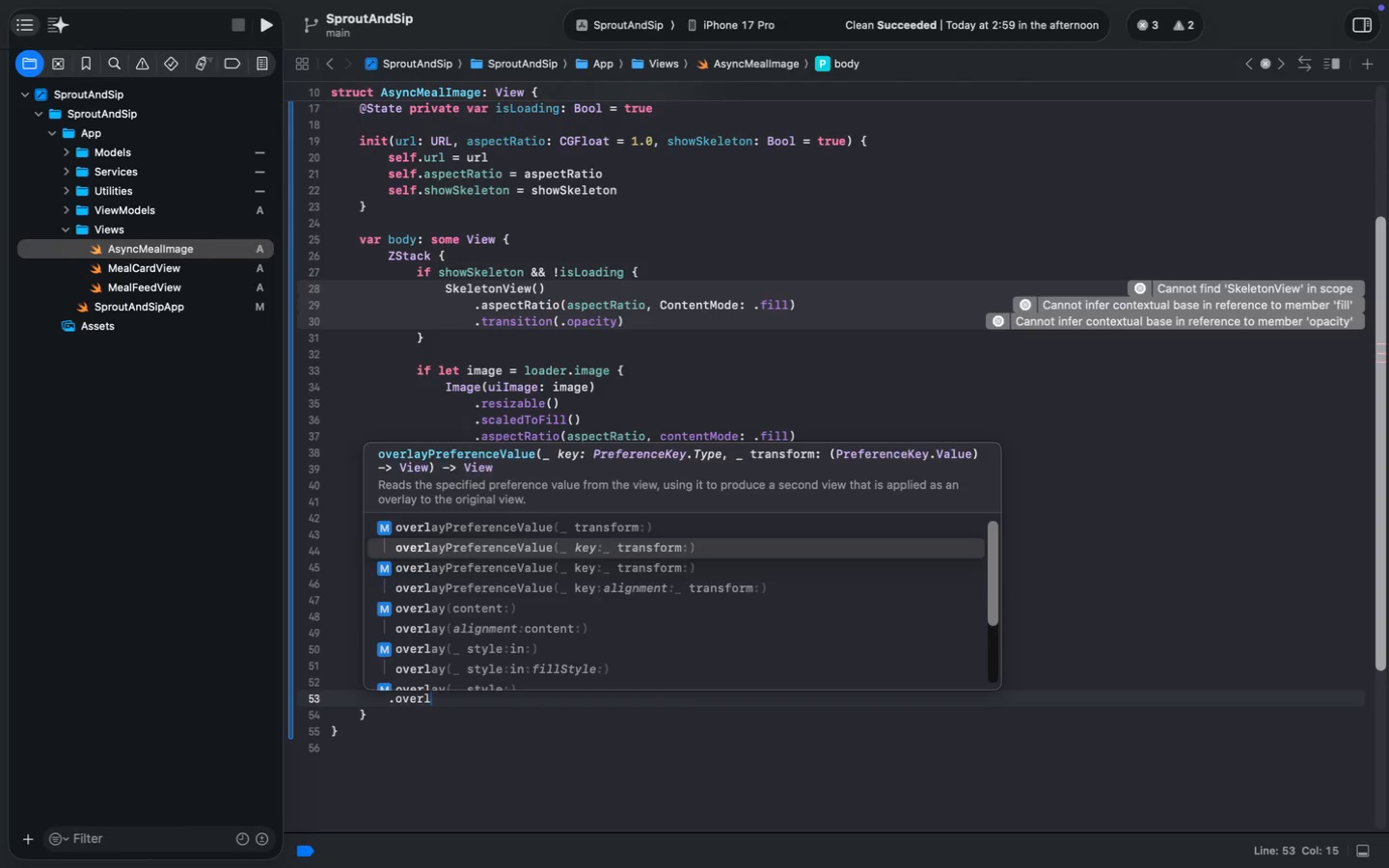 
key(ArrowDown)
 